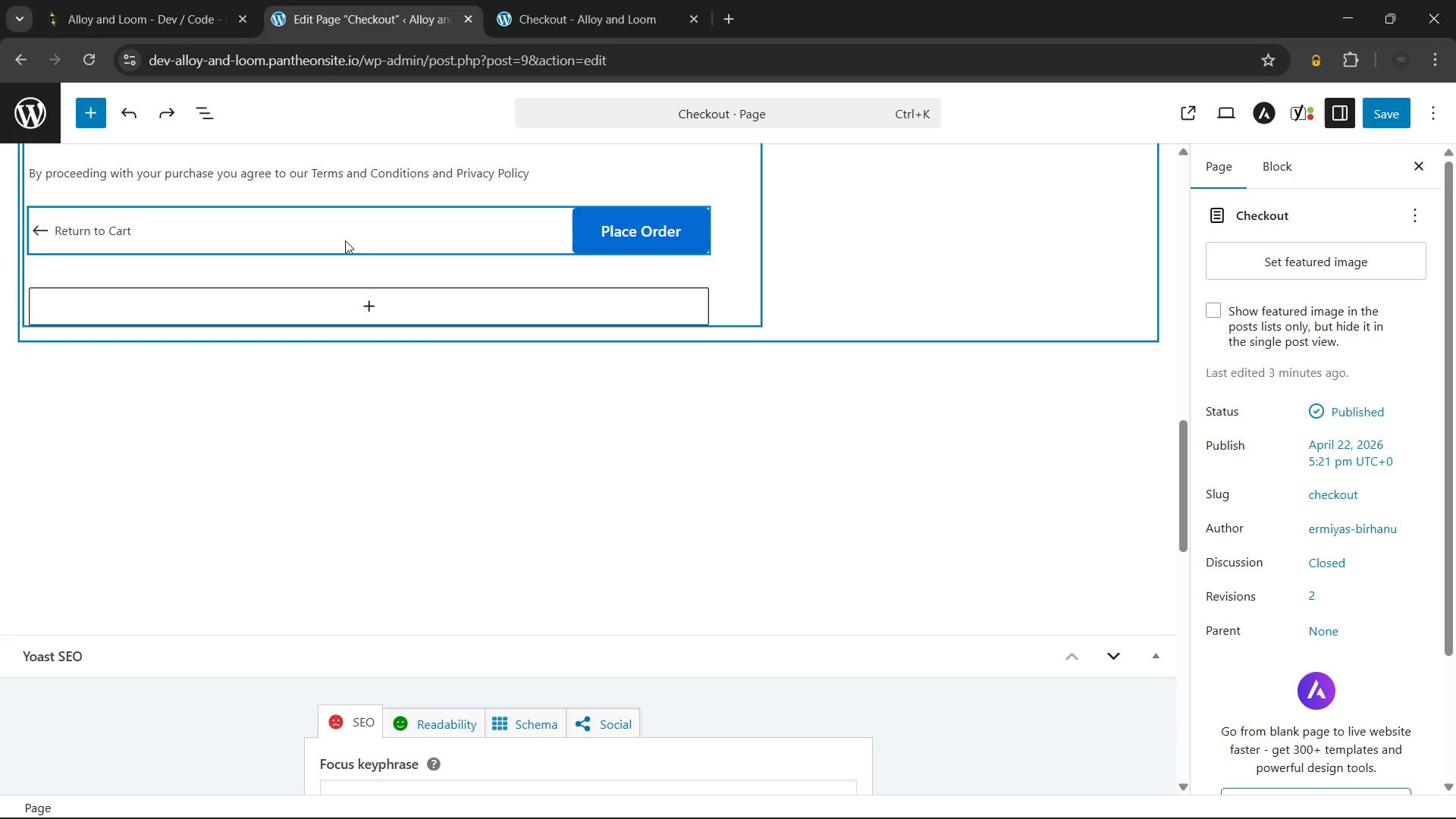 
left_click([121, 219])
 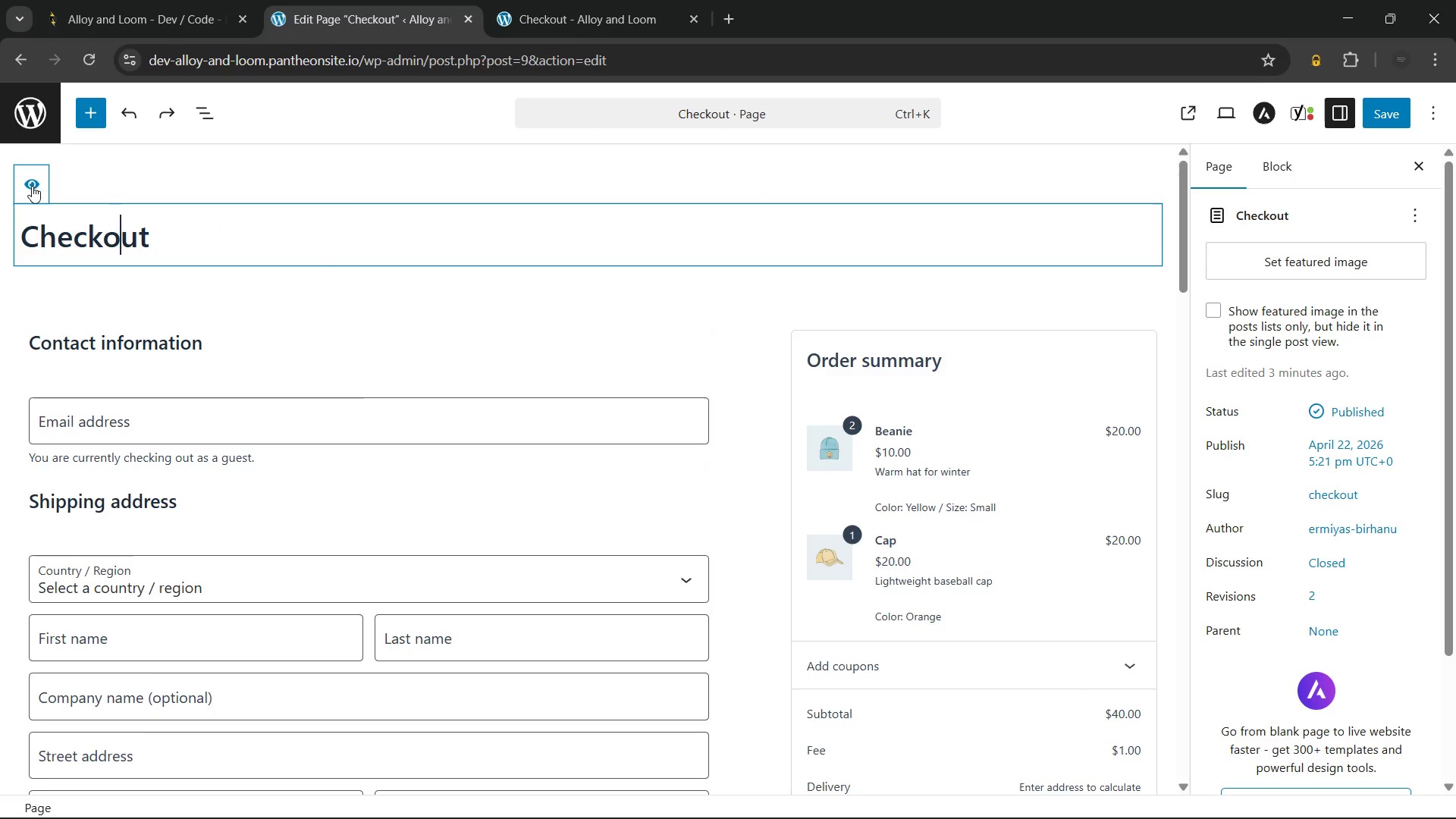 
left_click([28, 181])
 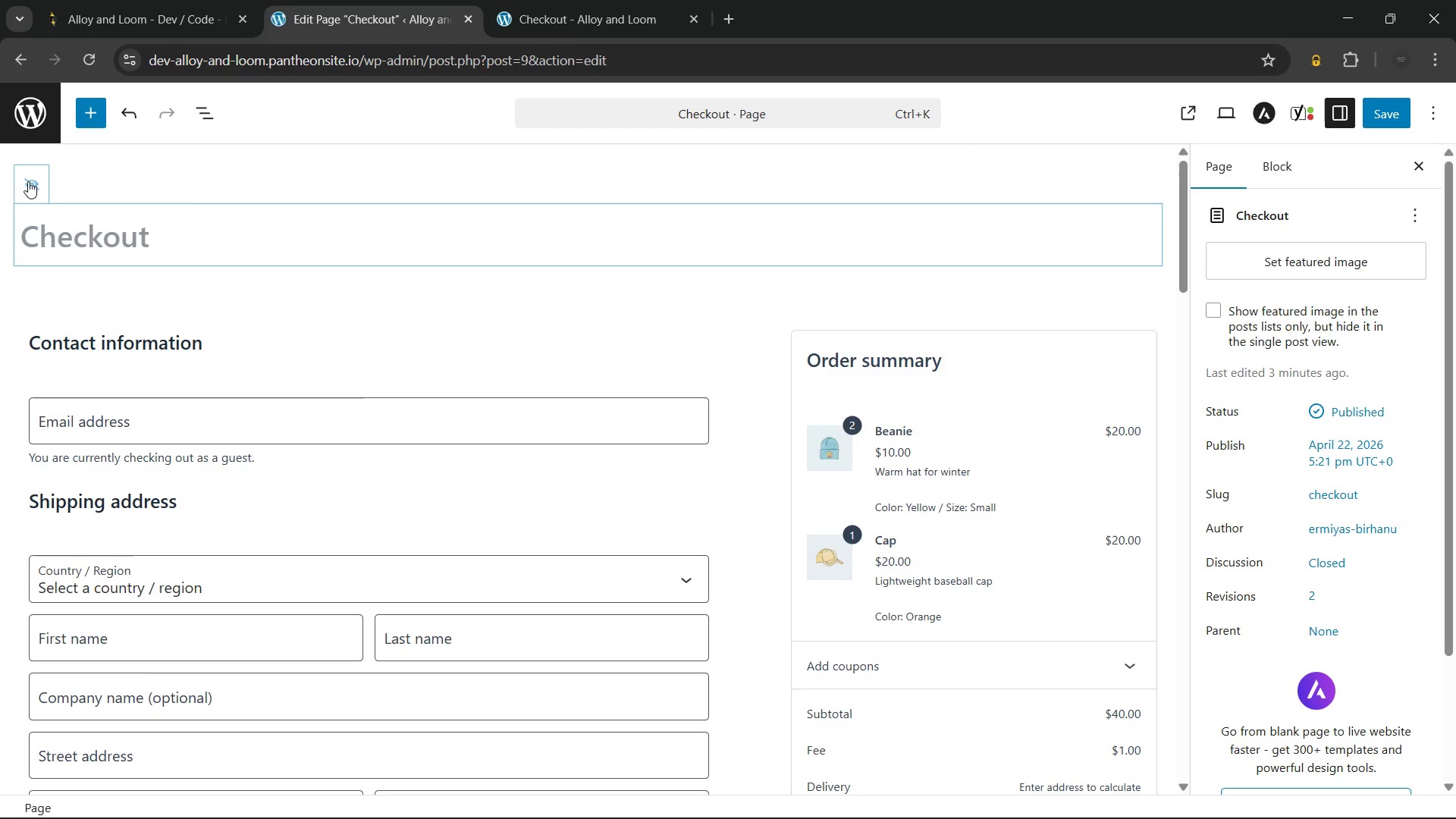 
left_click([28, 181])
 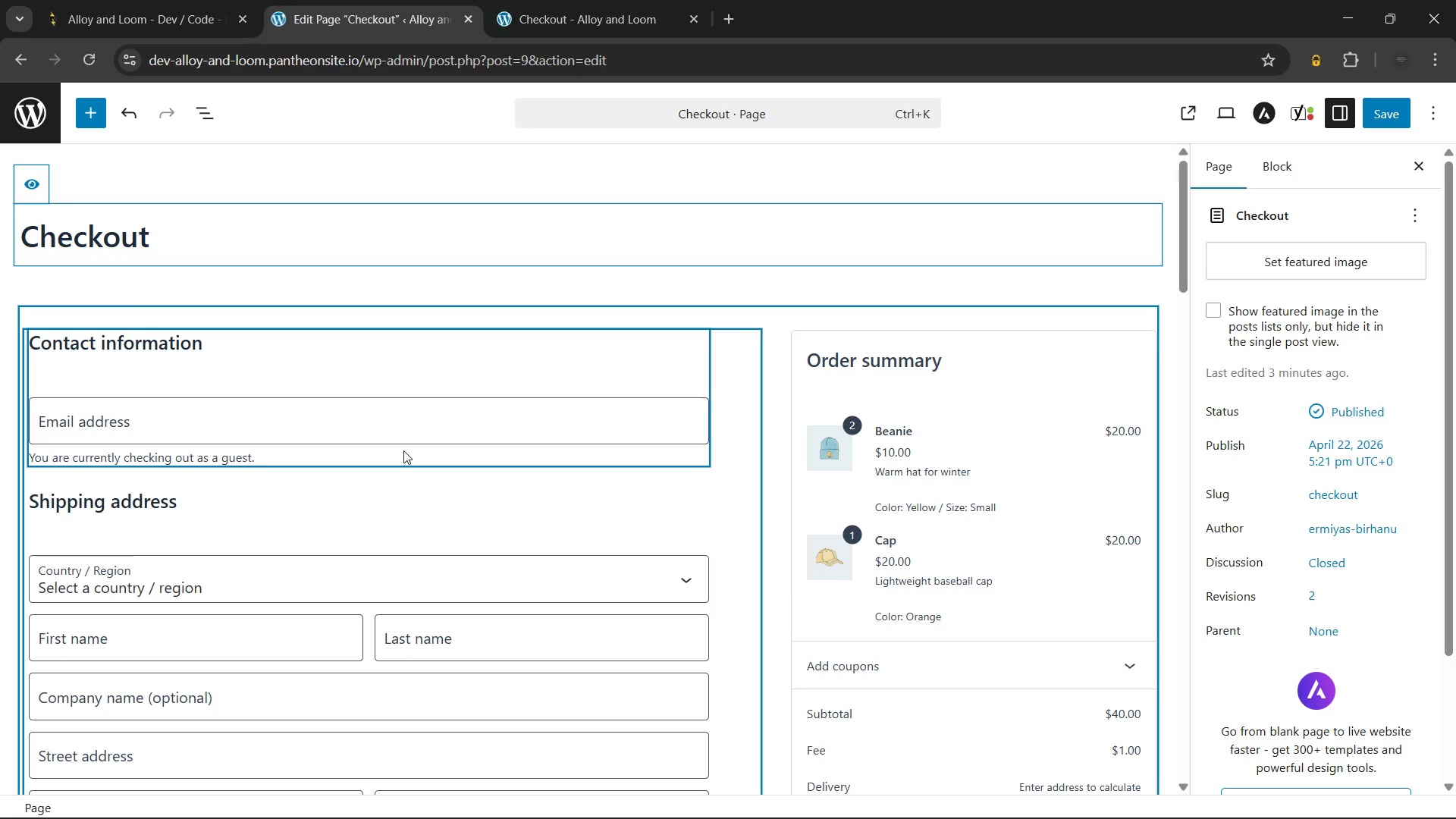 
left_click([687, 168])
 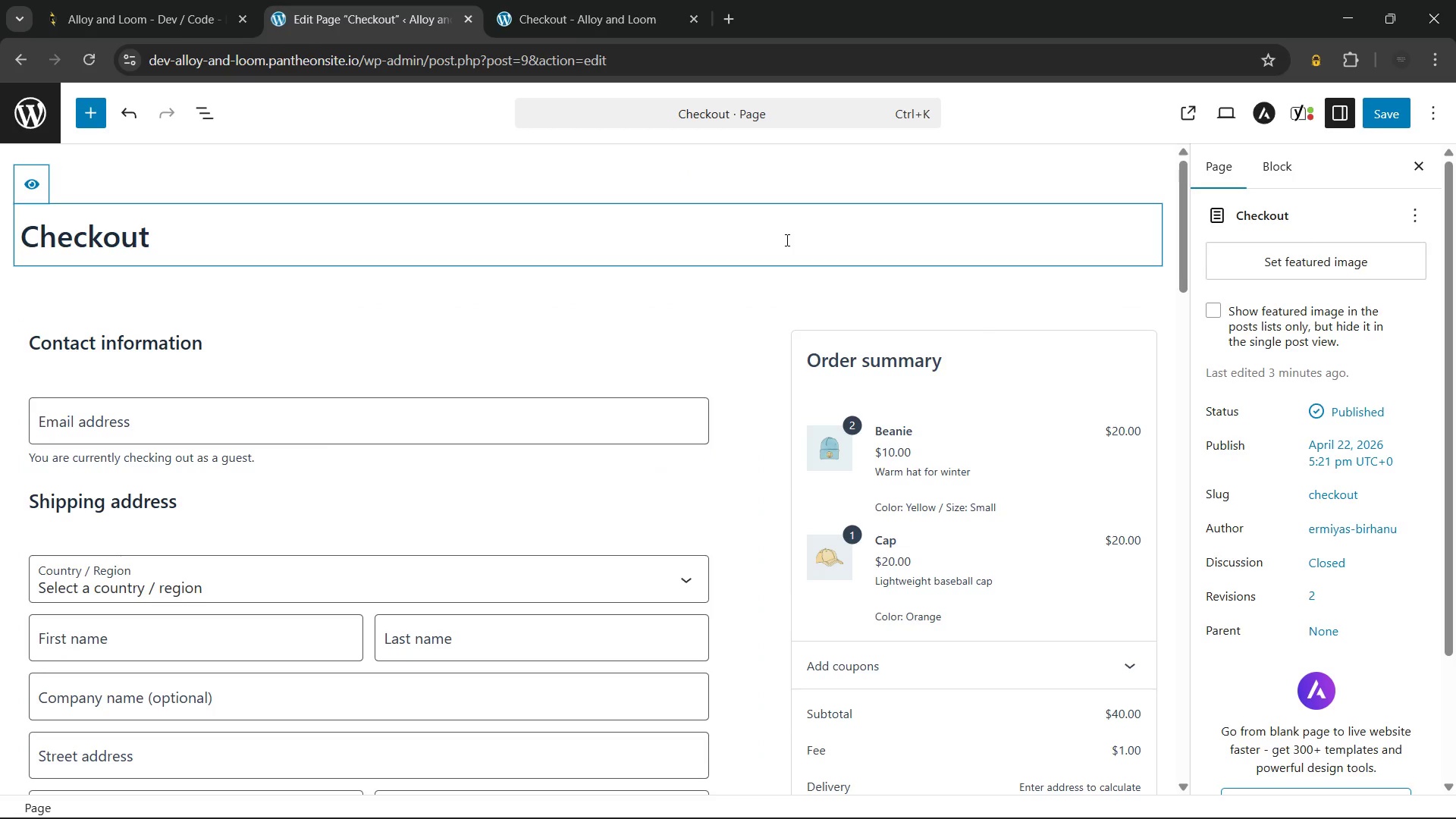 
wait(17.81)
 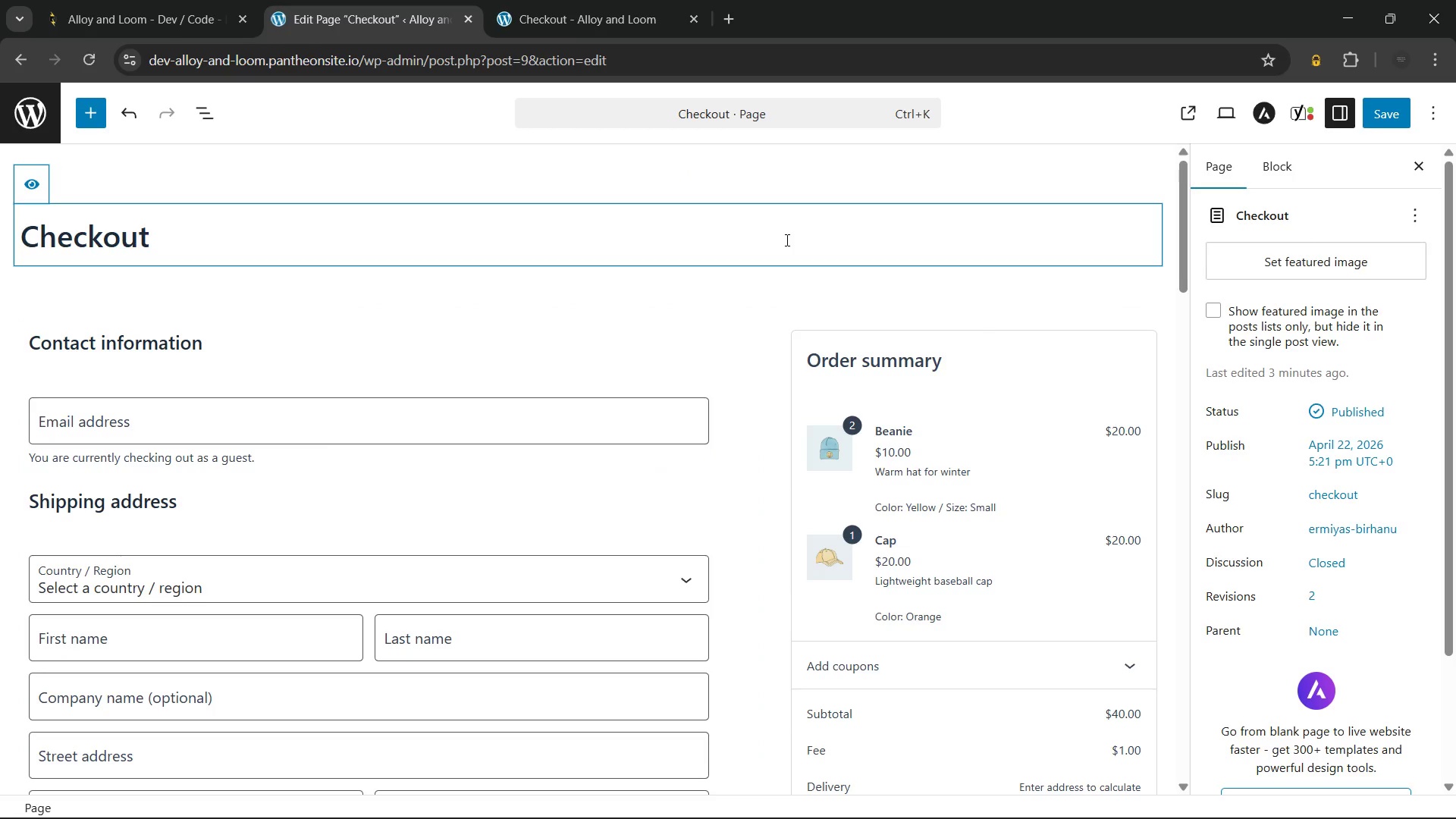 
left_click([1032, 322])
 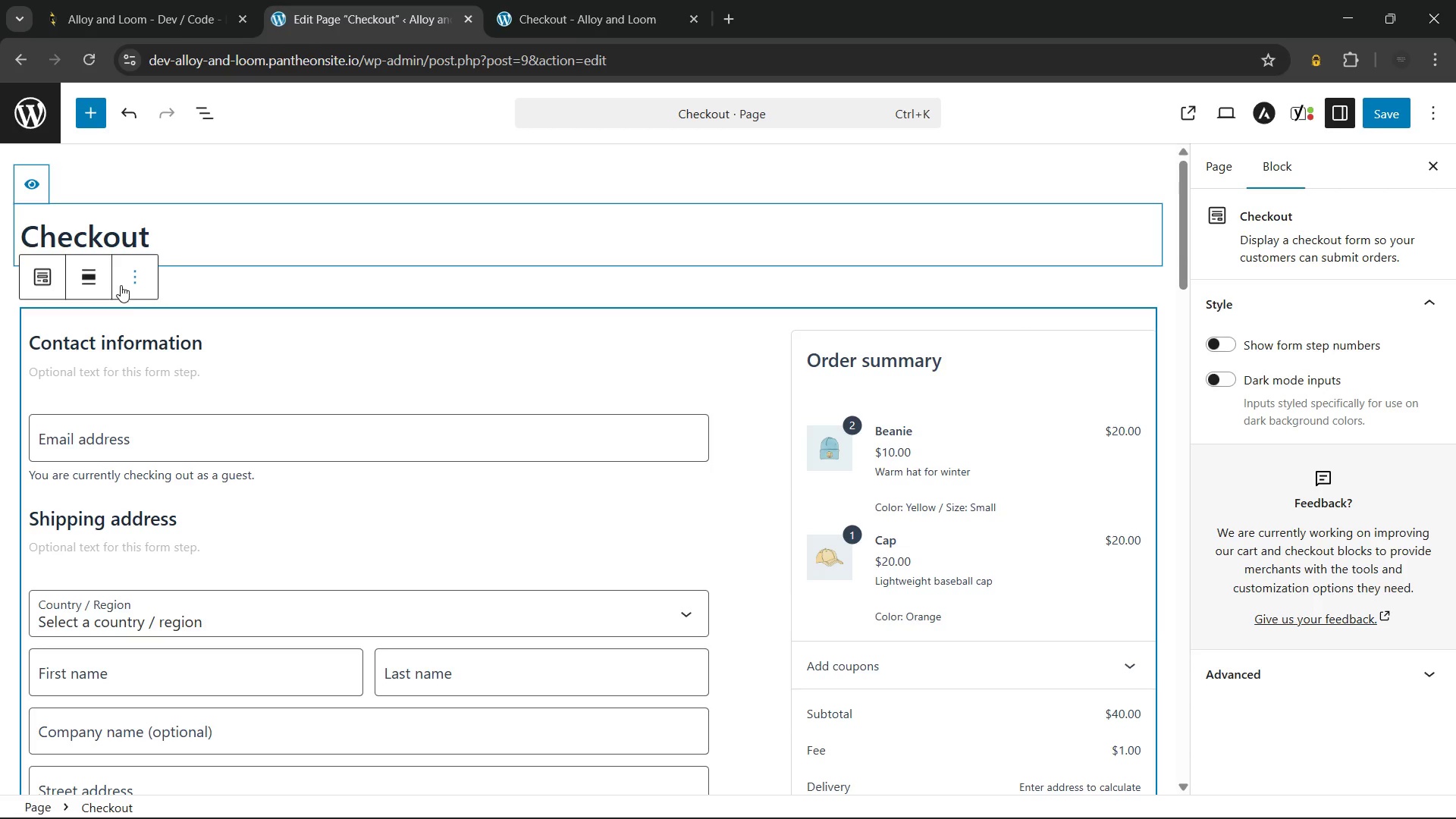 
left_click([130, 274])
 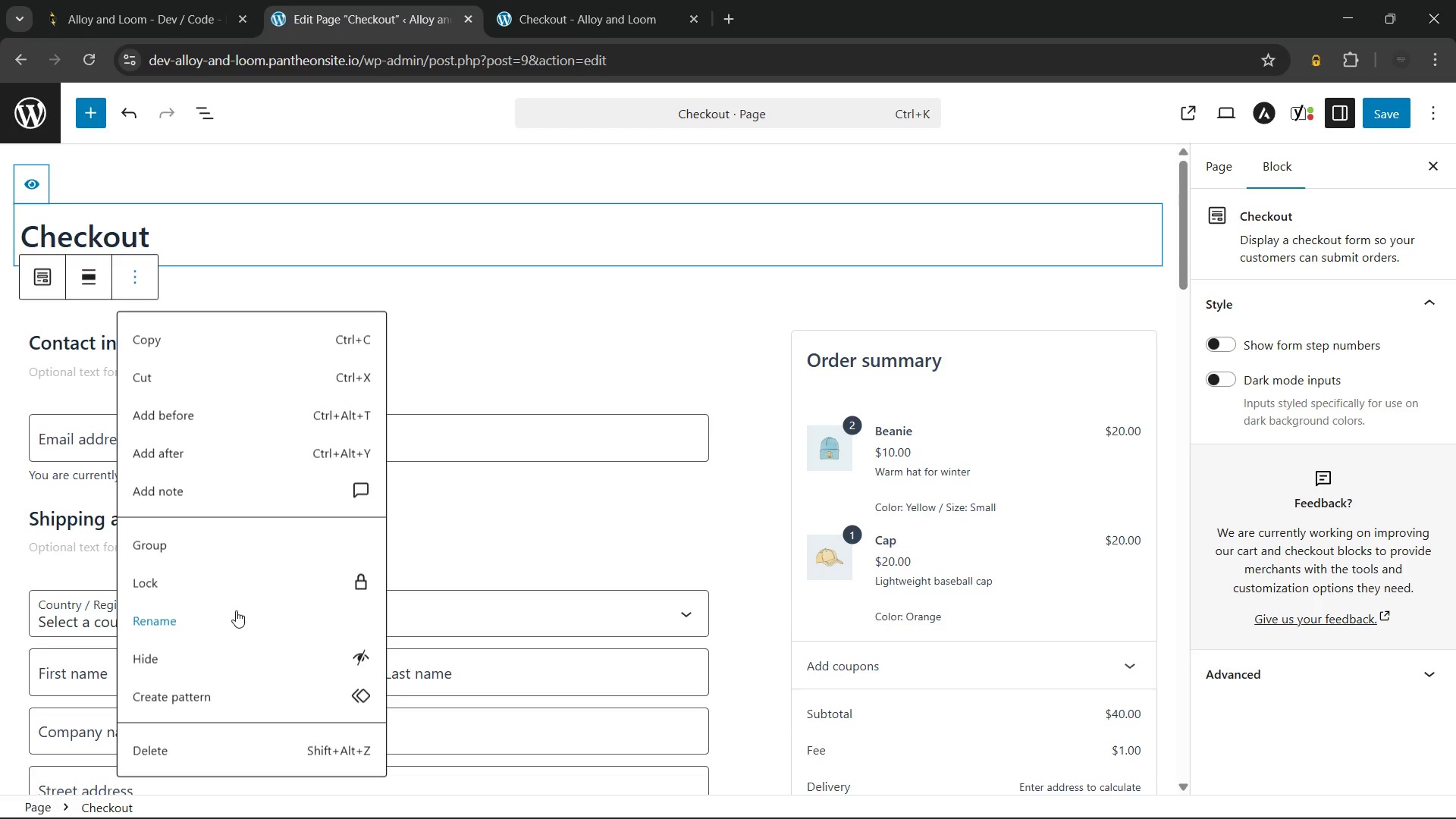 
wait(44.17)
 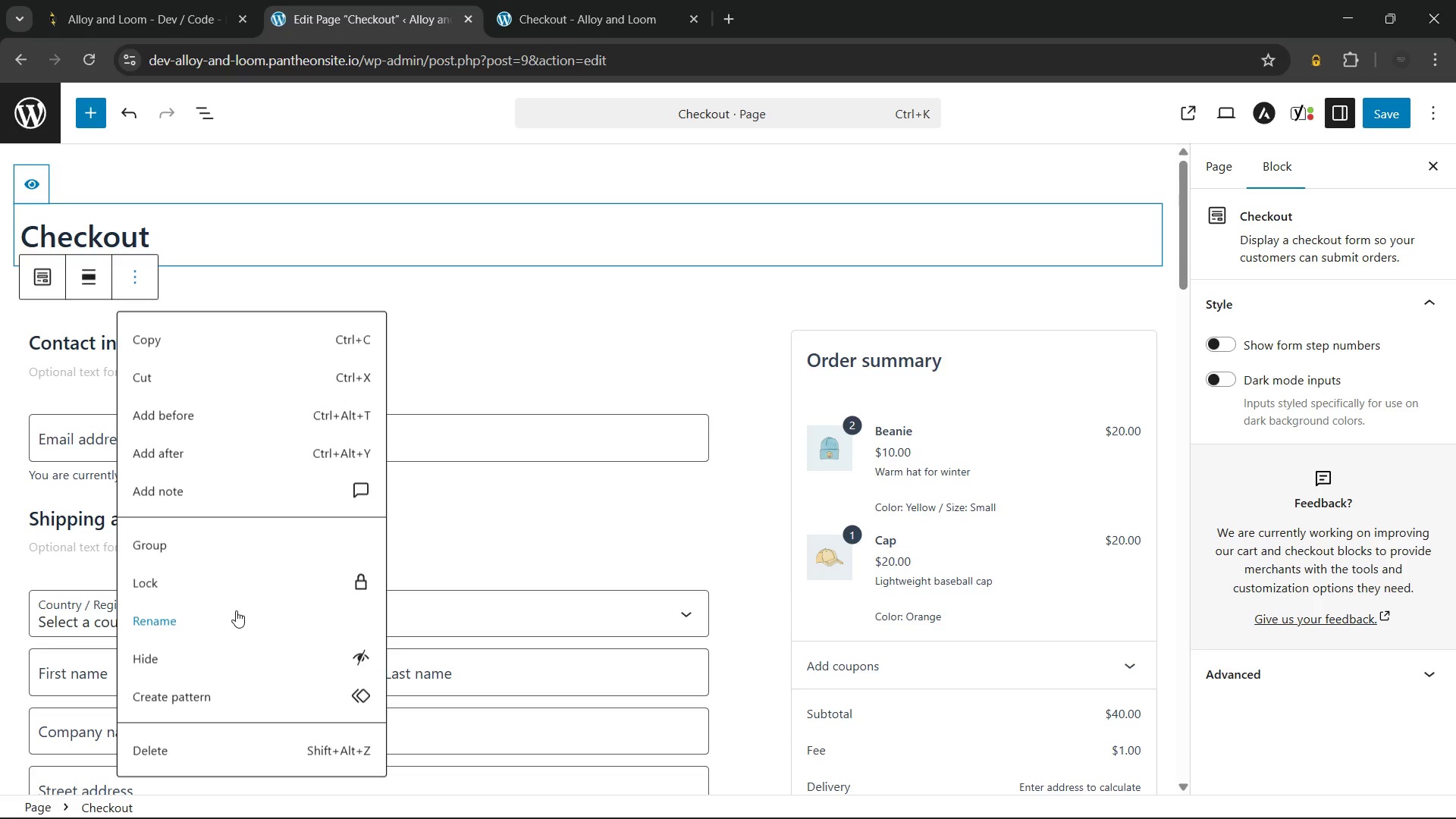 
left_click([187, 751])
 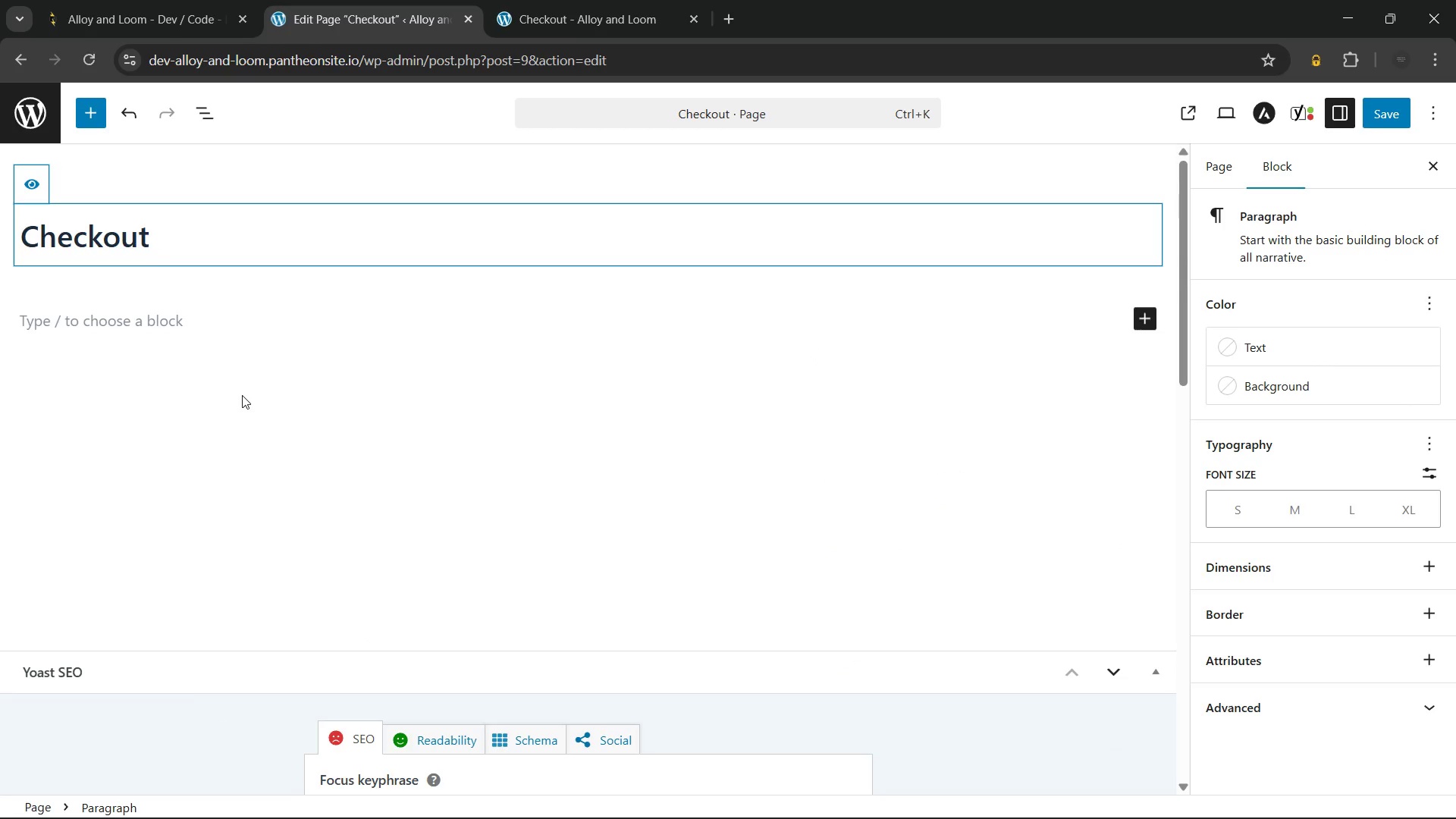 
wait(8.97)
 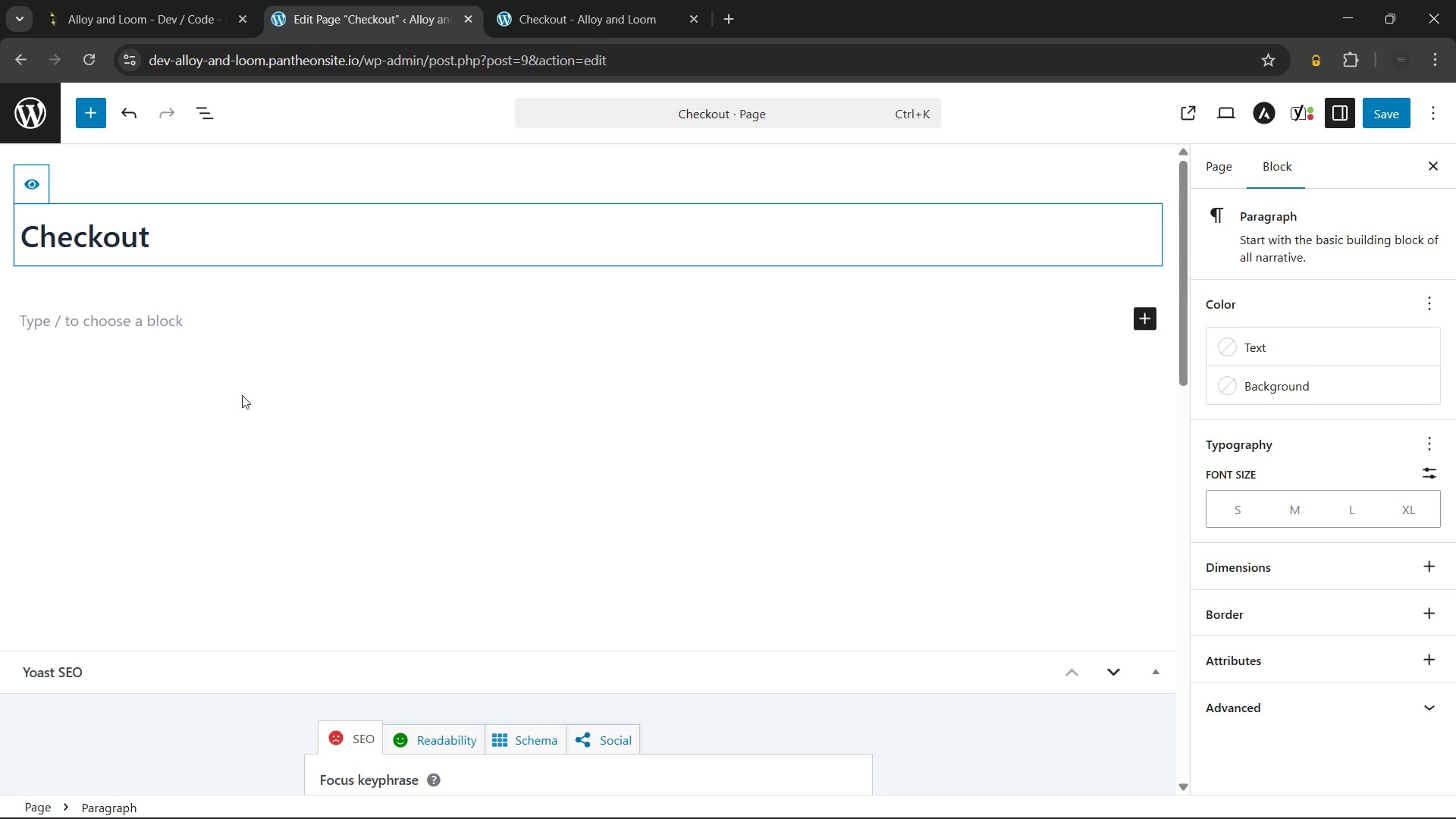 
left_click([1142, 318])
 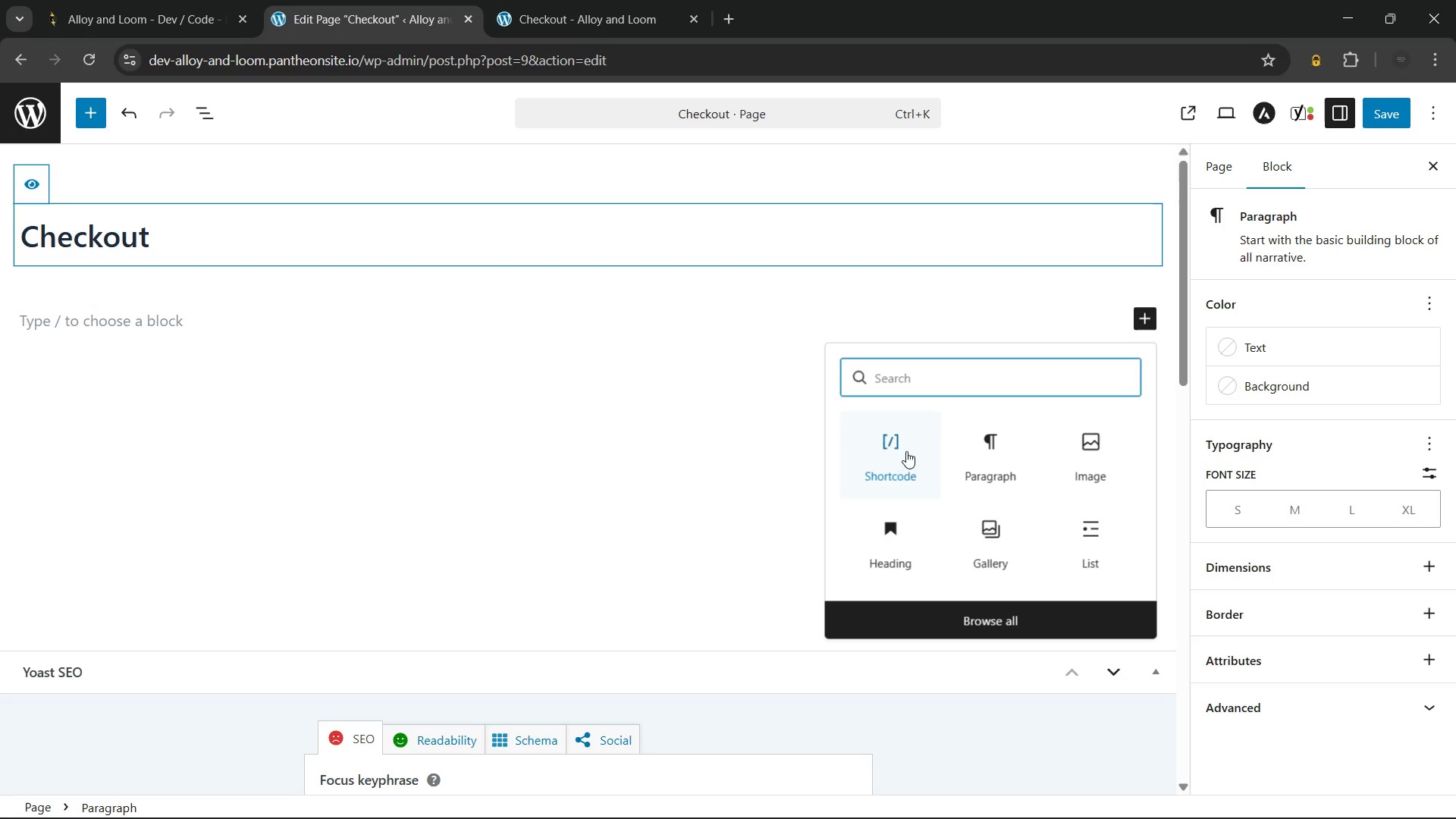 
left_click([896, 460])
 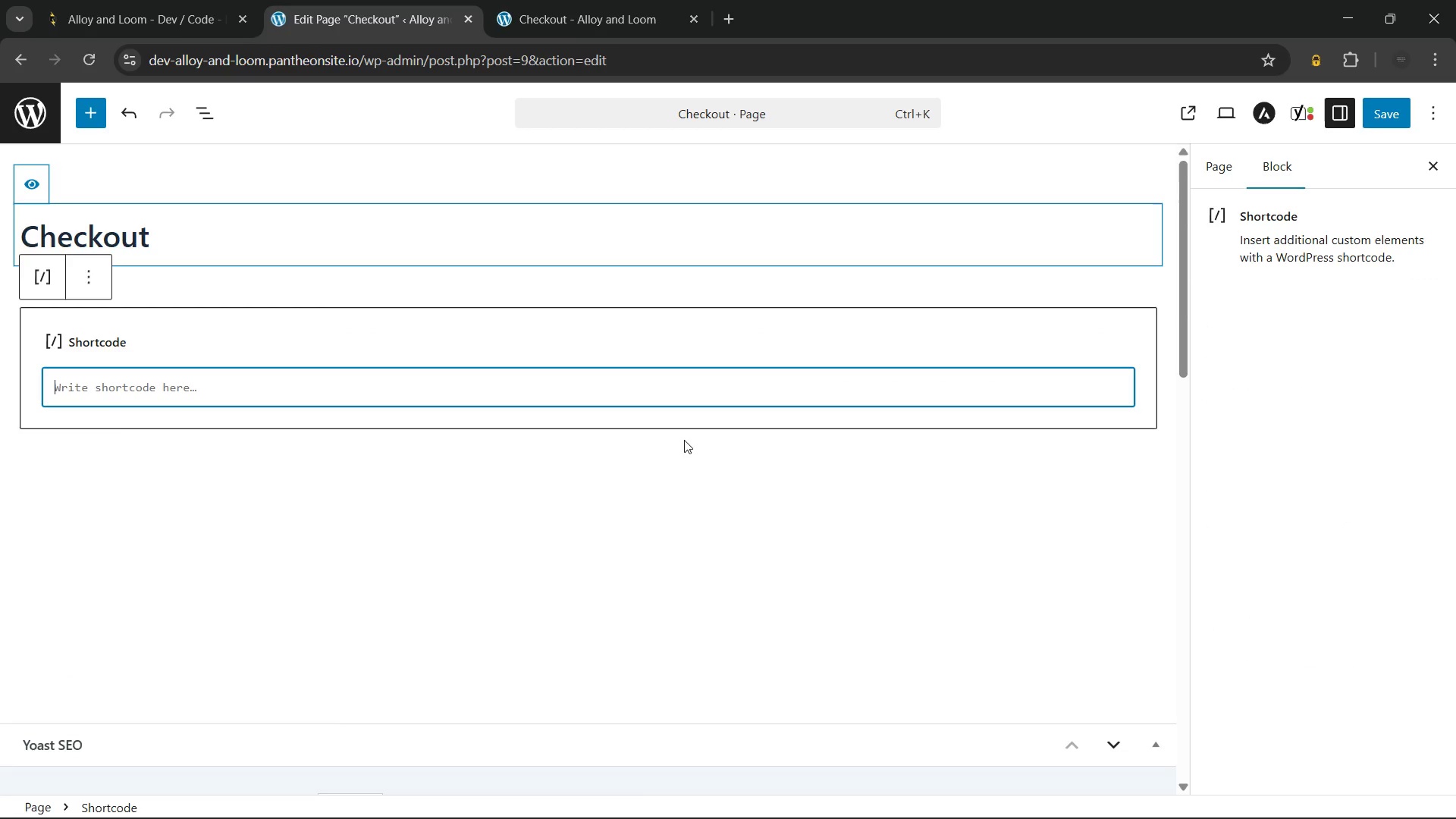 
wait(5.8)
 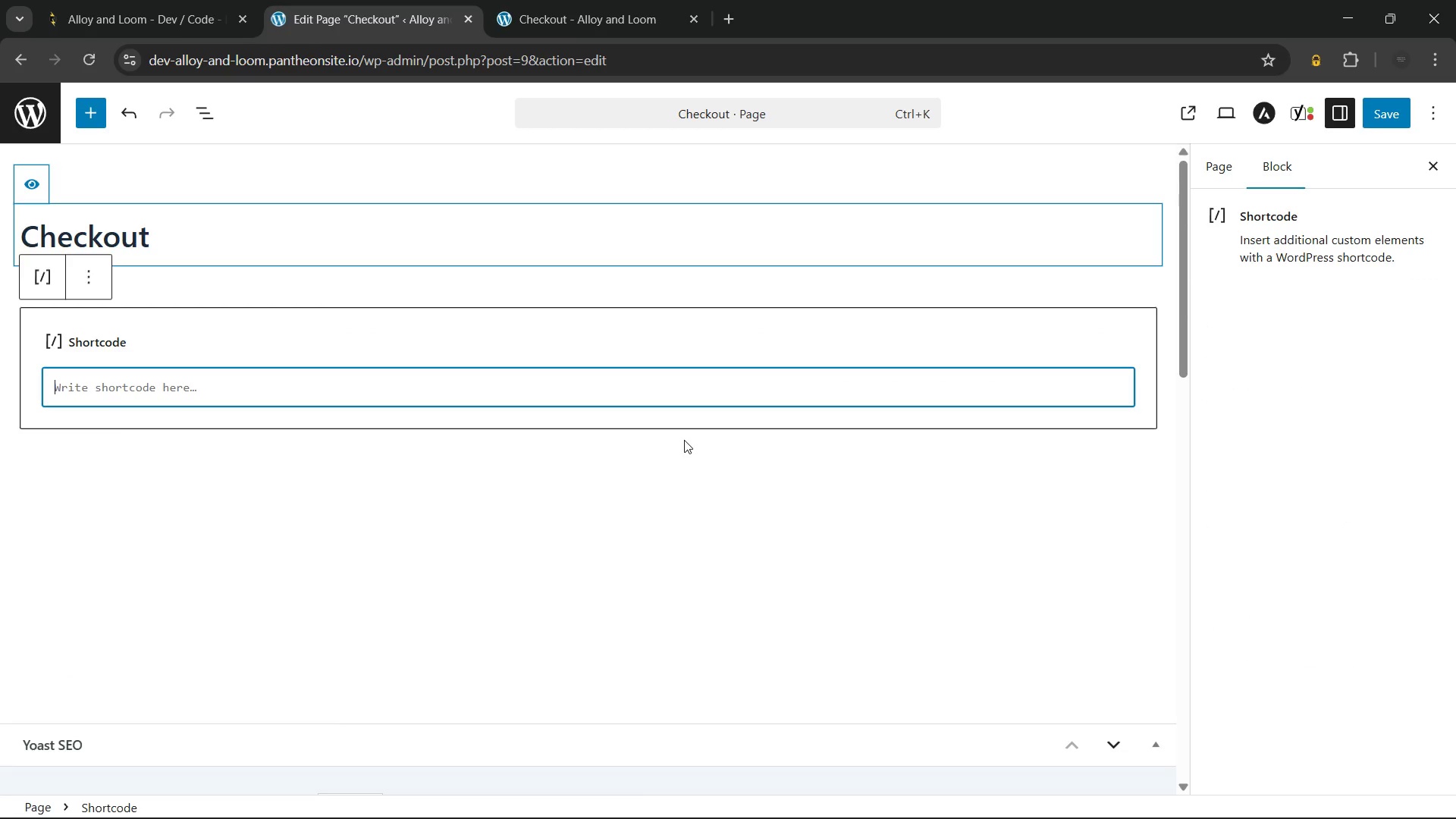 
type([woocommerce_checkout])
 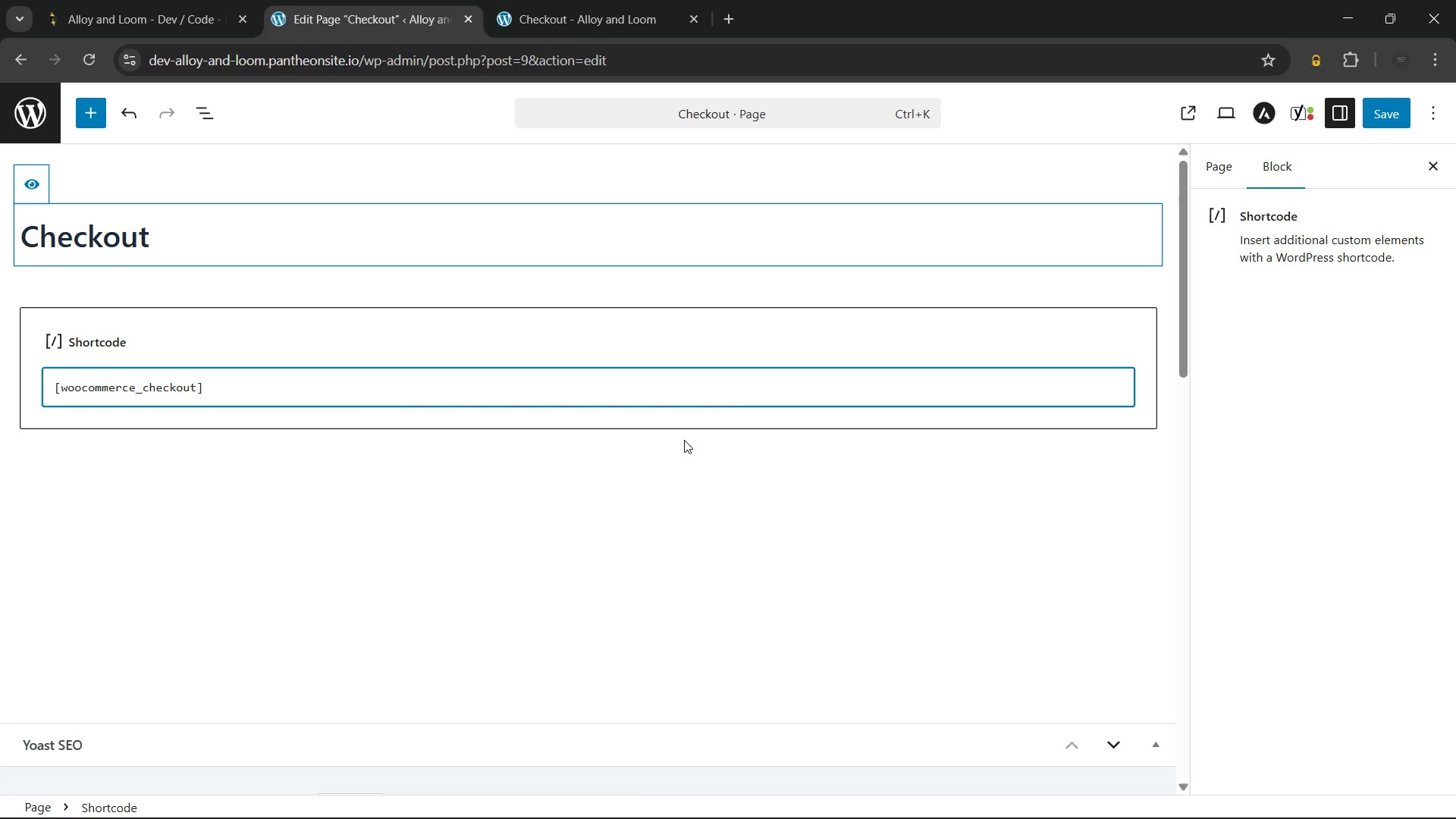 
wait(8.11)
 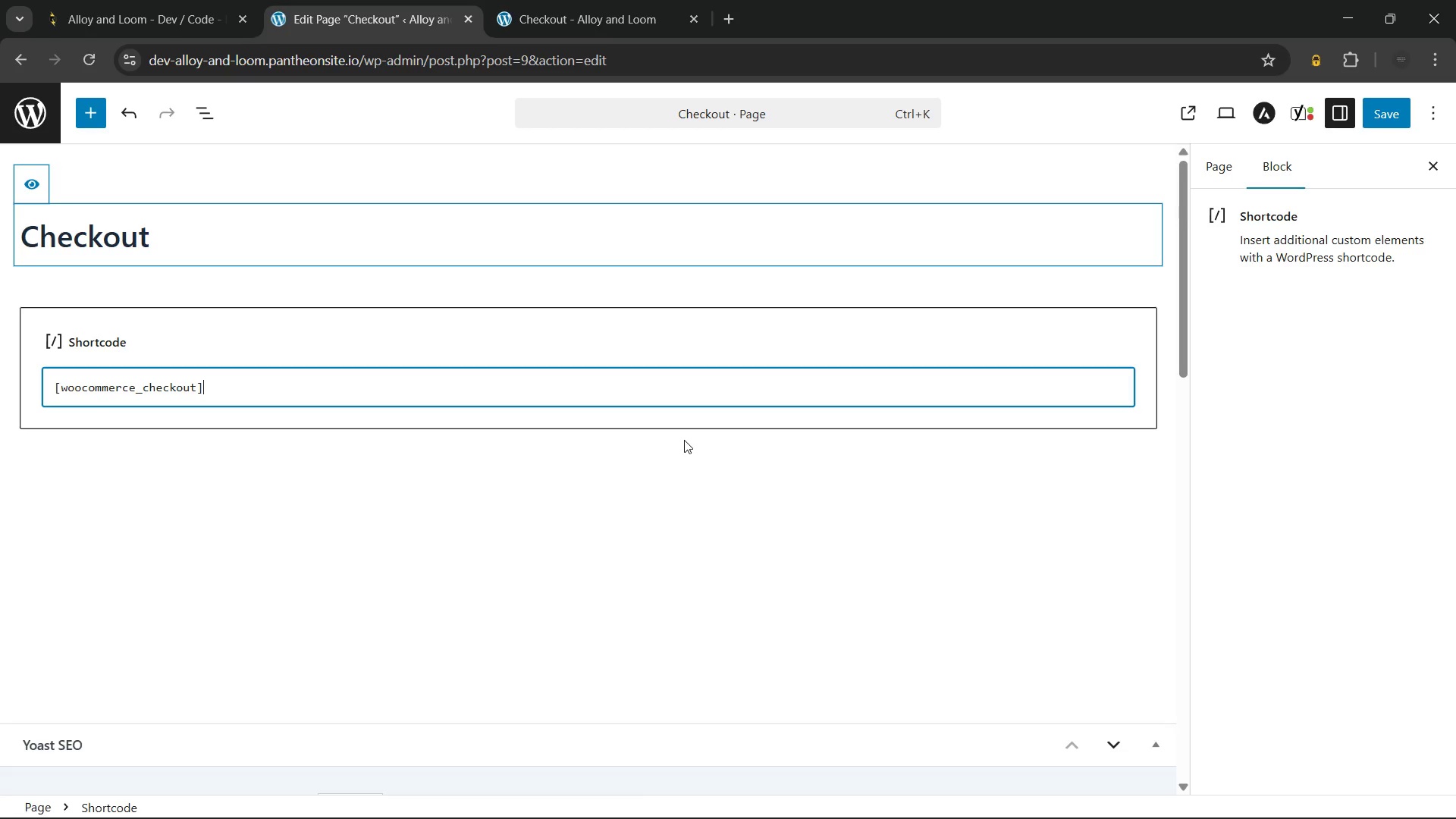 
left_click([1385, 118])
 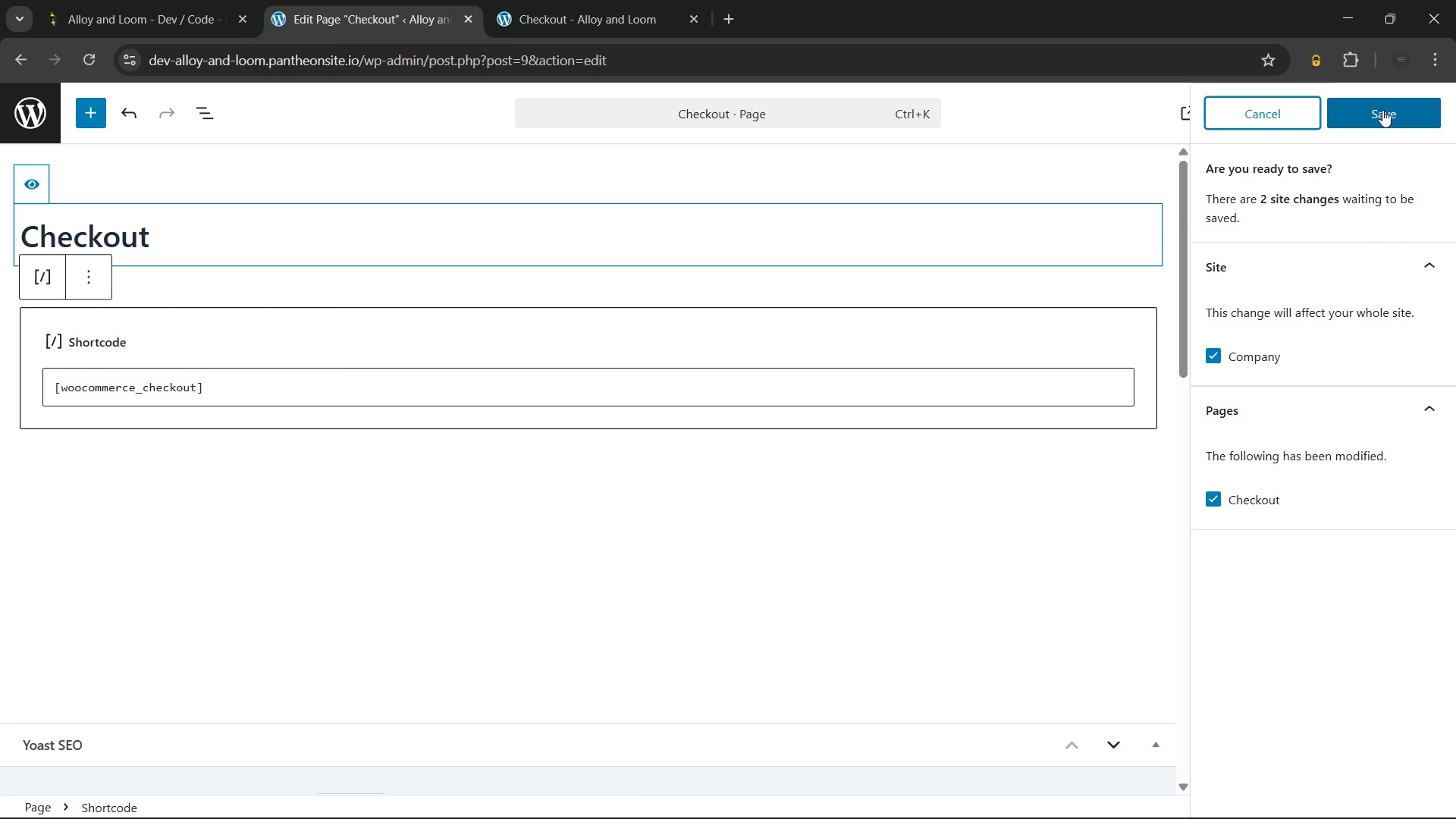 
left_click([1382, 110])
 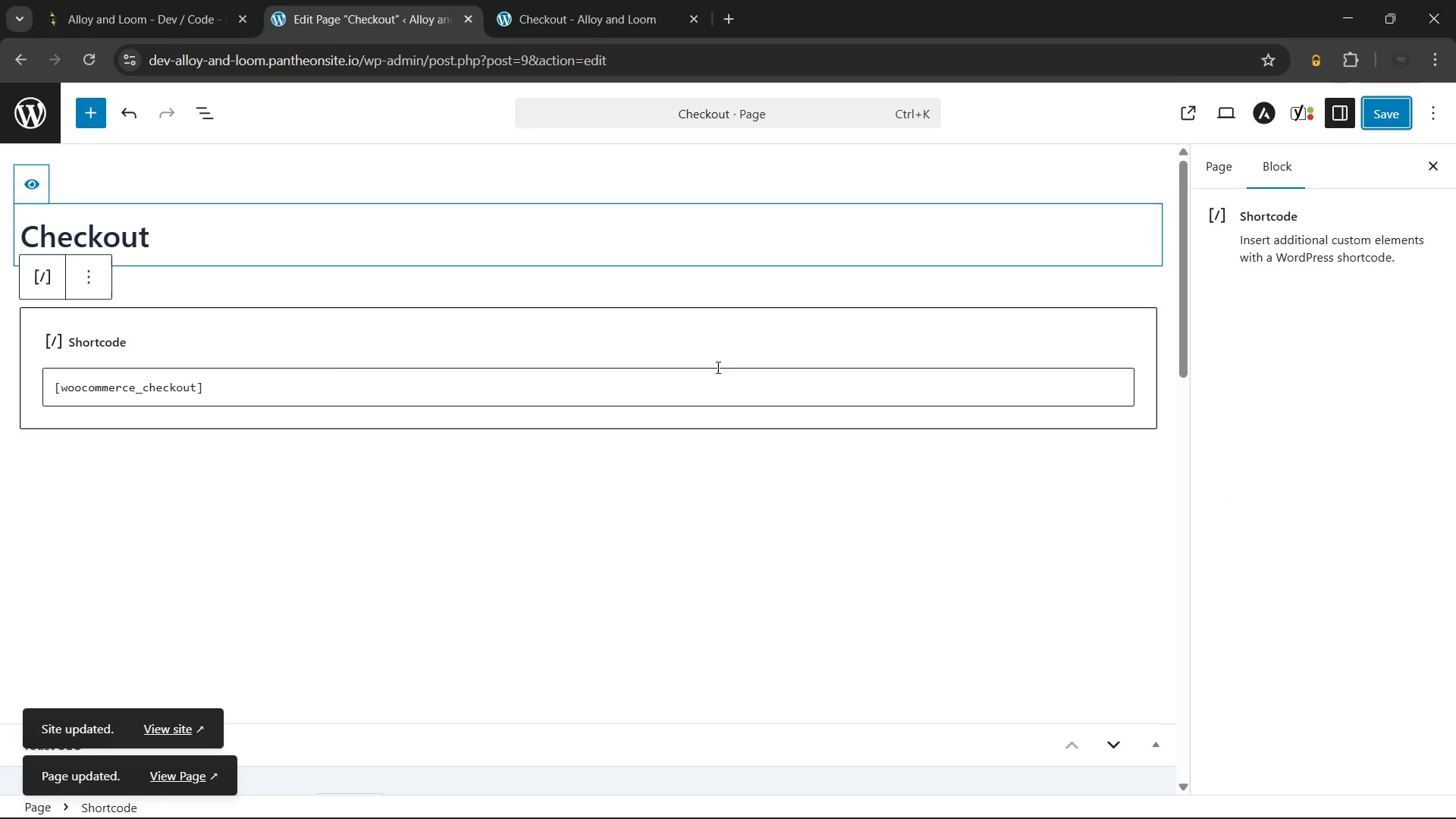 
left_click([610, 0])
 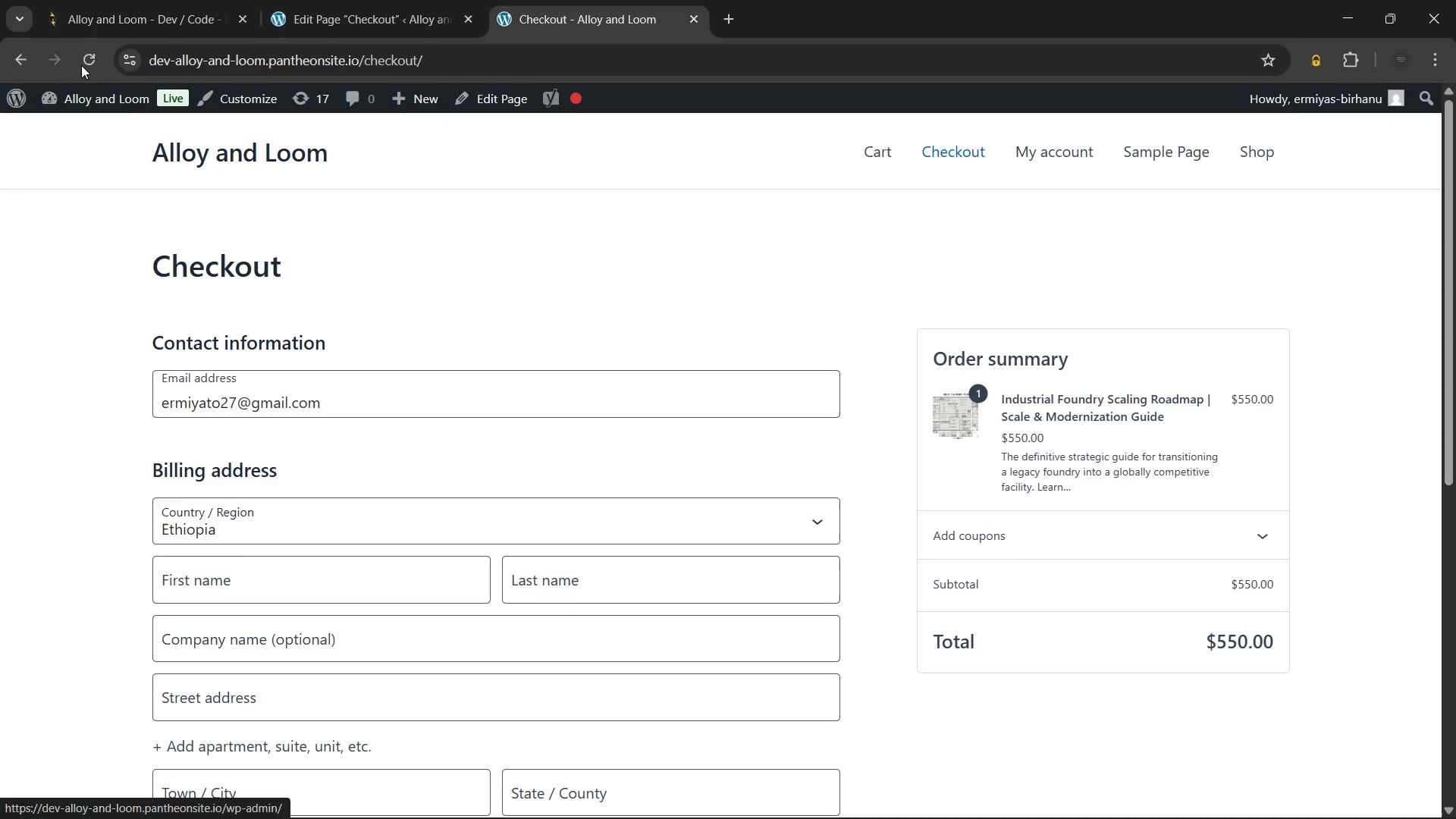 
left_click([83, 65])
 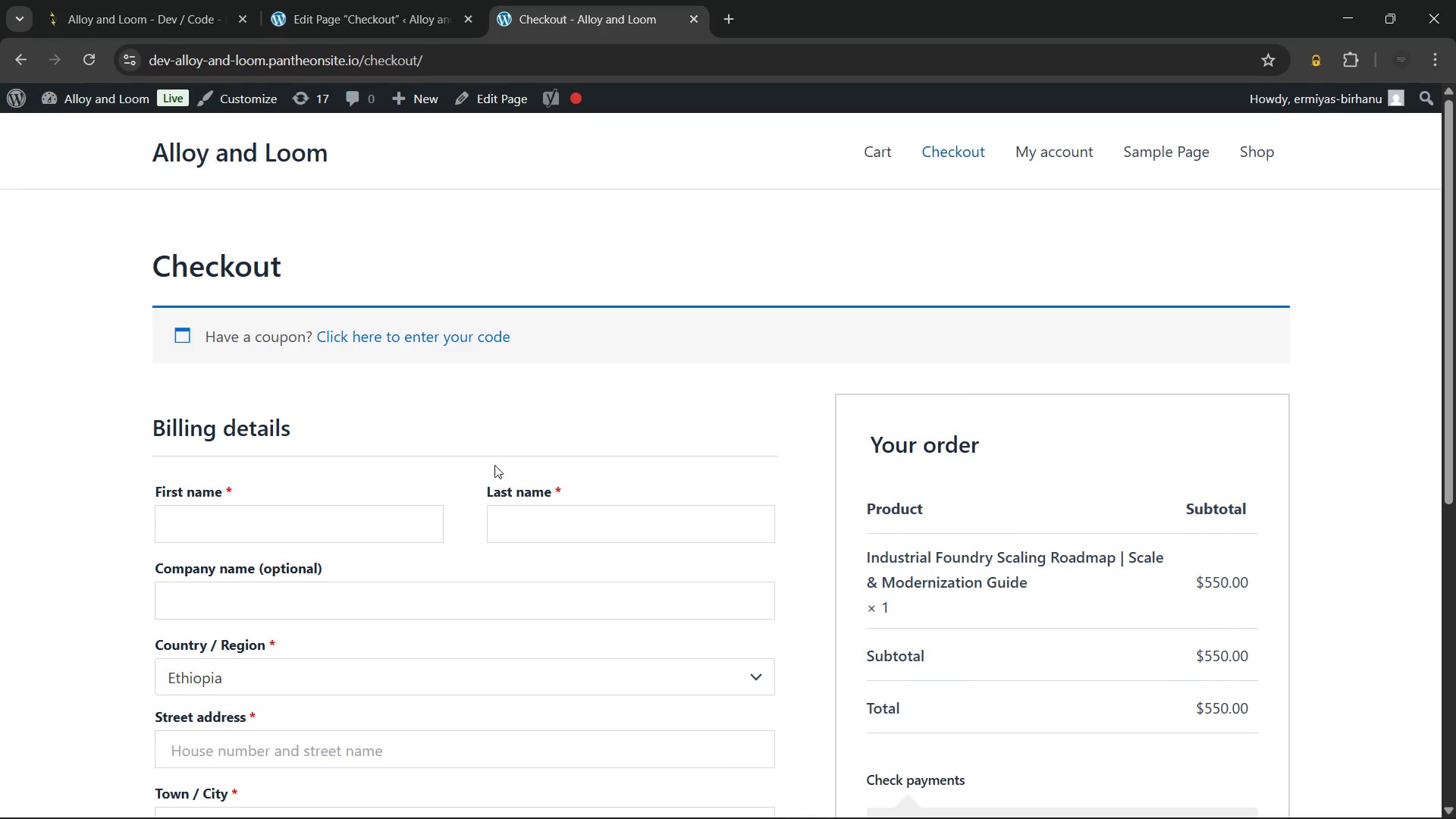 
scroll: coordinate [459, 416], scroll_direction: up, amount: 3.0
 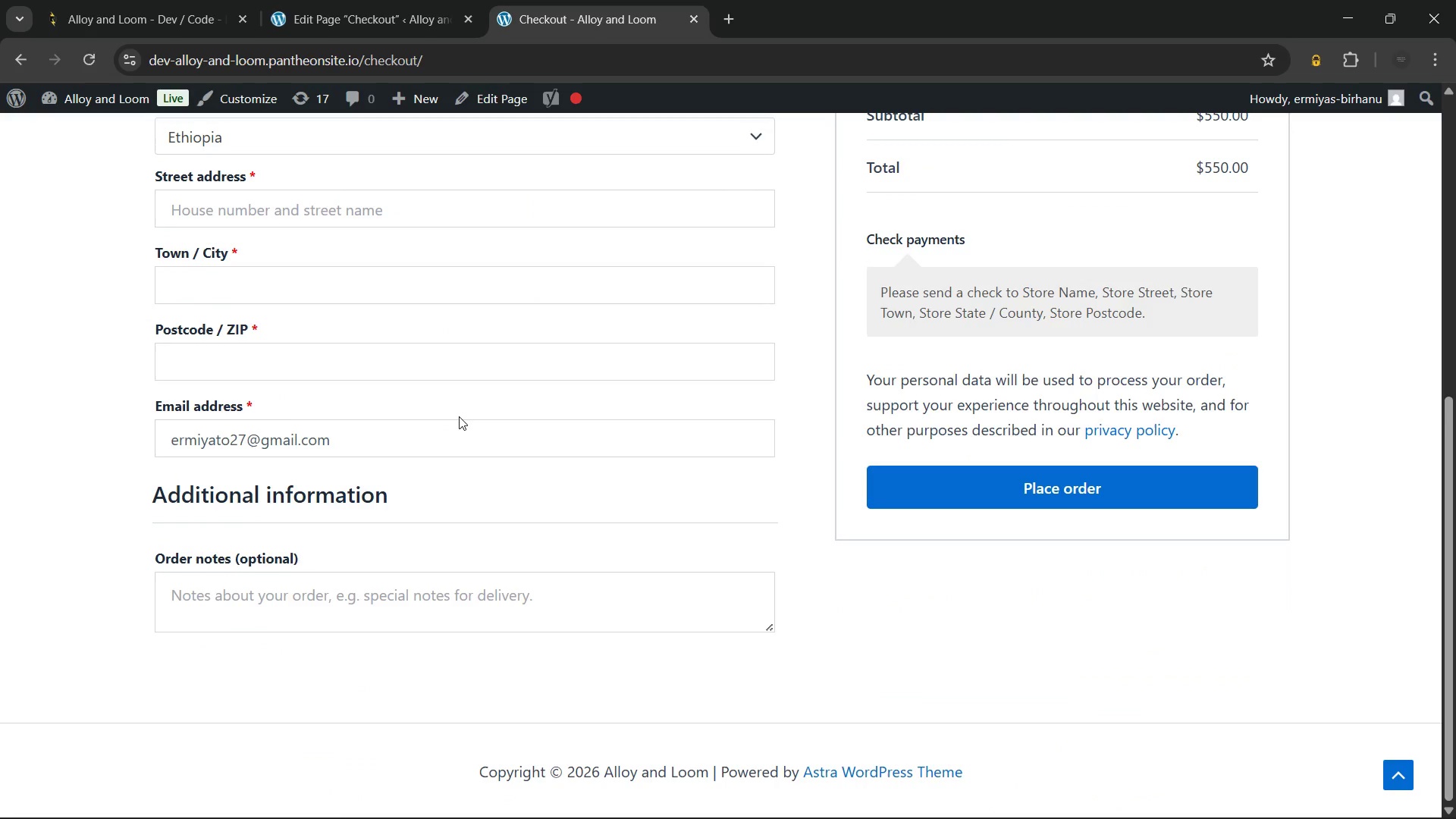 
wait(21.56)
 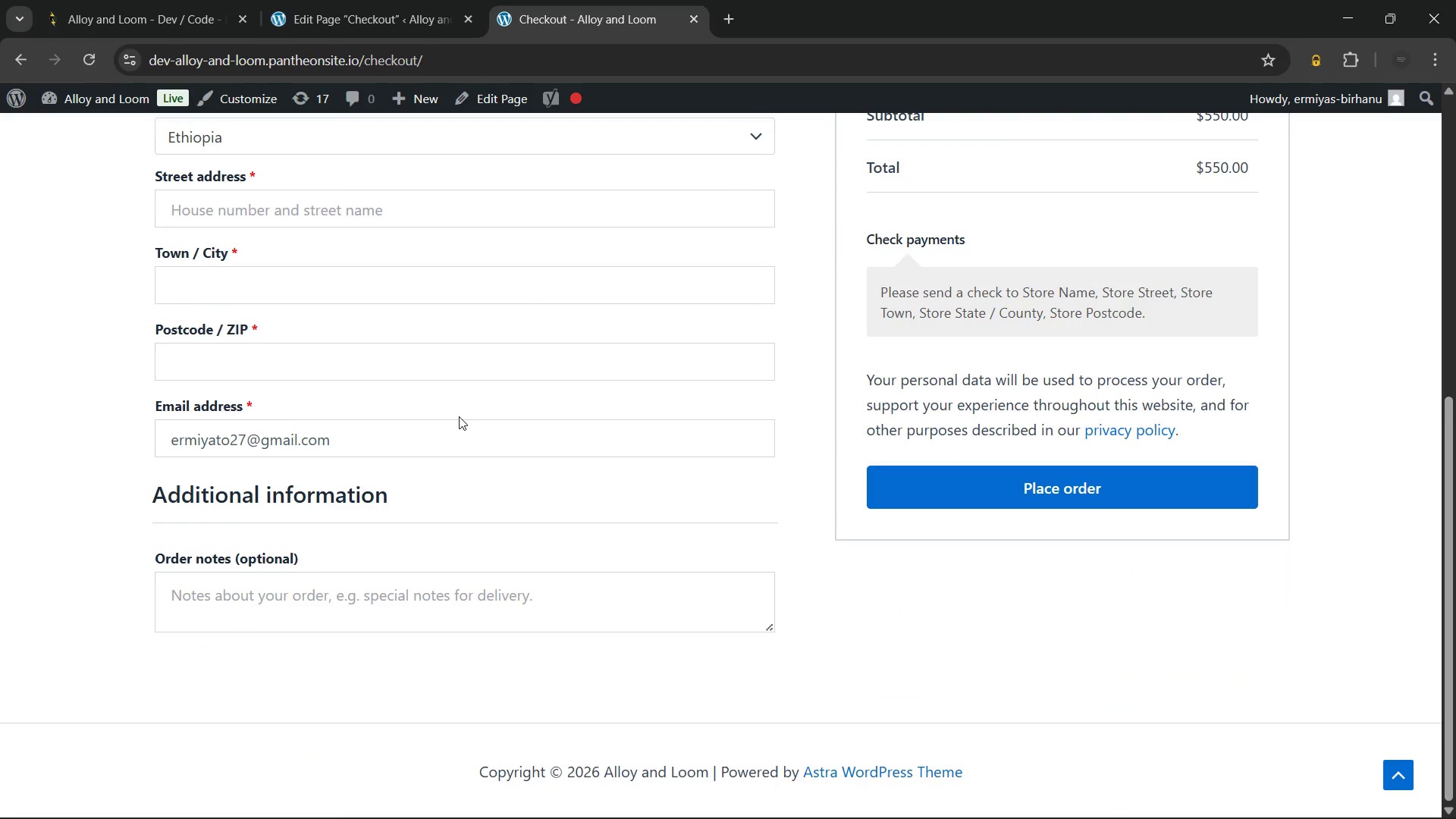 
left_click([330, 0])
 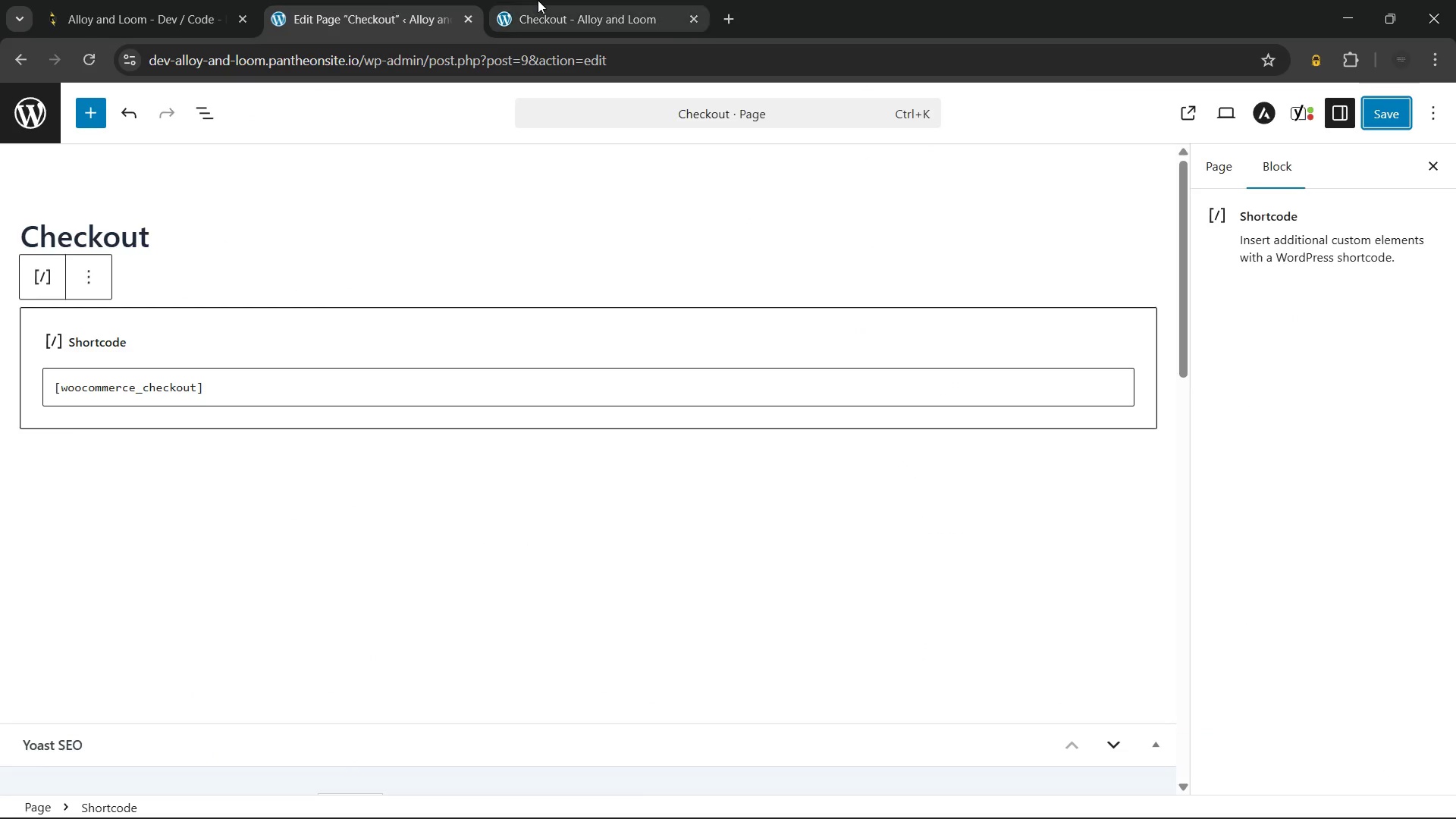 
left_click([538, 0])
 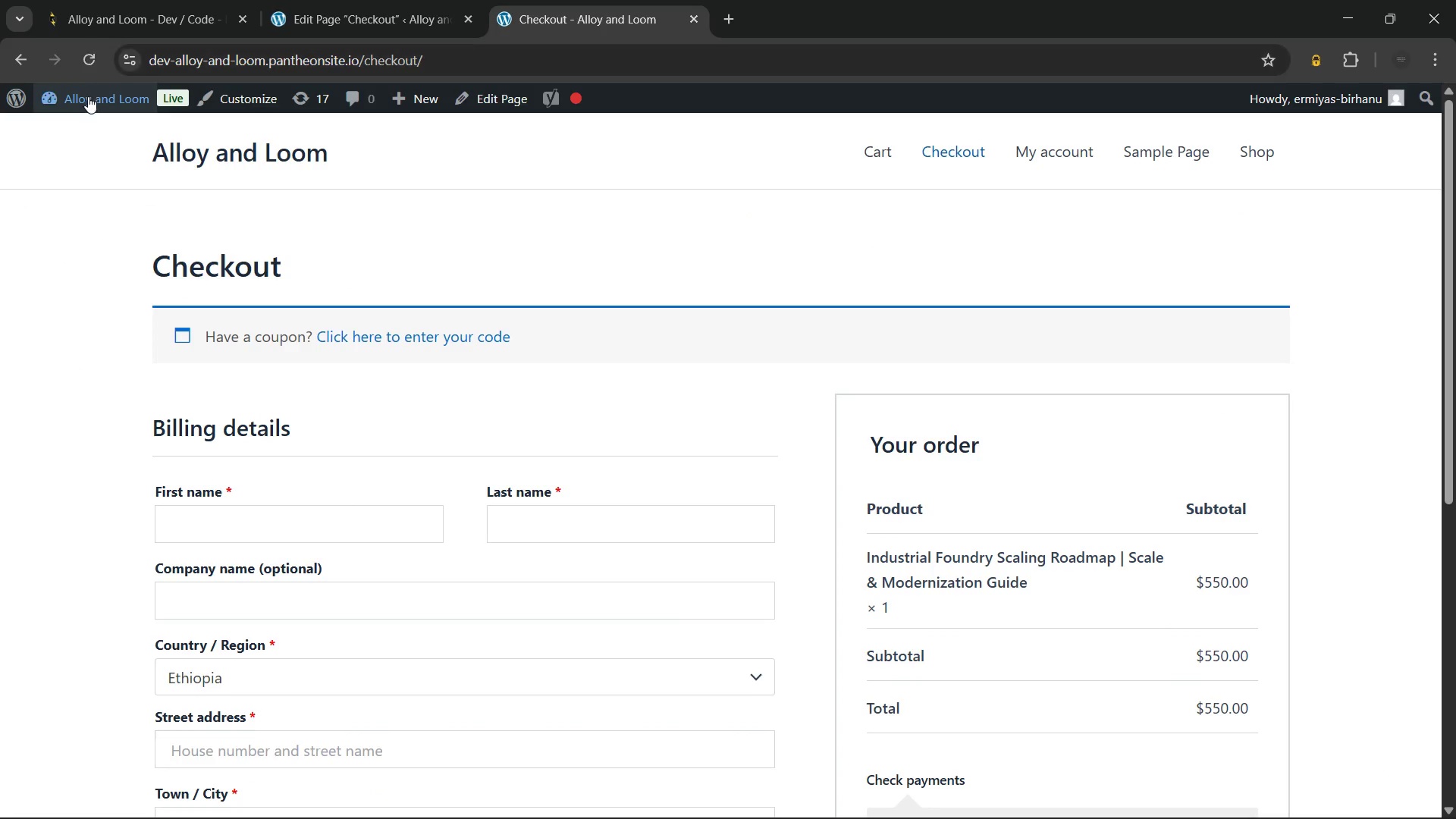 
left_click([87, 97])
 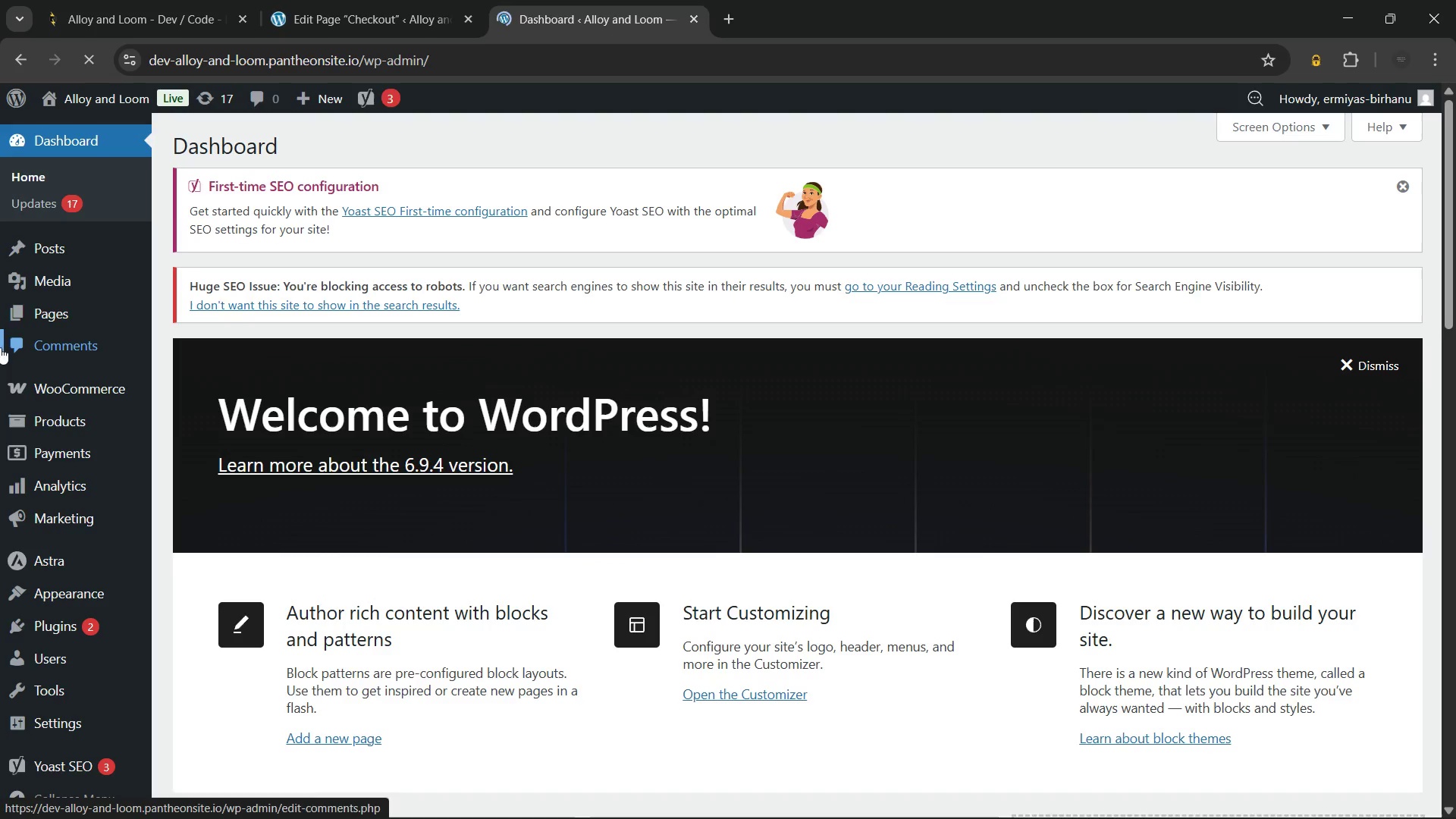 
mouse_move([95, 359])
 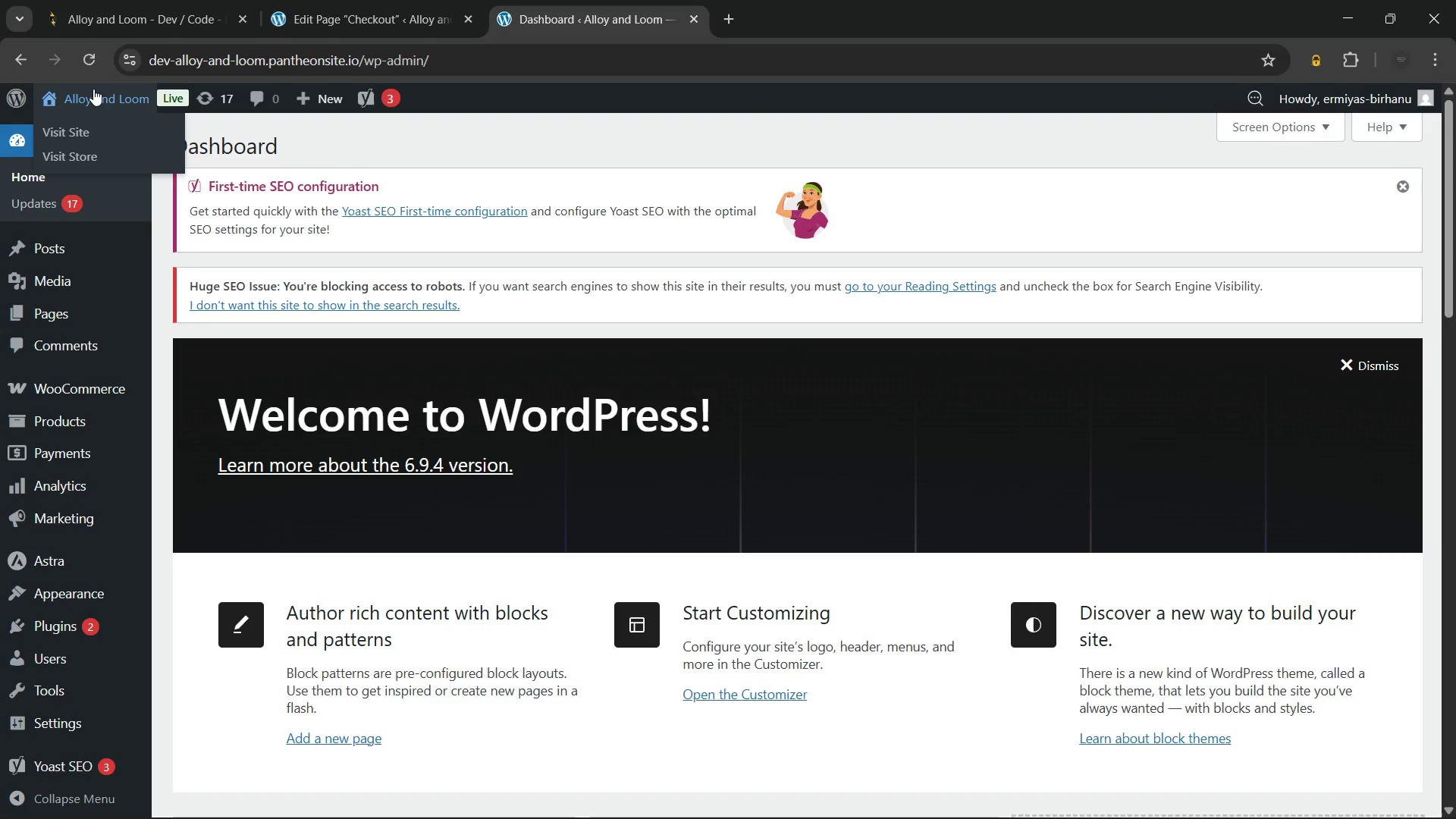 
left_click([93, 89])
 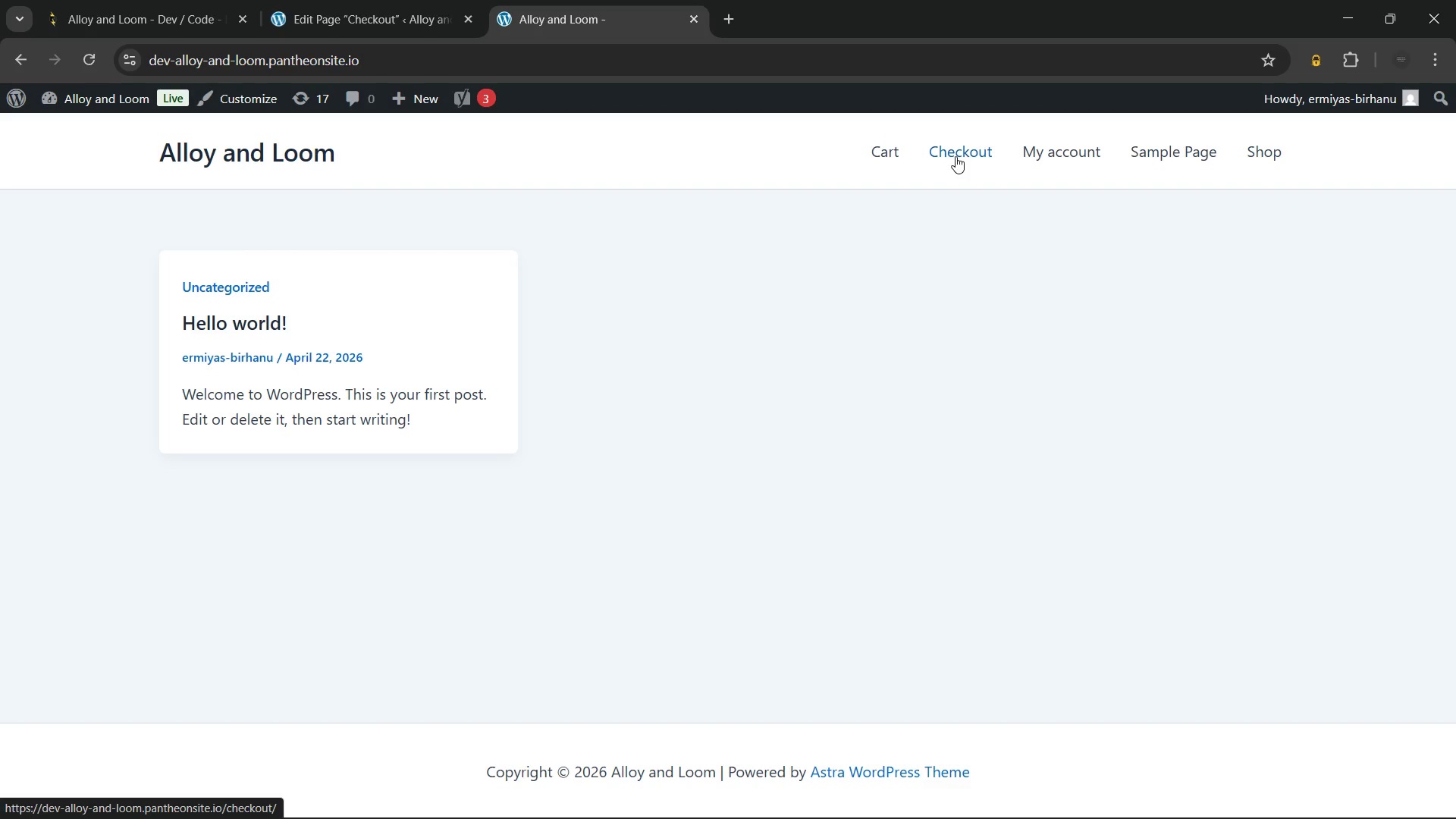 
hold_key(key=ControlLeft, duration=0.34)
left_click([956, 156])
 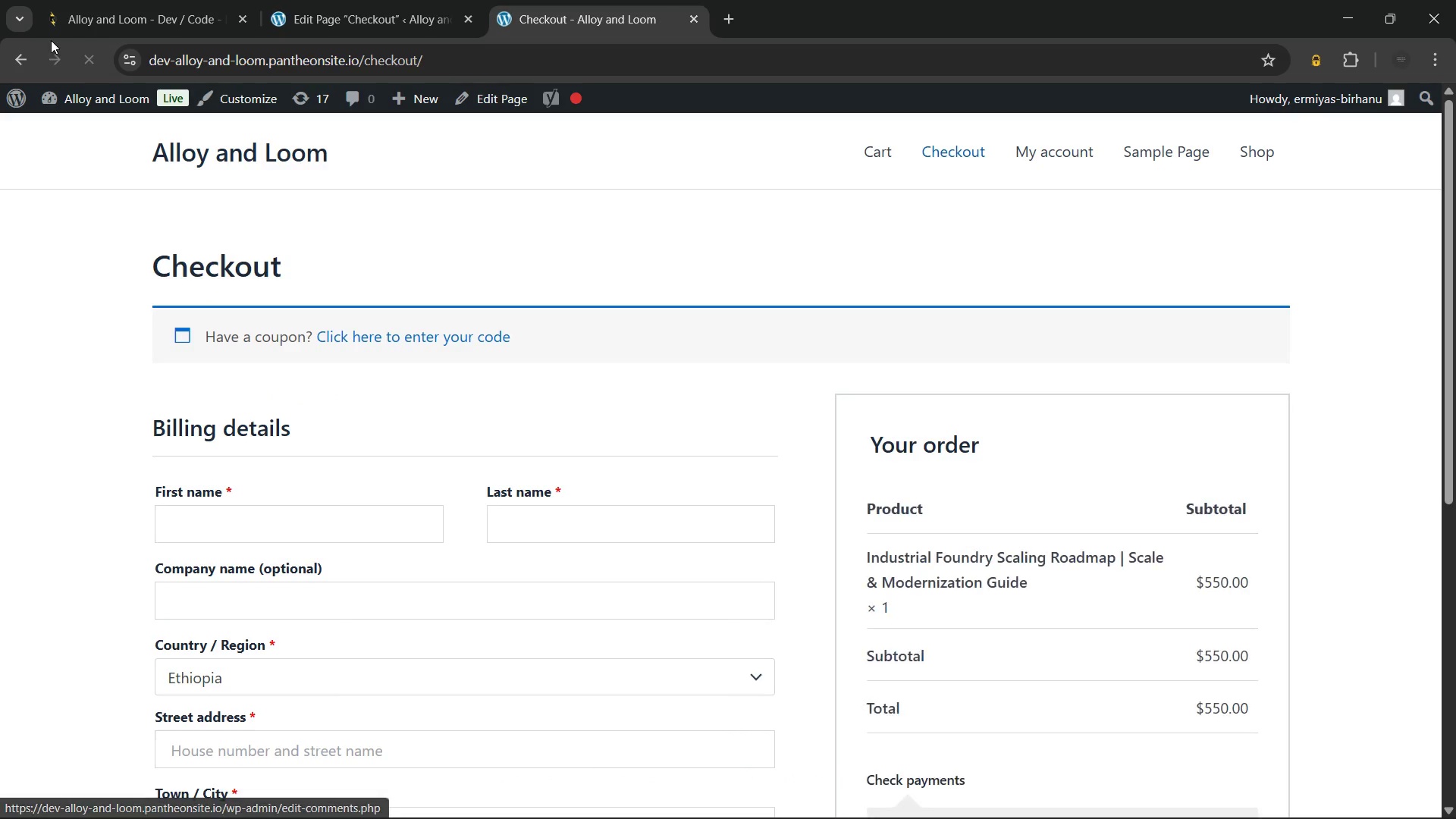 
left_click([27, 55])
 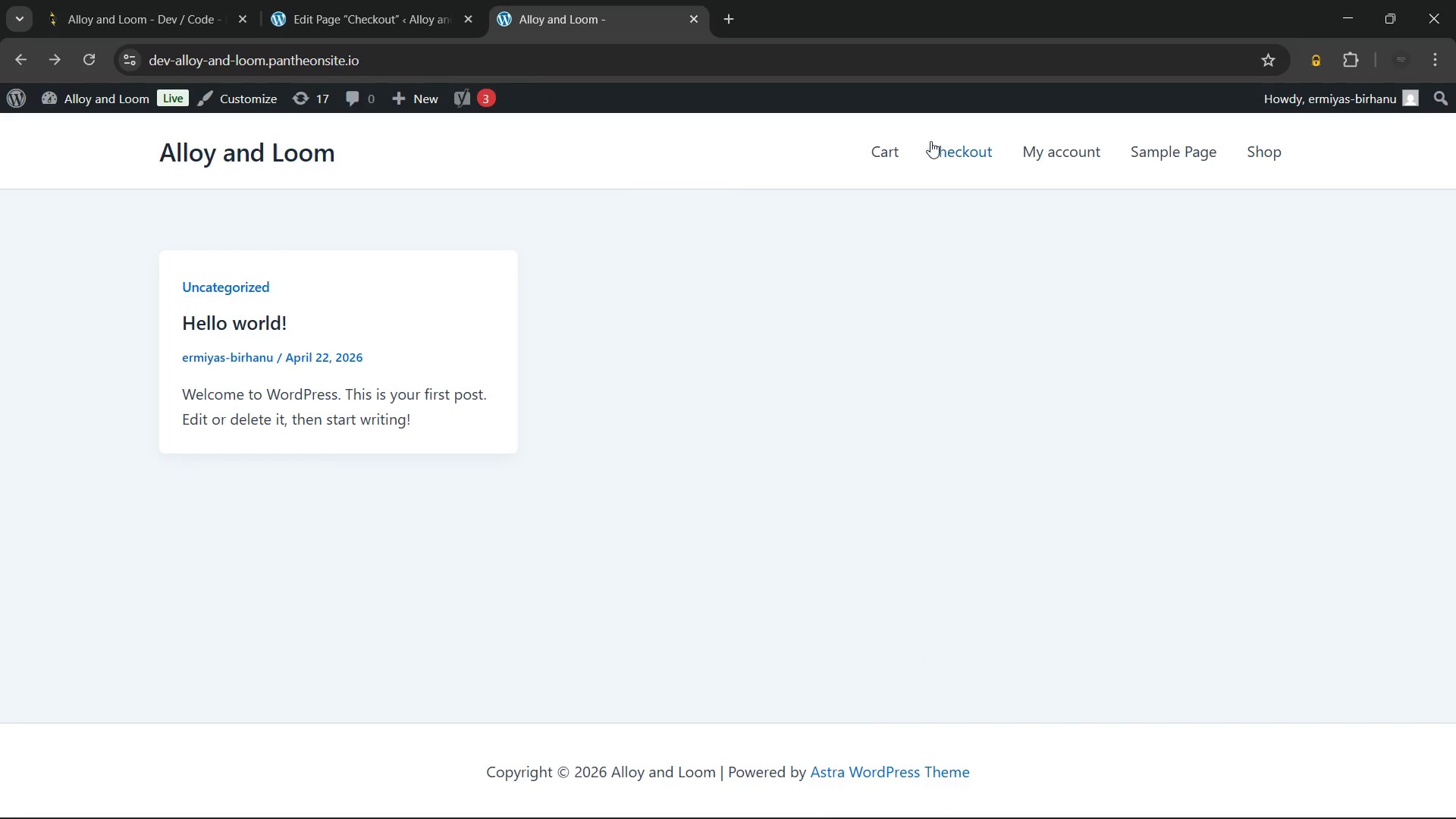 
hold_key(key=ControlLeft, duration=1.16)
left_click([940, 148])
 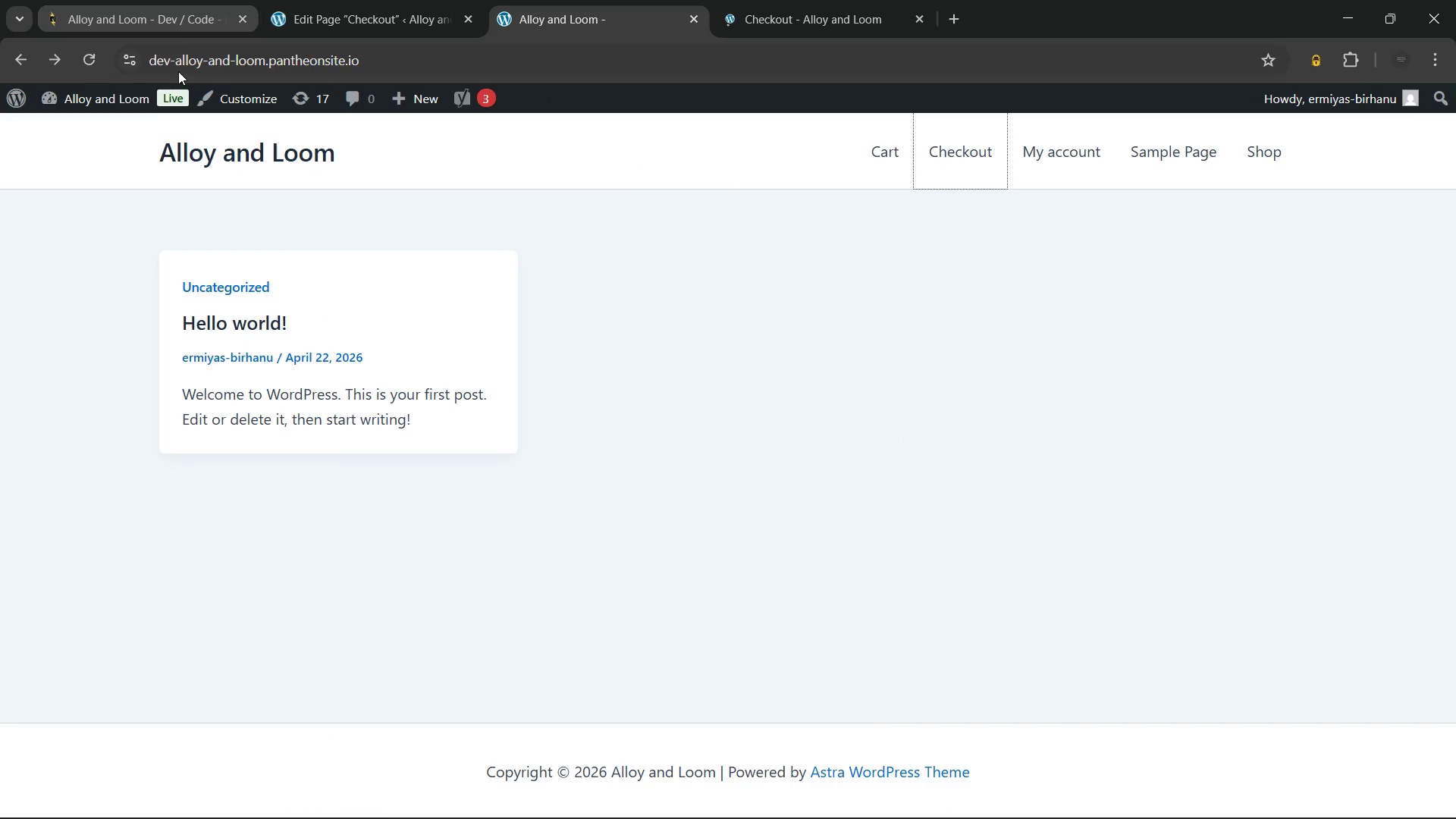 
left_click([121, 91])
 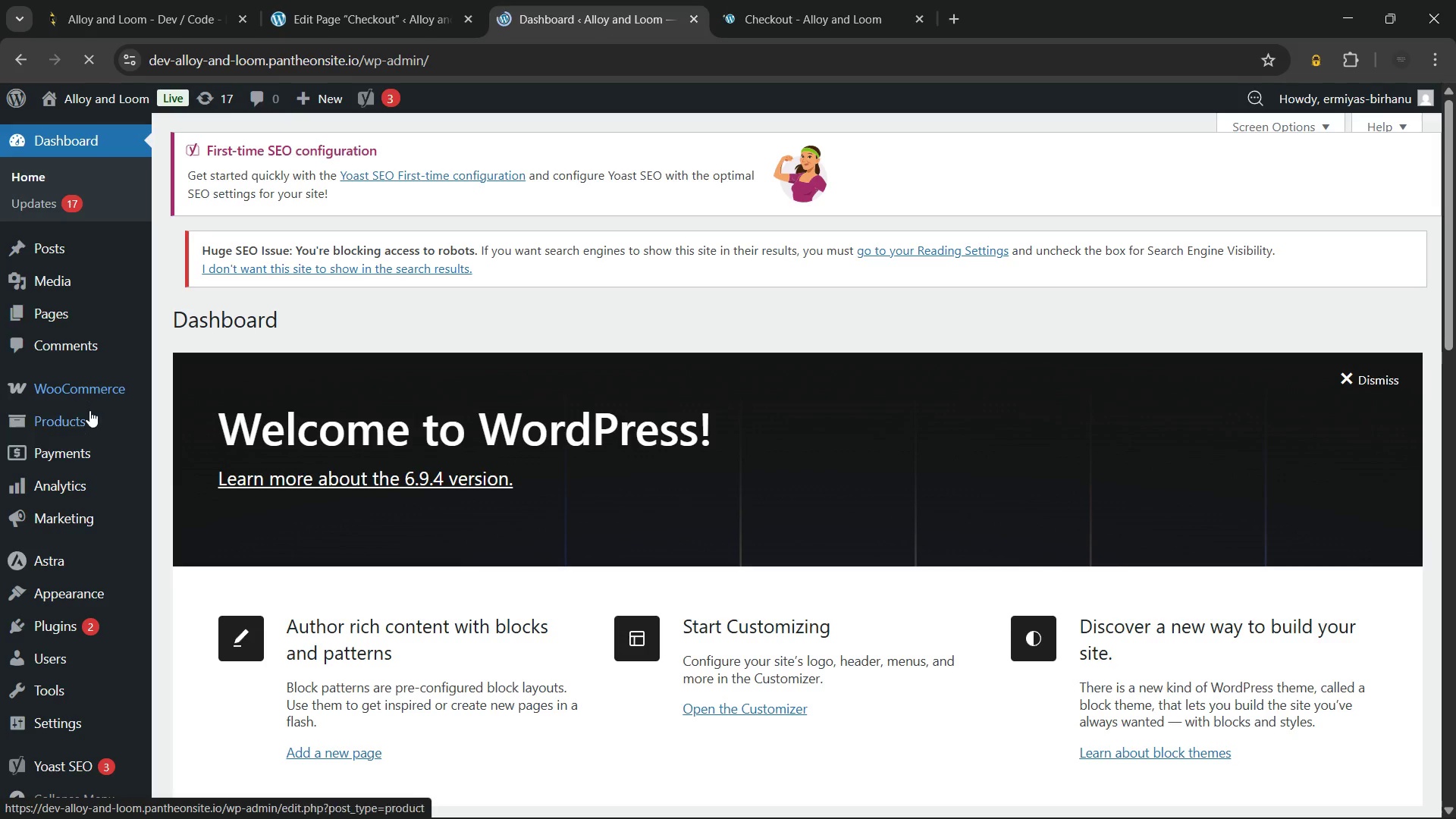 
mouse_move([108, 388])
 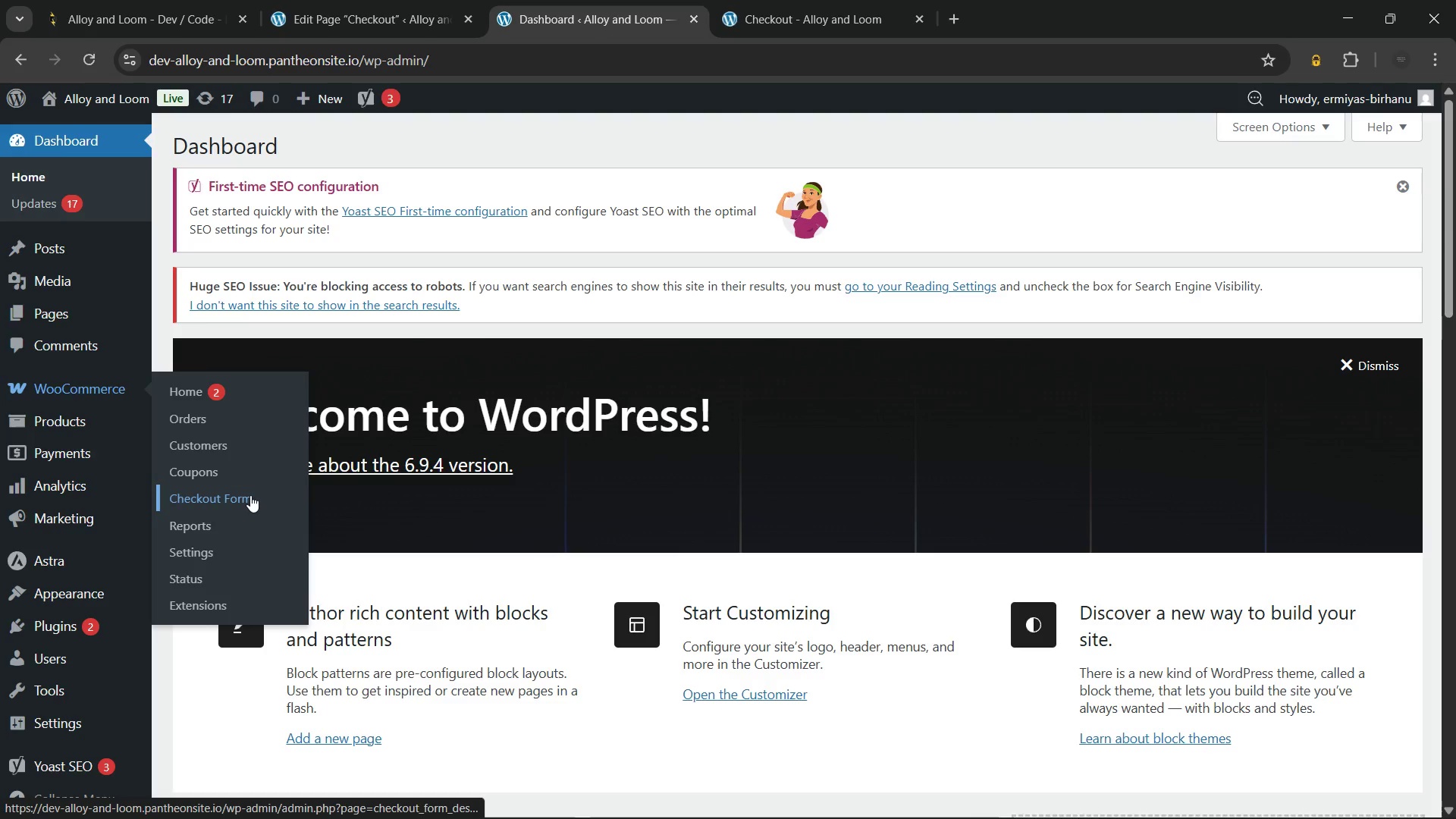 
left_click([250, 495])
 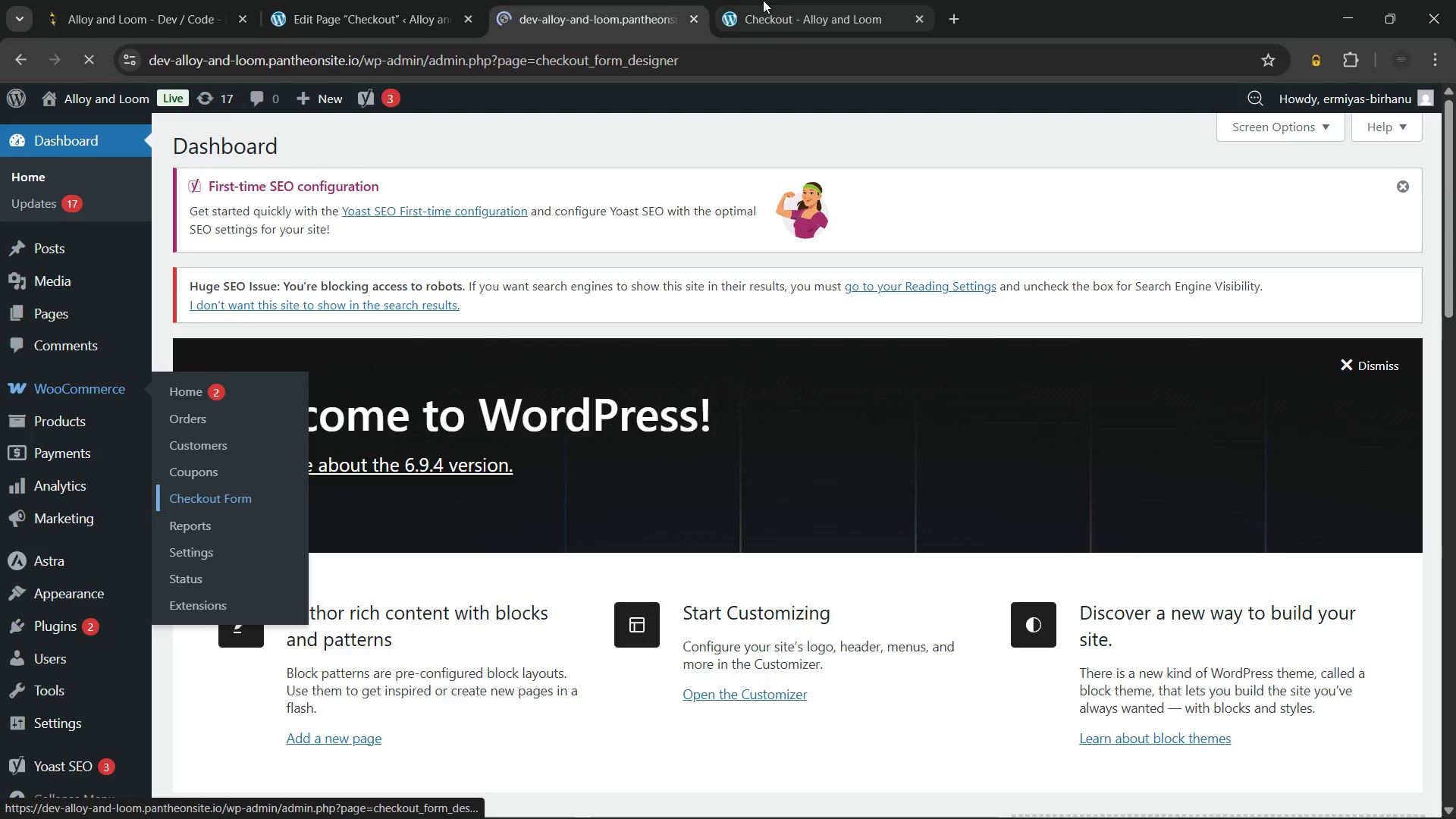 
left_click([763, 0])
 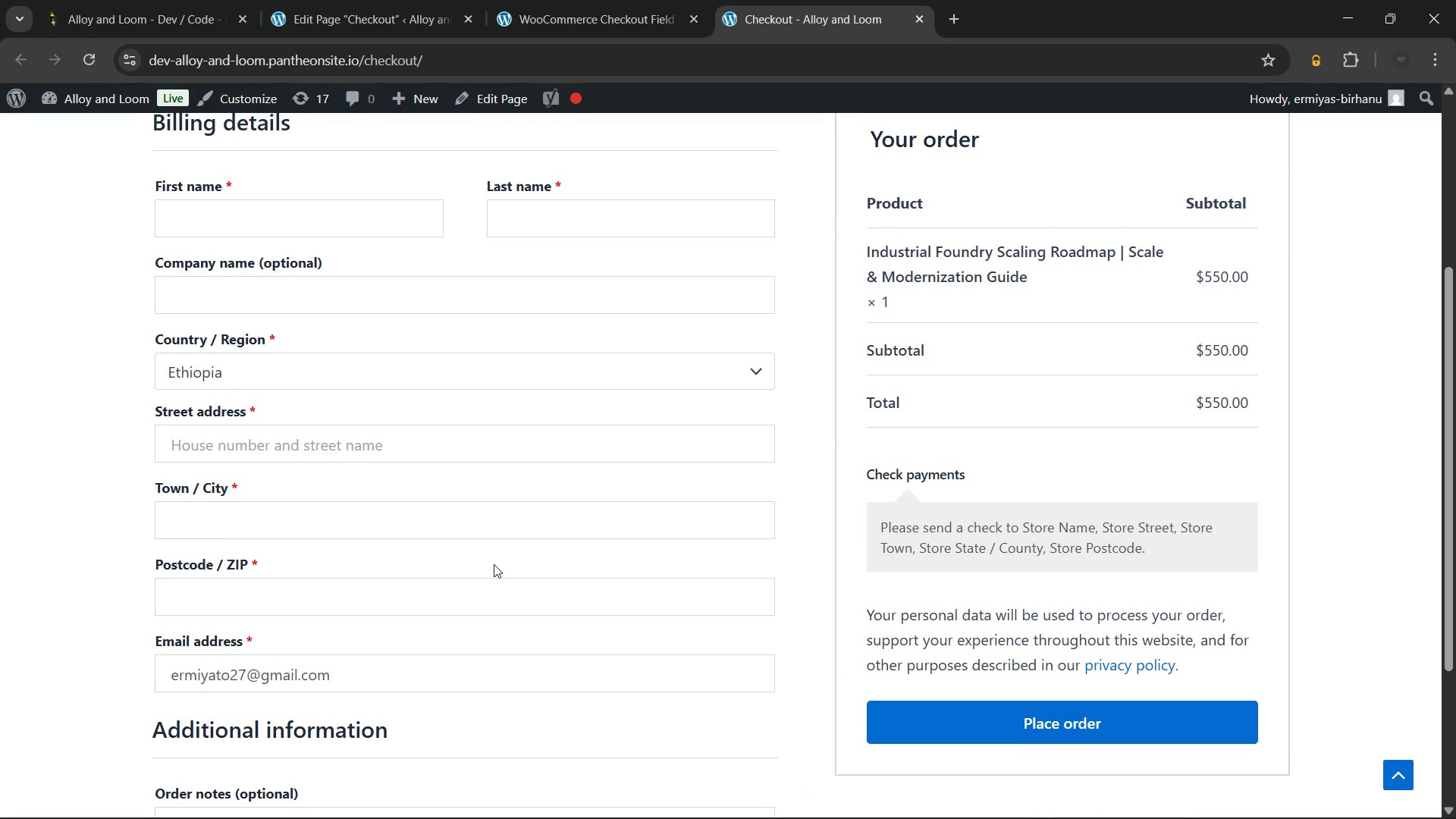 
wait(10.41)
 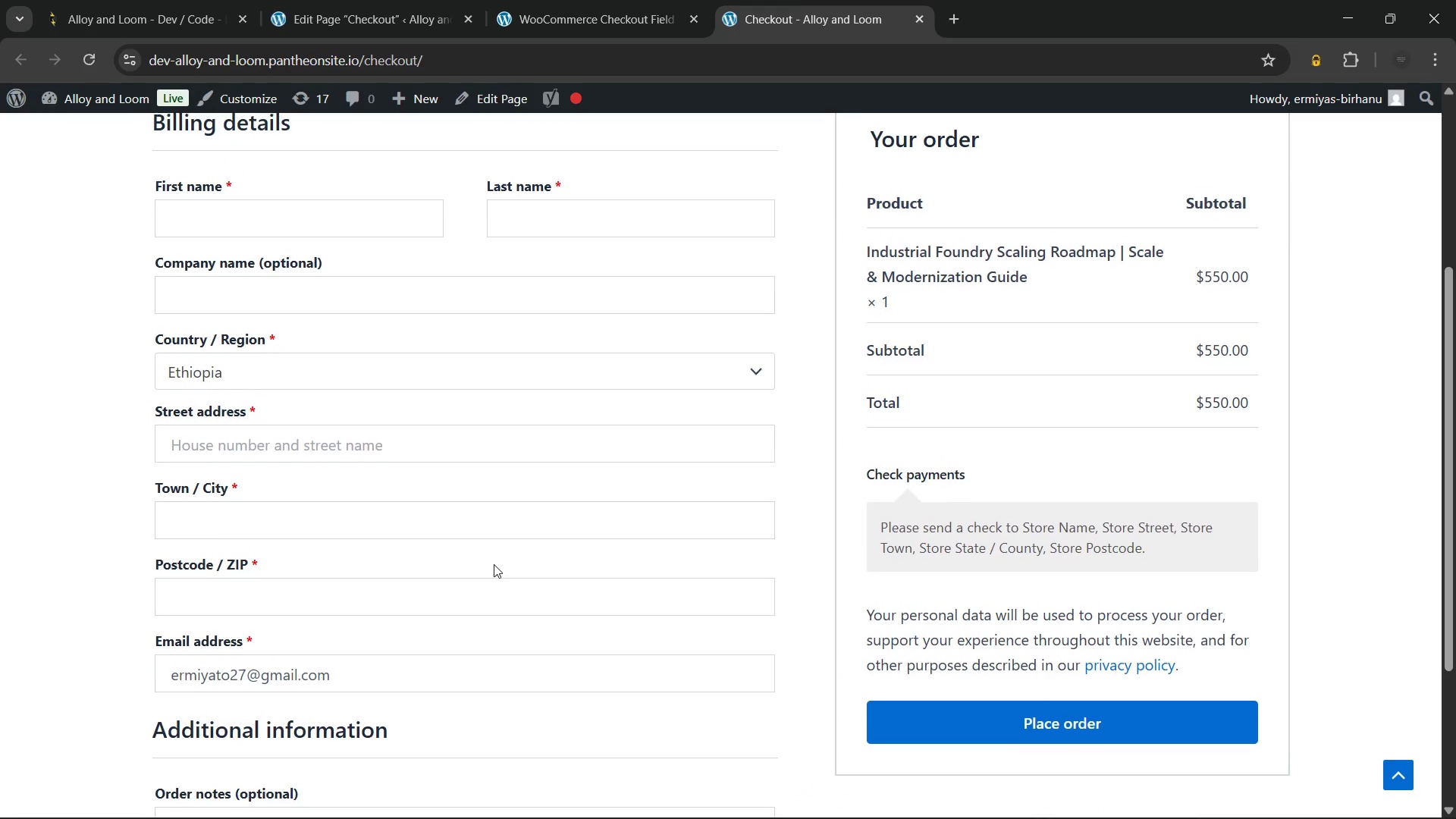 
left_click([516, 0])
 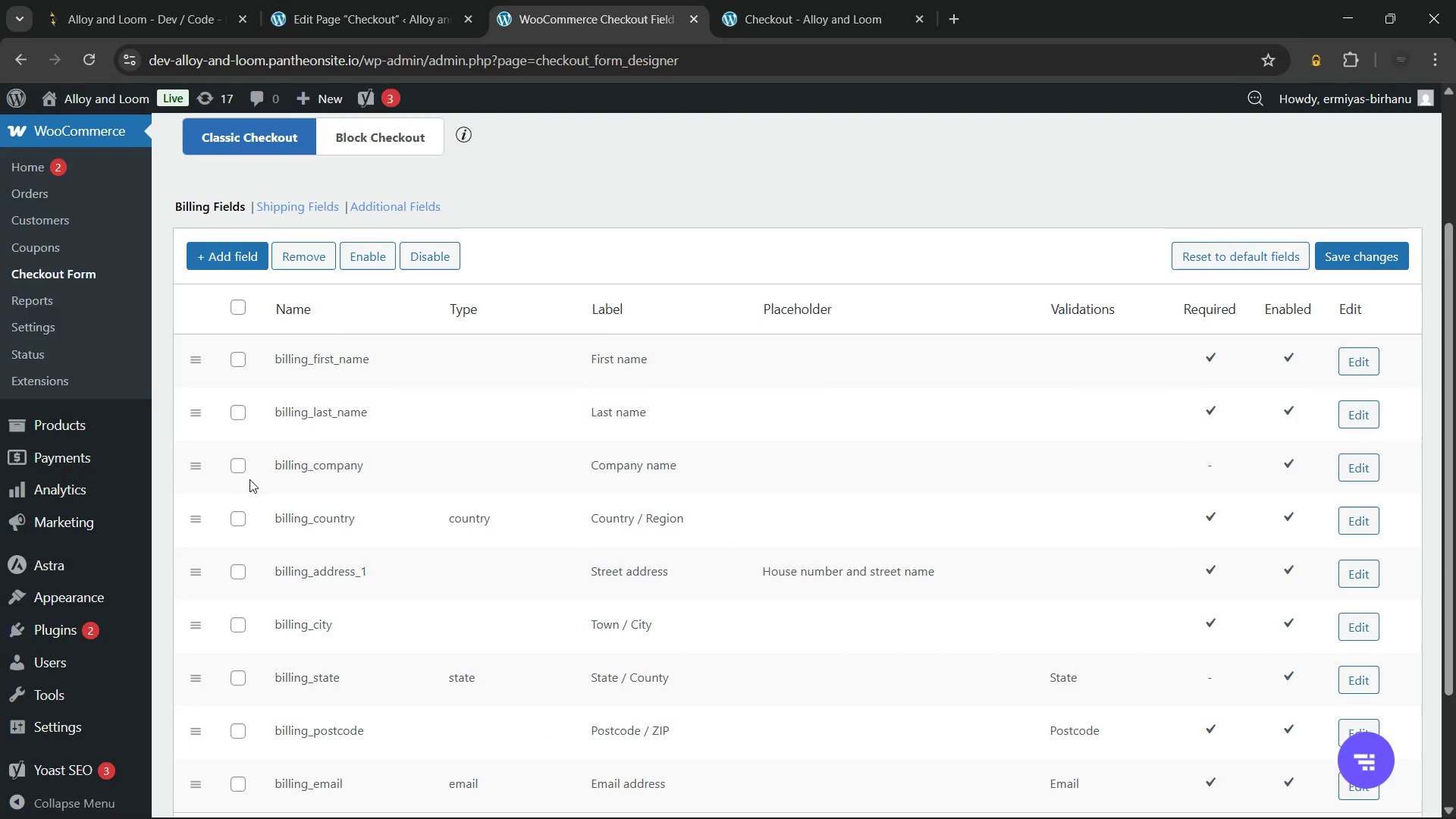 
wait(5.39)
 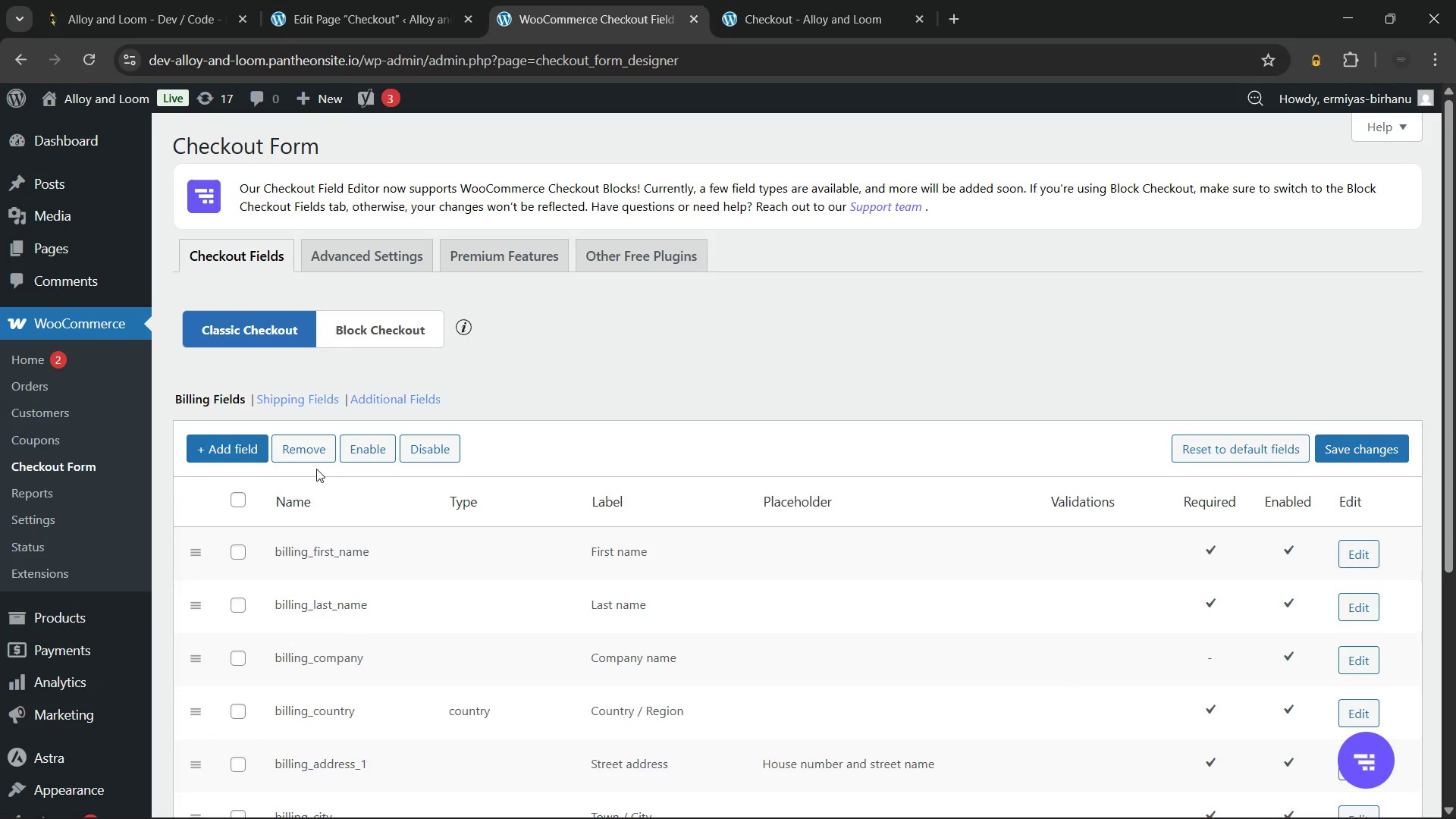 
left_click([241, 460])
 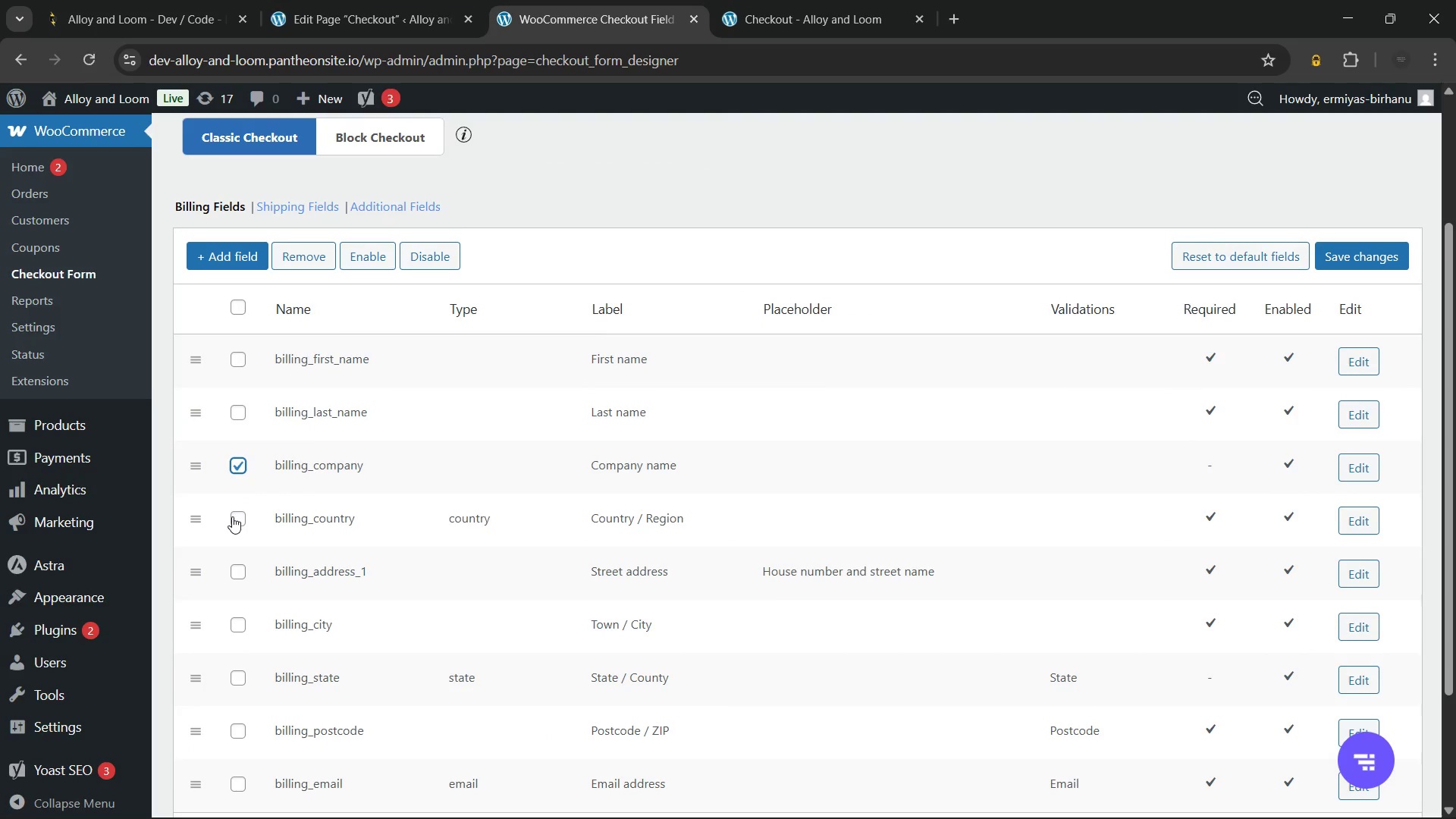 
left_click([232, 516])
 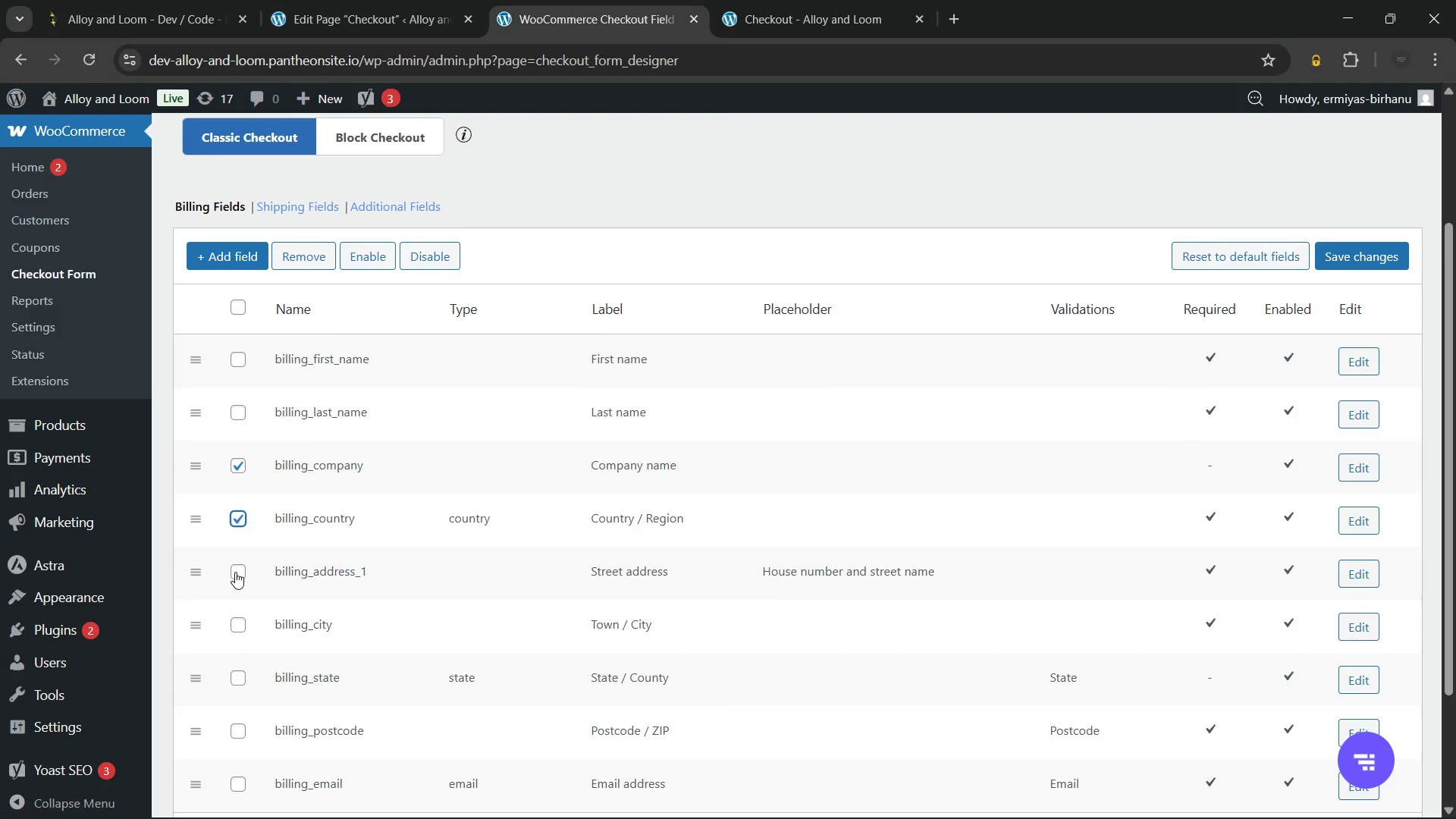 
left_click([235, 573])
 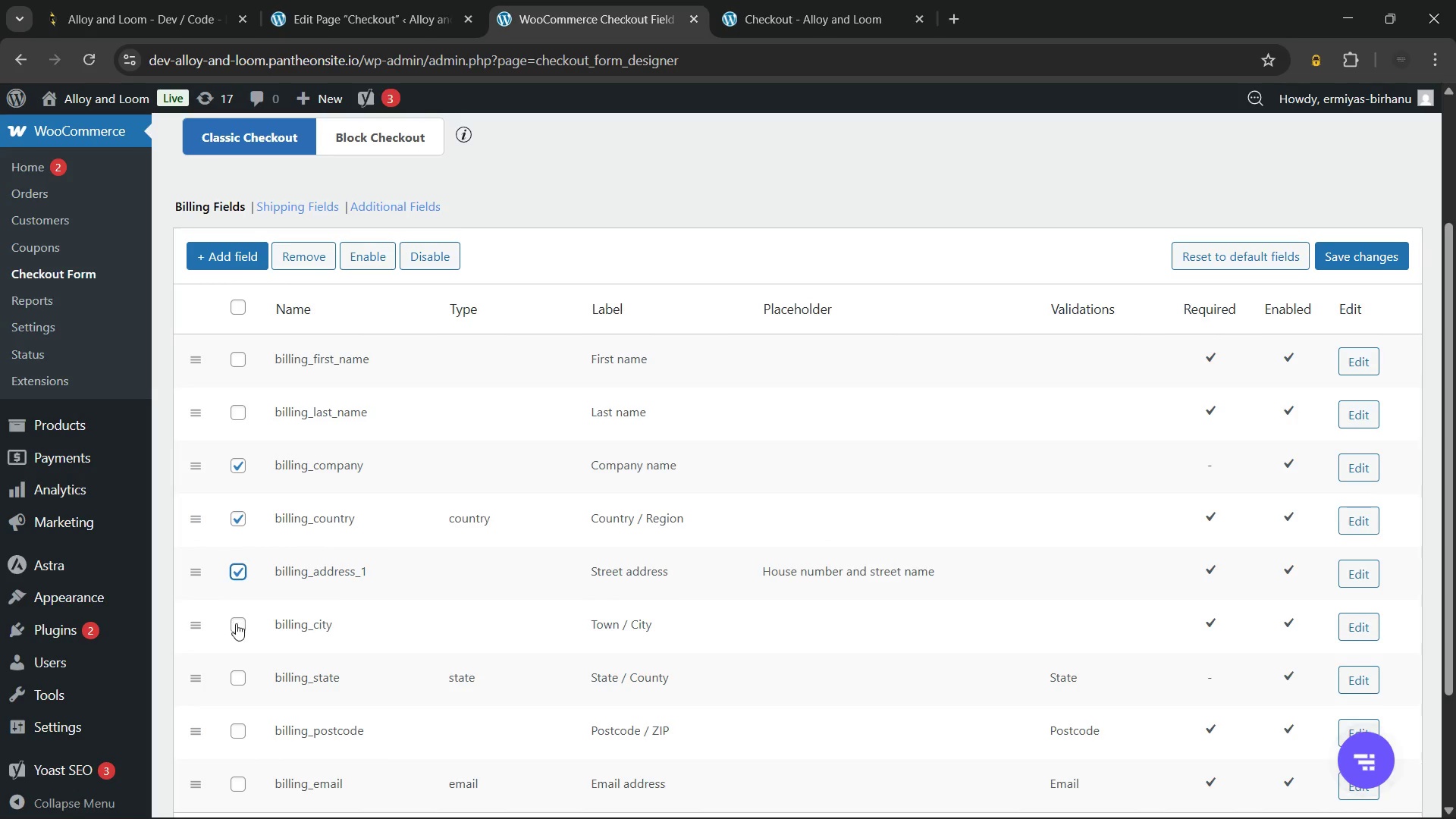 
left_click([236, 623])
 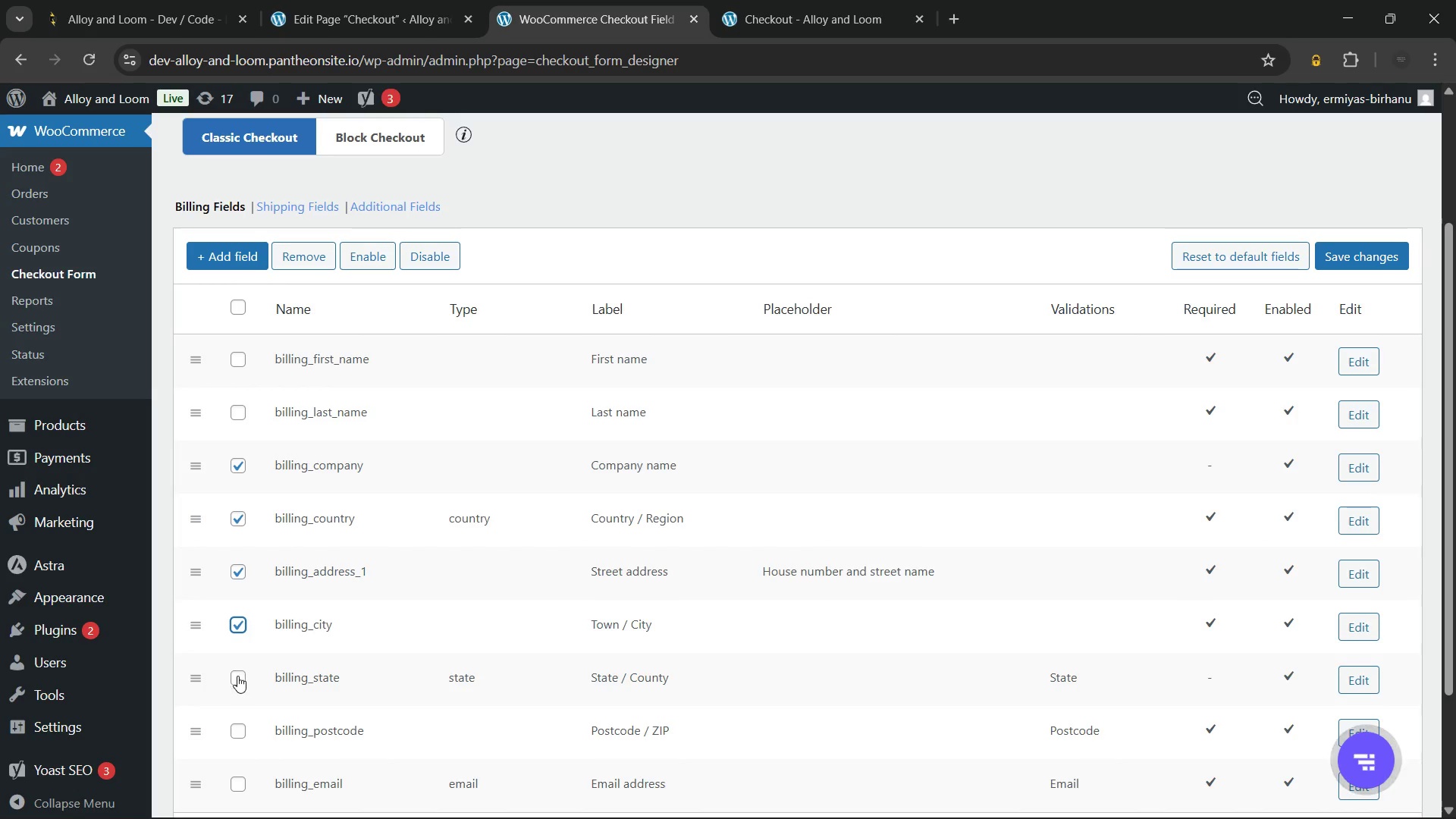 
left_click([237, 676])
 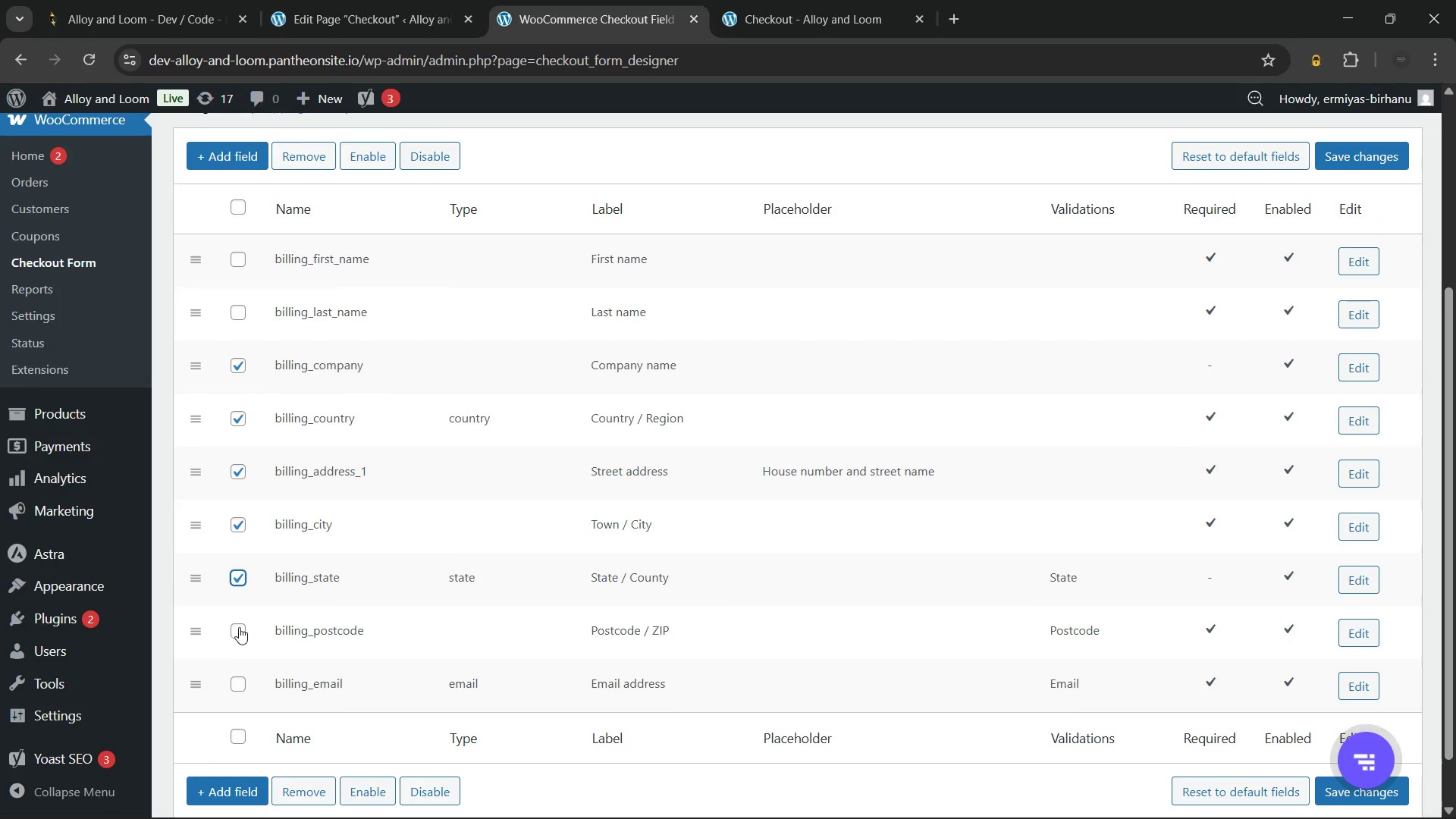 
left_click([239, 626])
 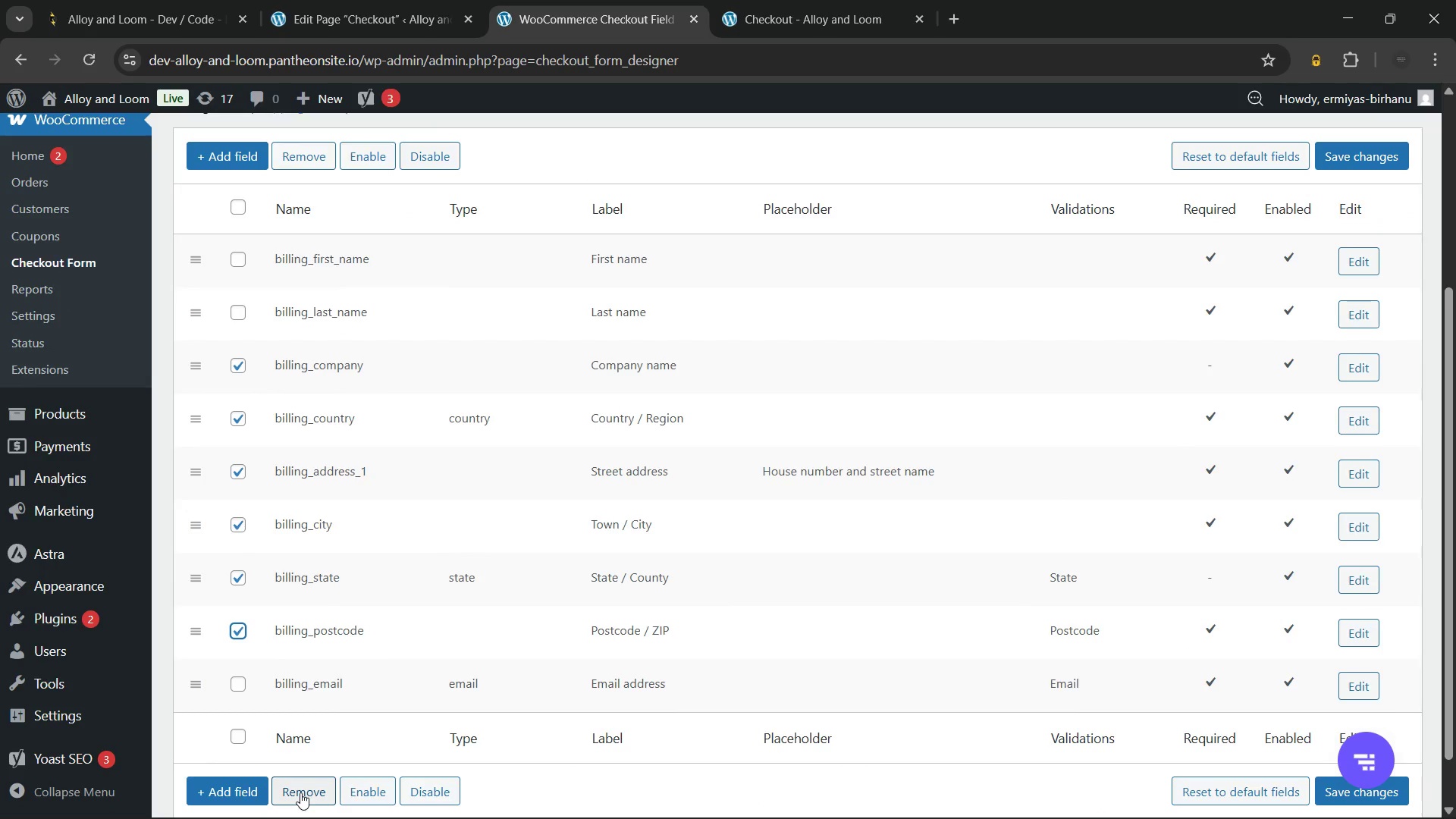 
left_click([302, 784])
 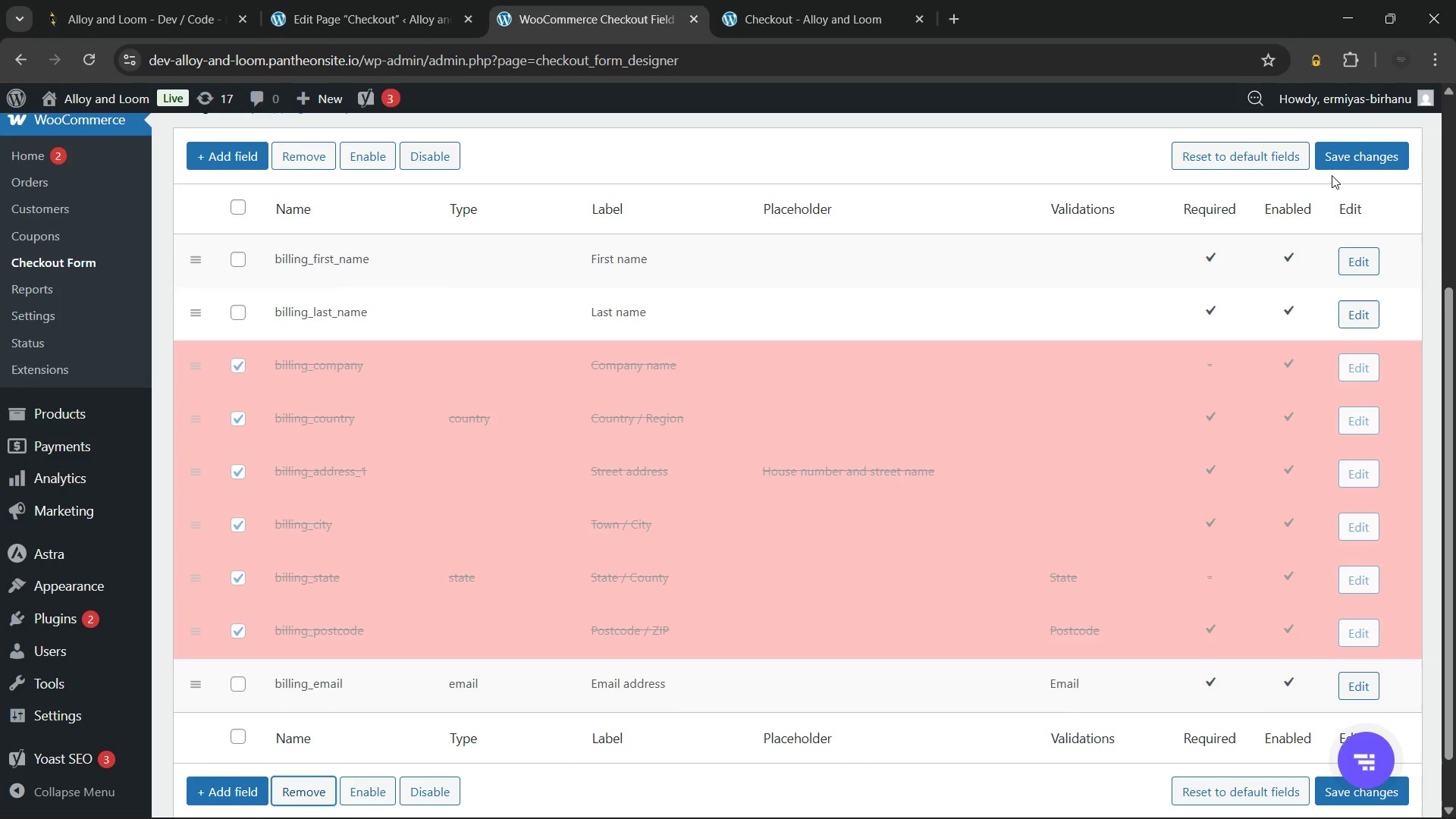 
left_click([1349, 154])
 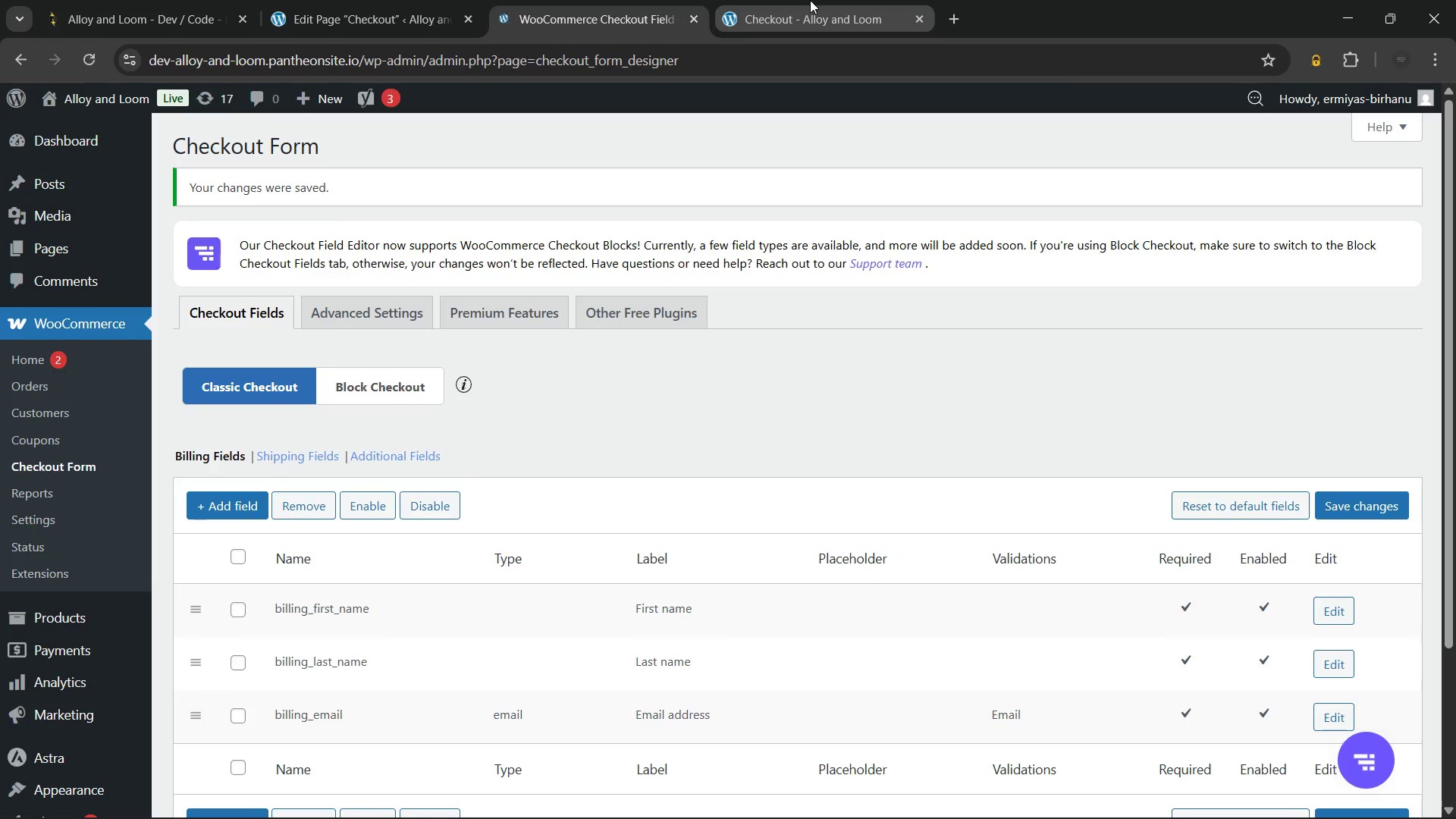 
left_click([810, 0])
 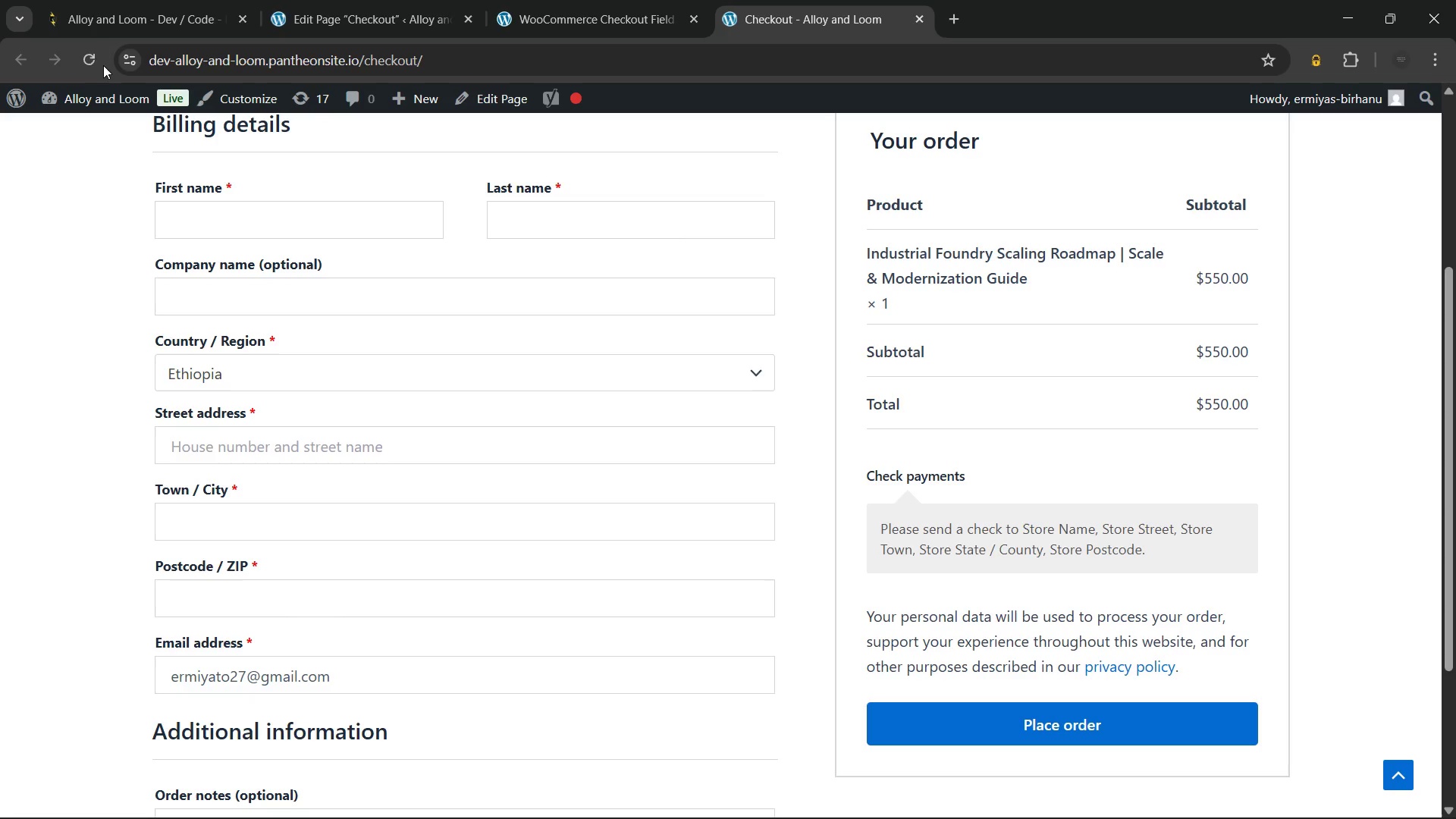 
left_click([95, 60])
 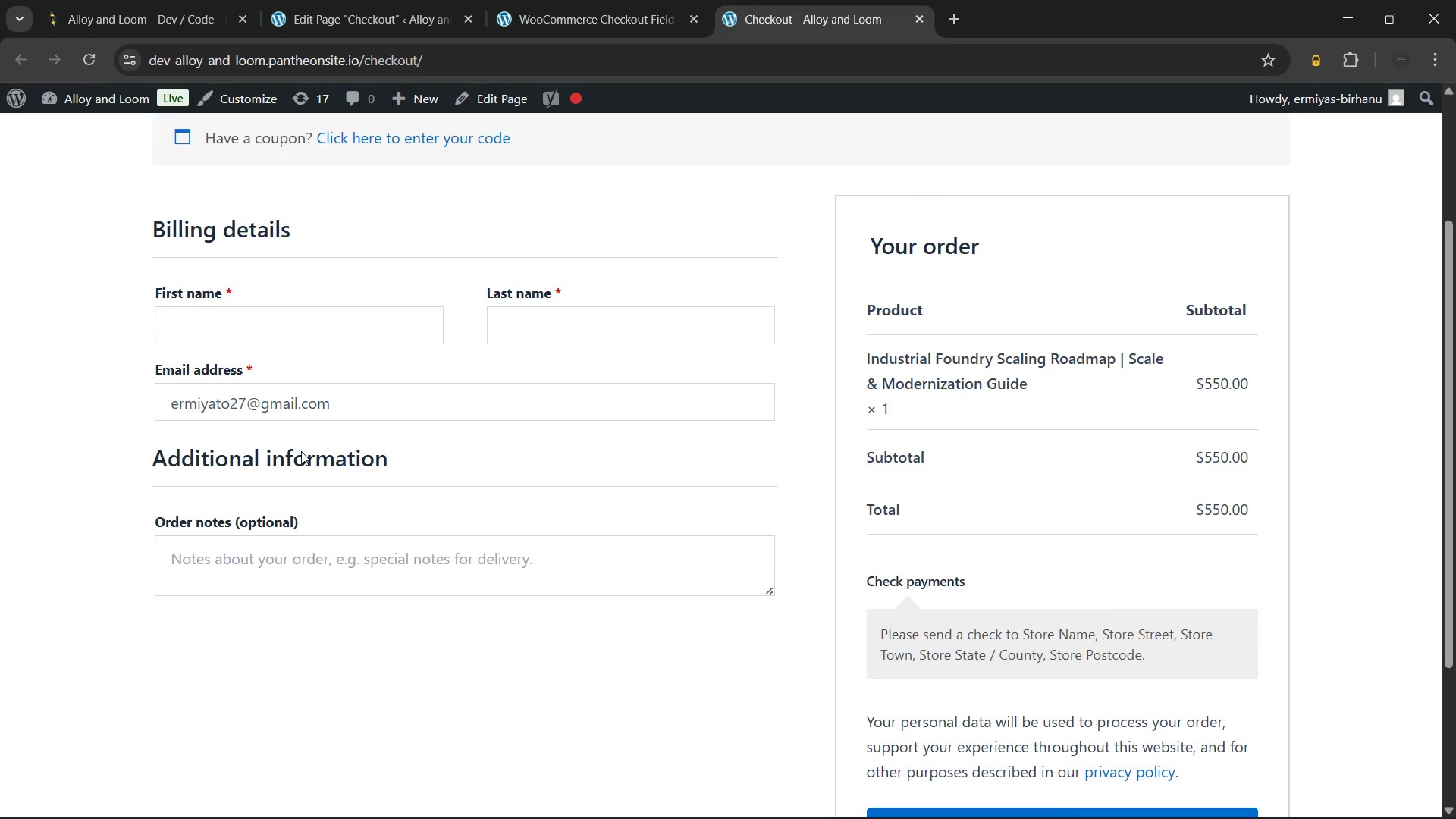 
wait(8.39)
 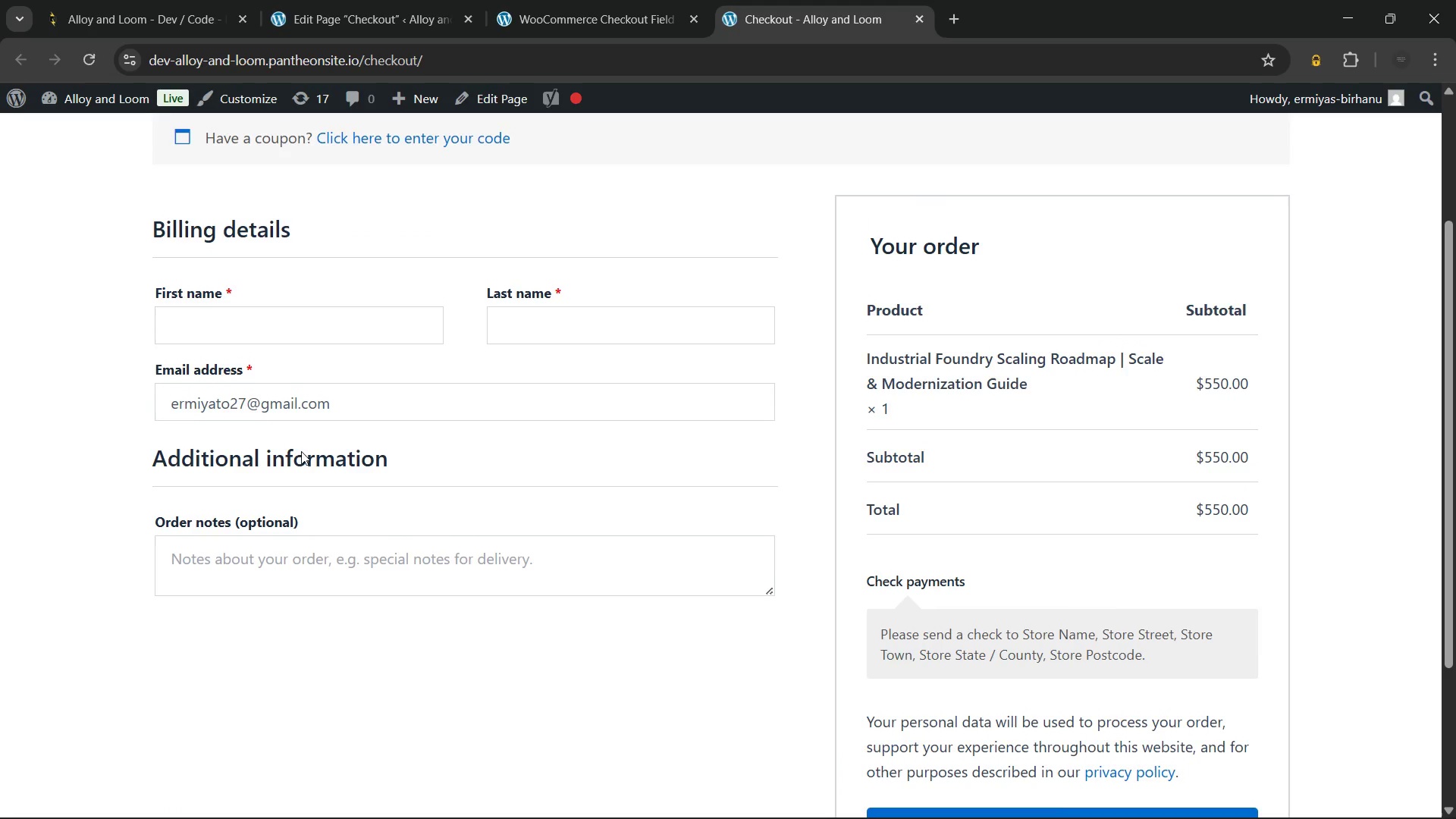 
left_click([262, 647])
 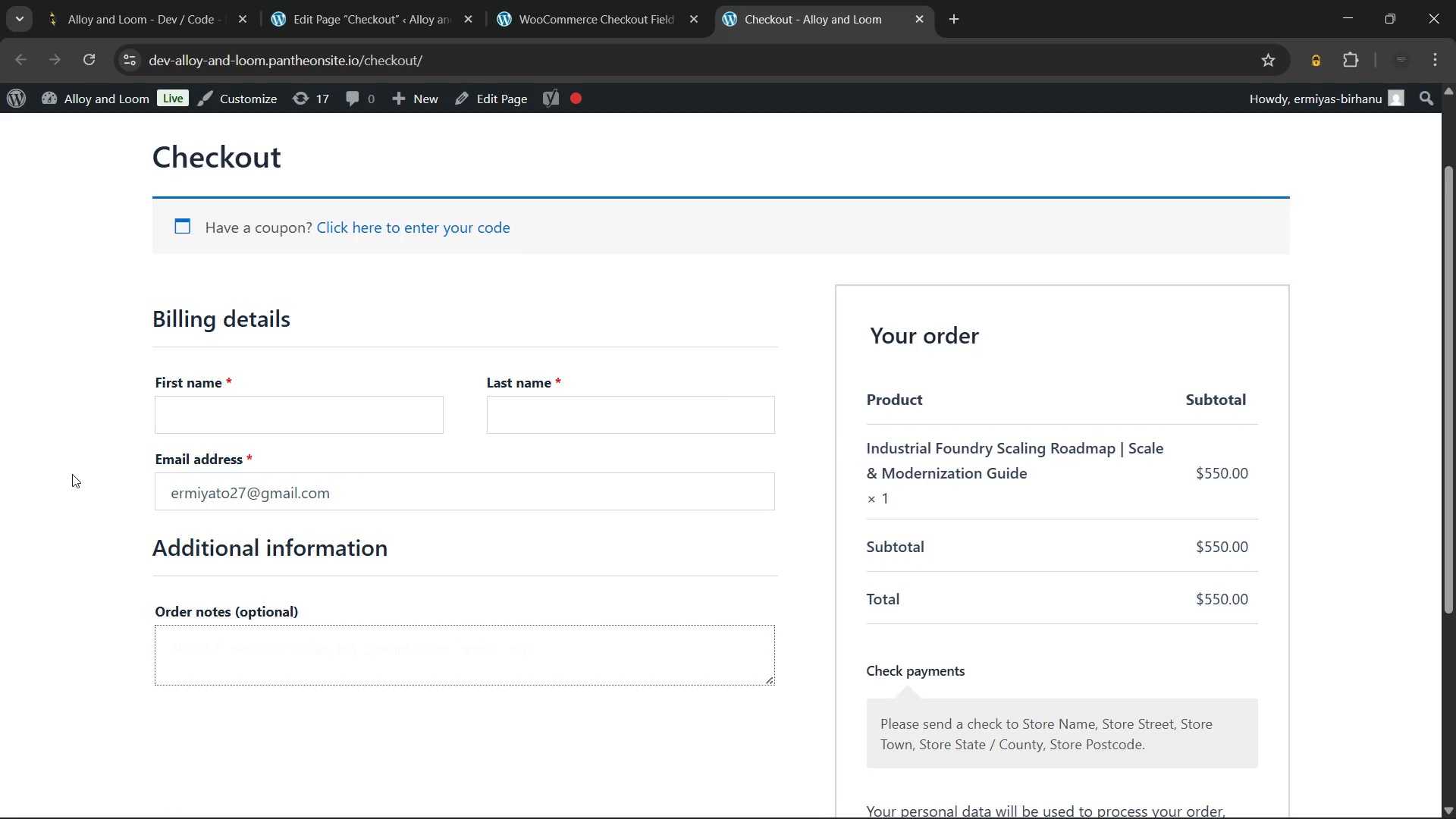 
left_click([72, 474])
 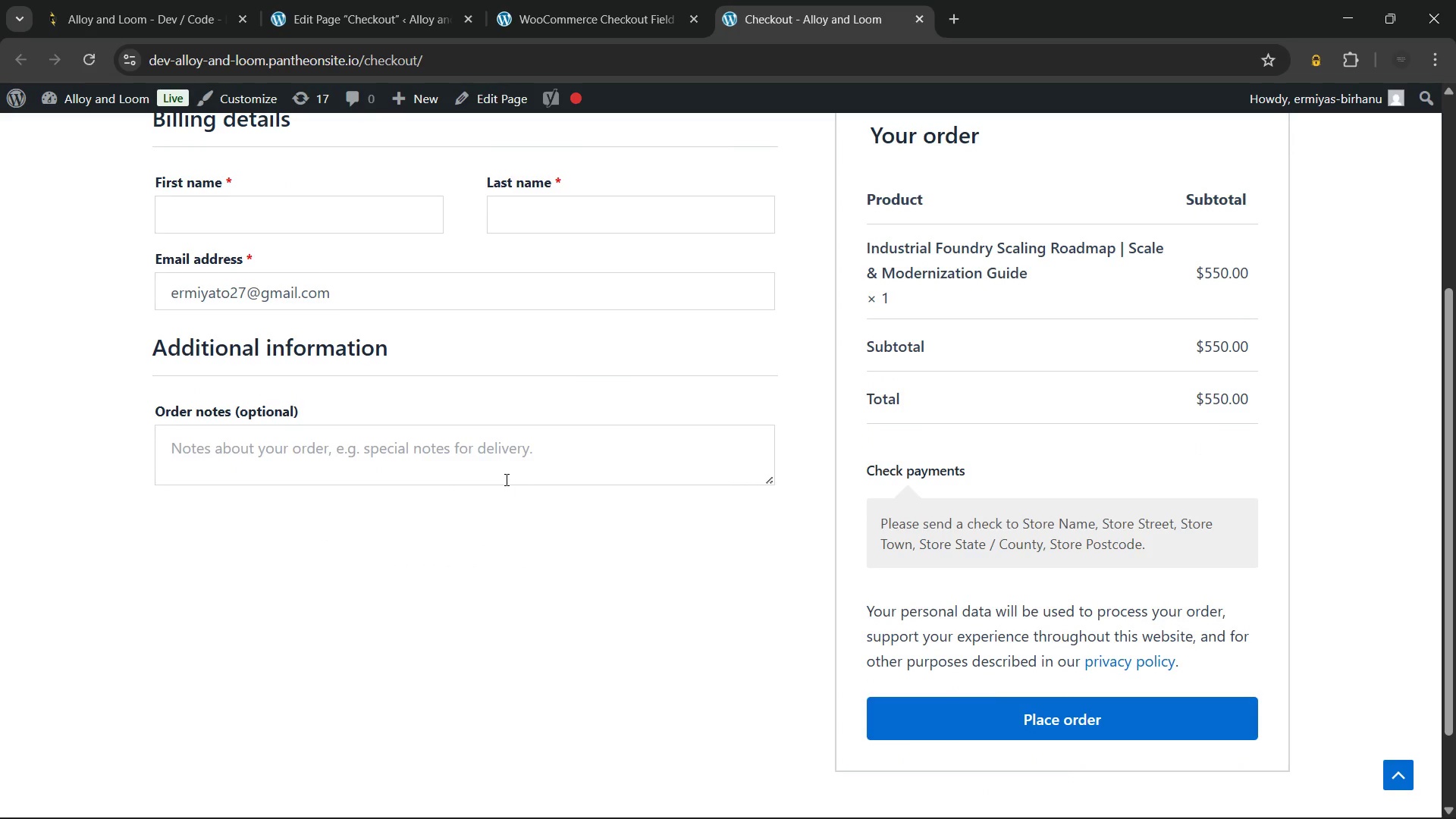 
wait(17.52)
 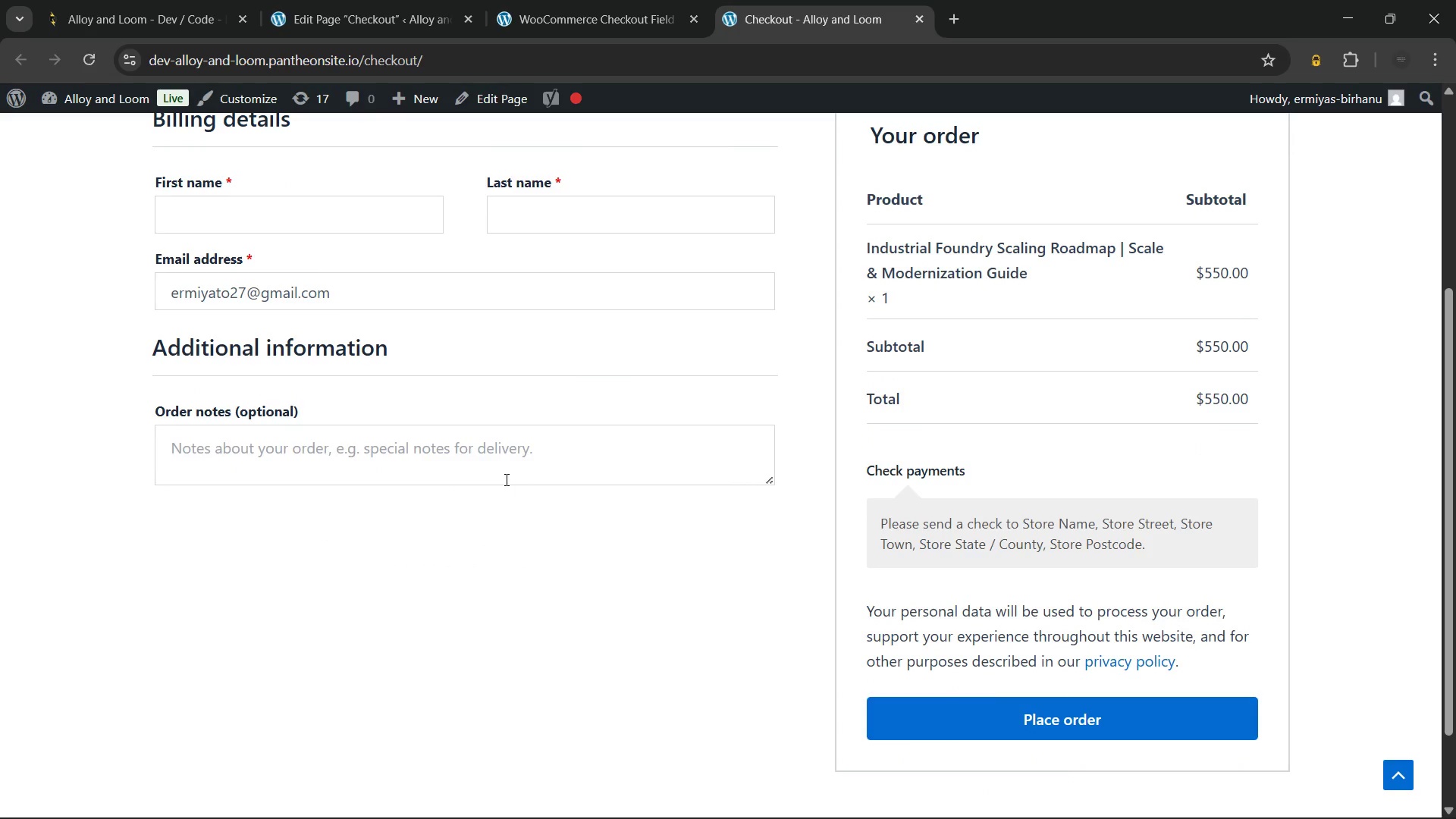 
left_click([923, 516])
 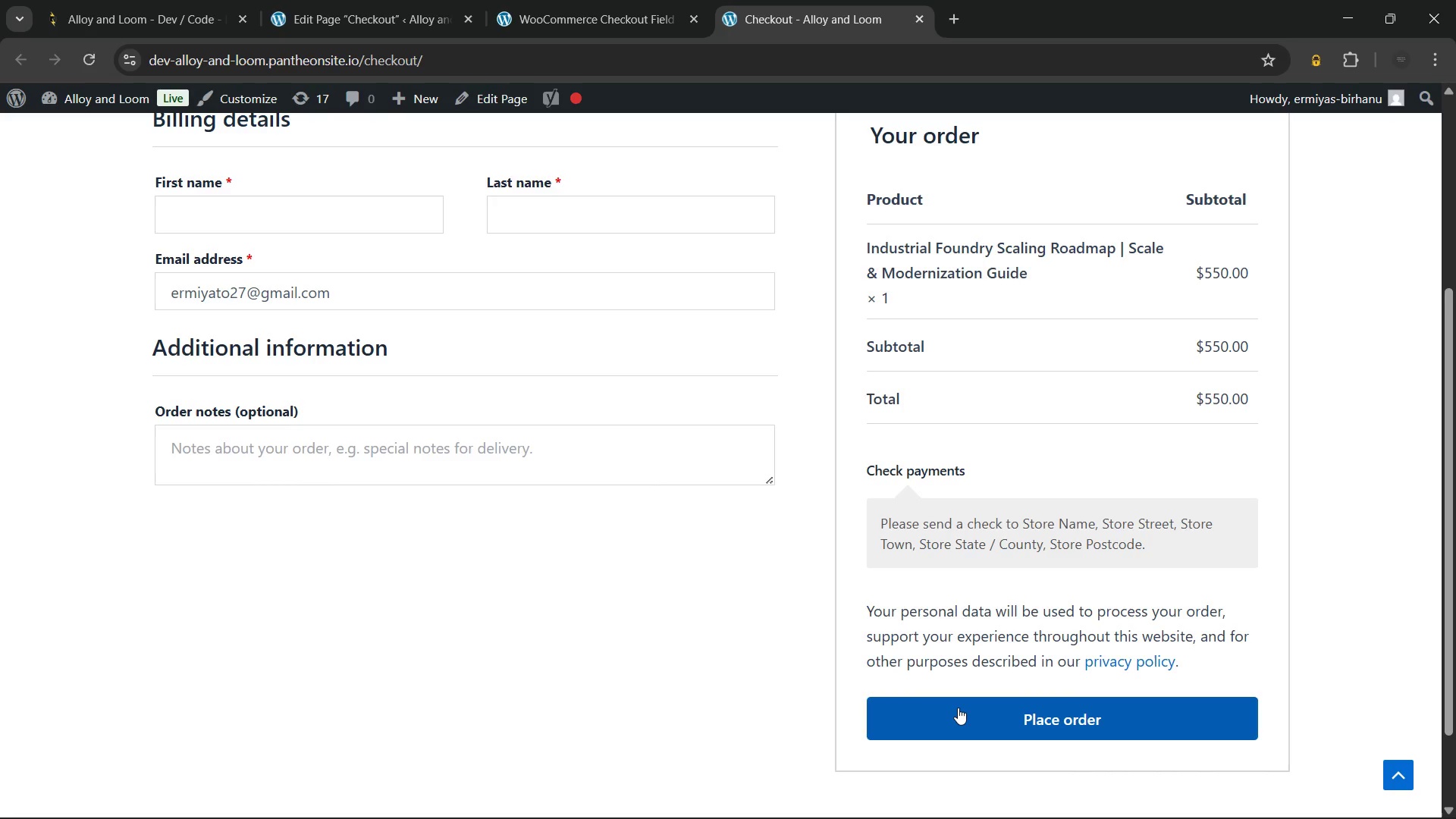 
left_click([958, 708])
 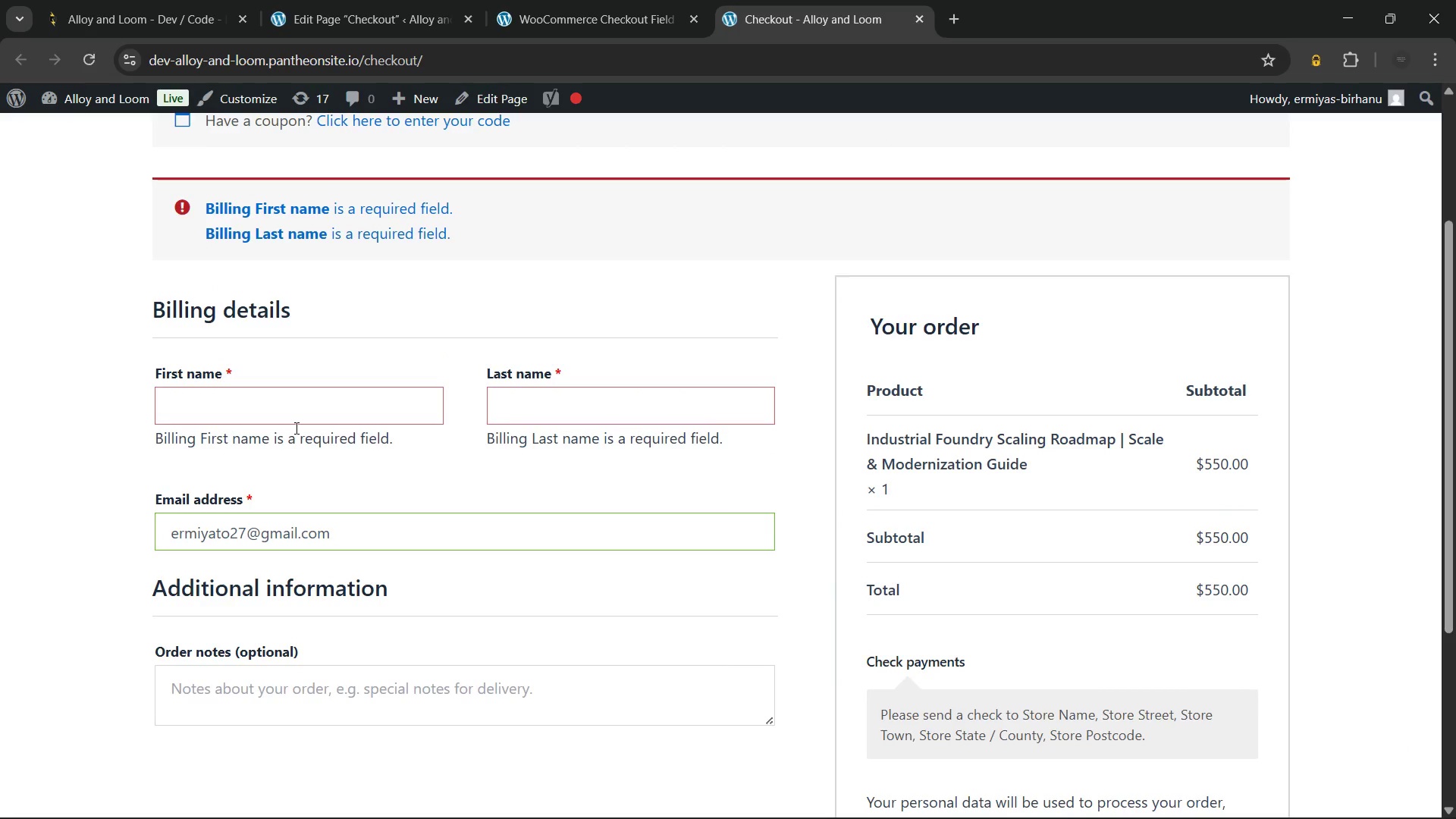 
left_click([275, 408])
 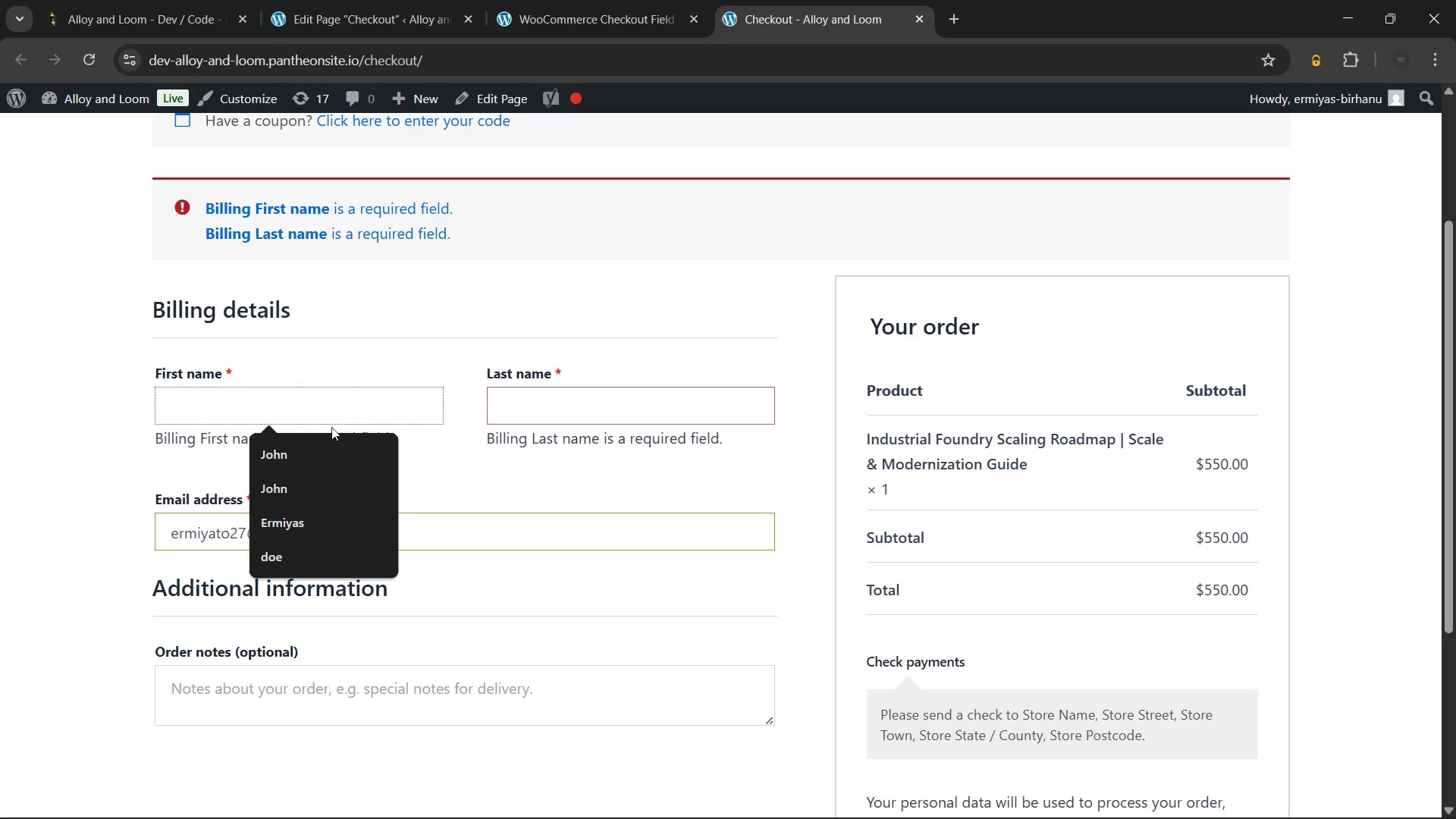 
left_click([325, 440])
 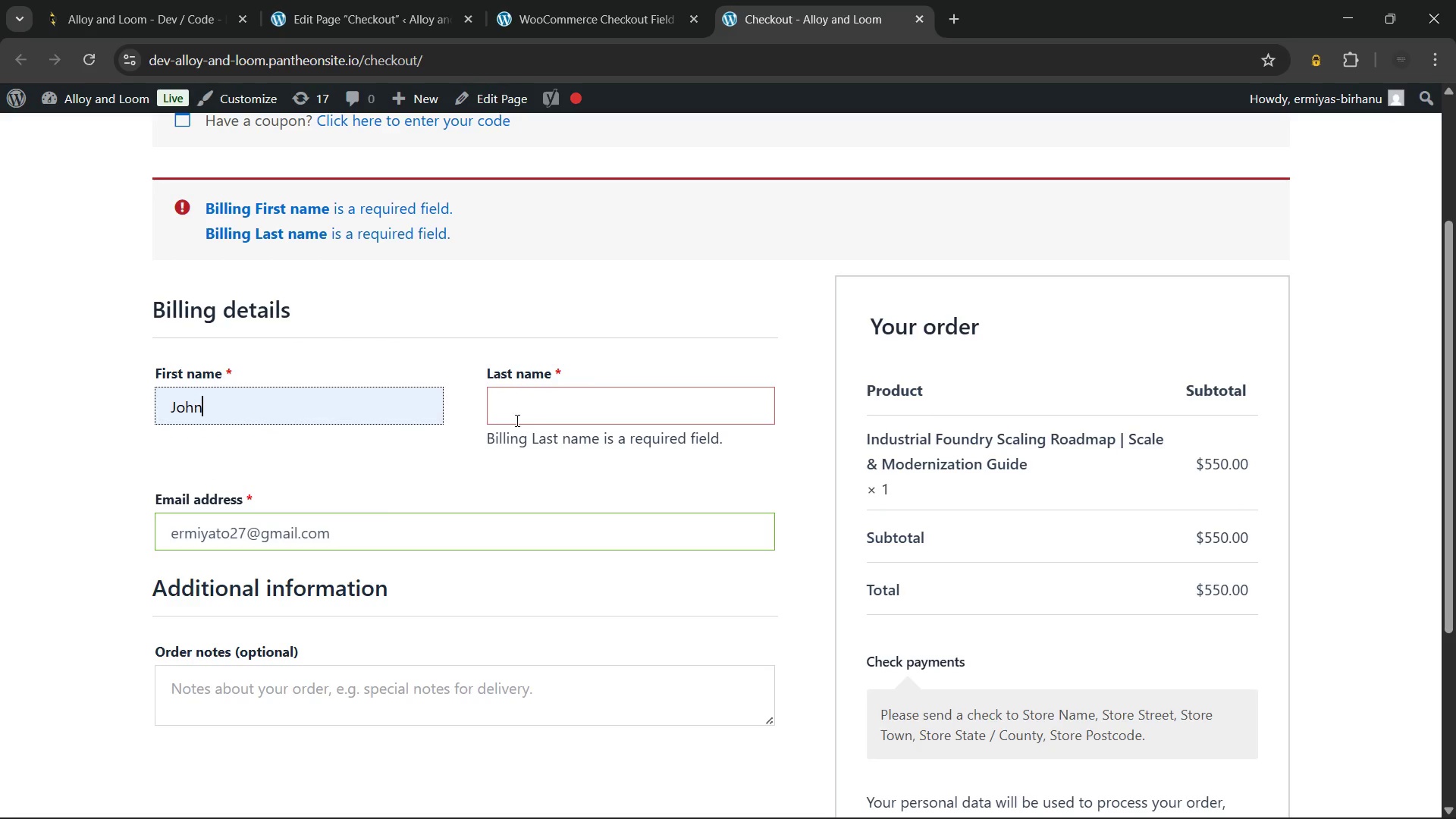 
key(Space)
 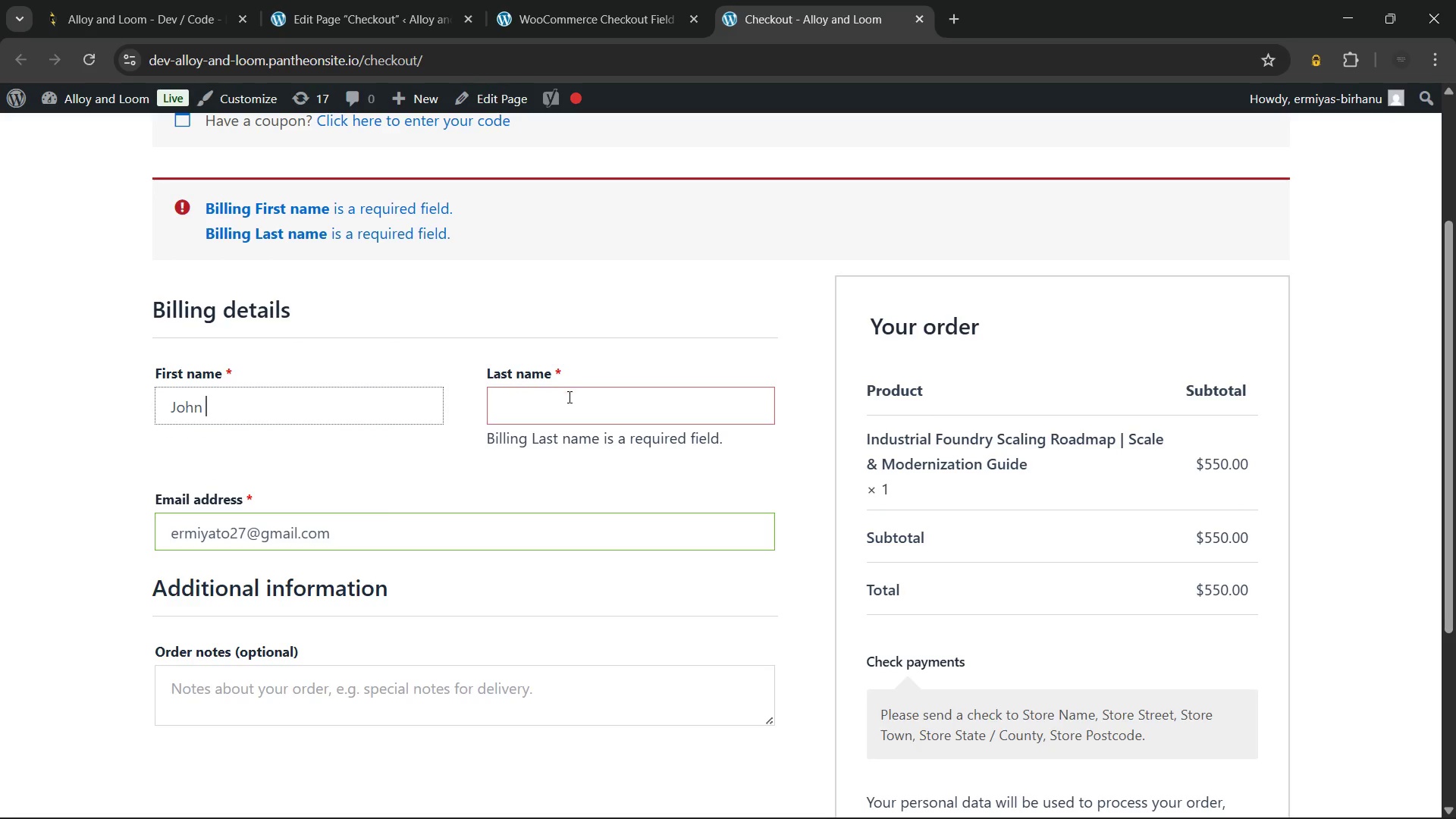 
left_click([566, 398])
 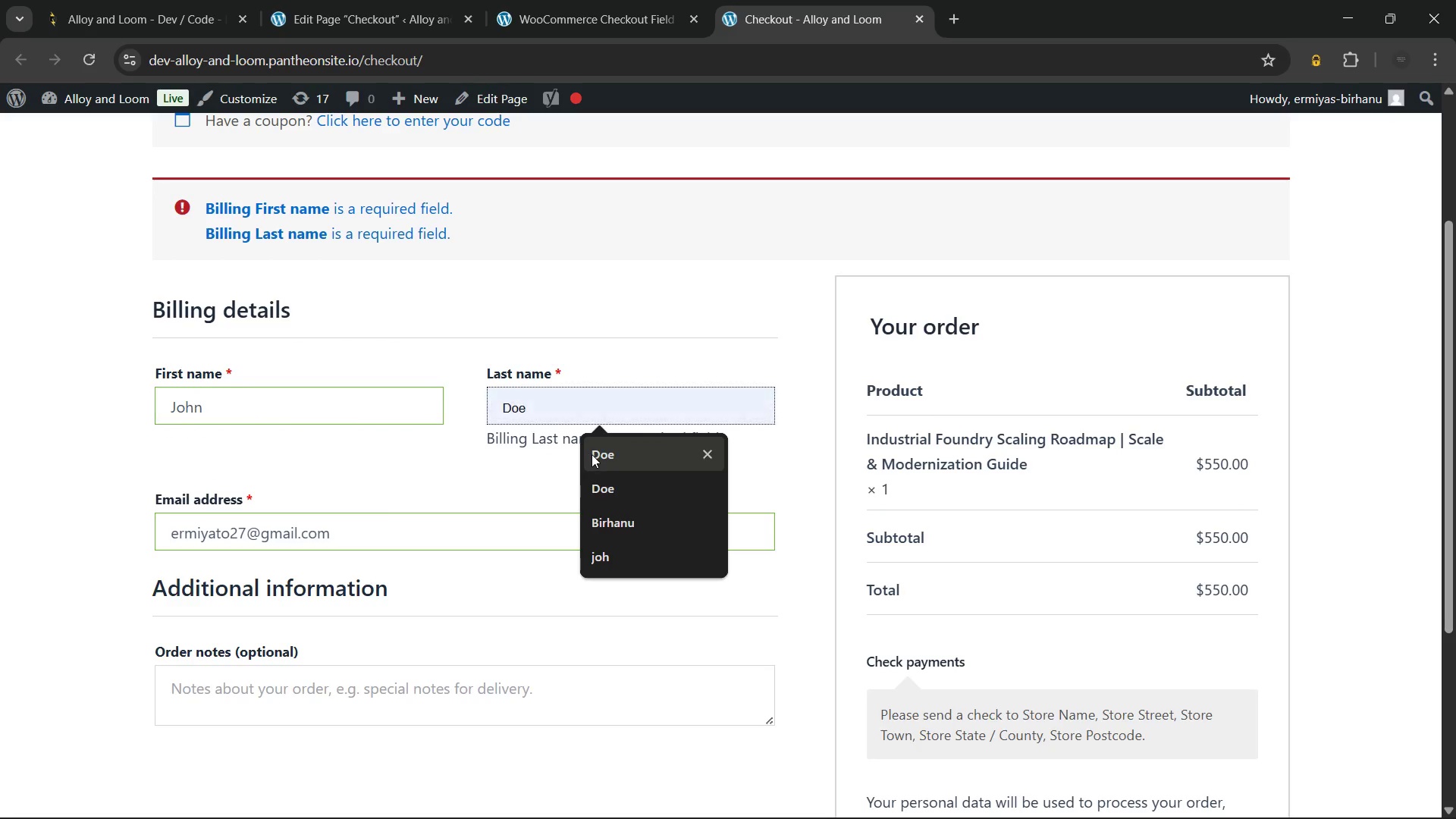 
left_click([592, 454])
 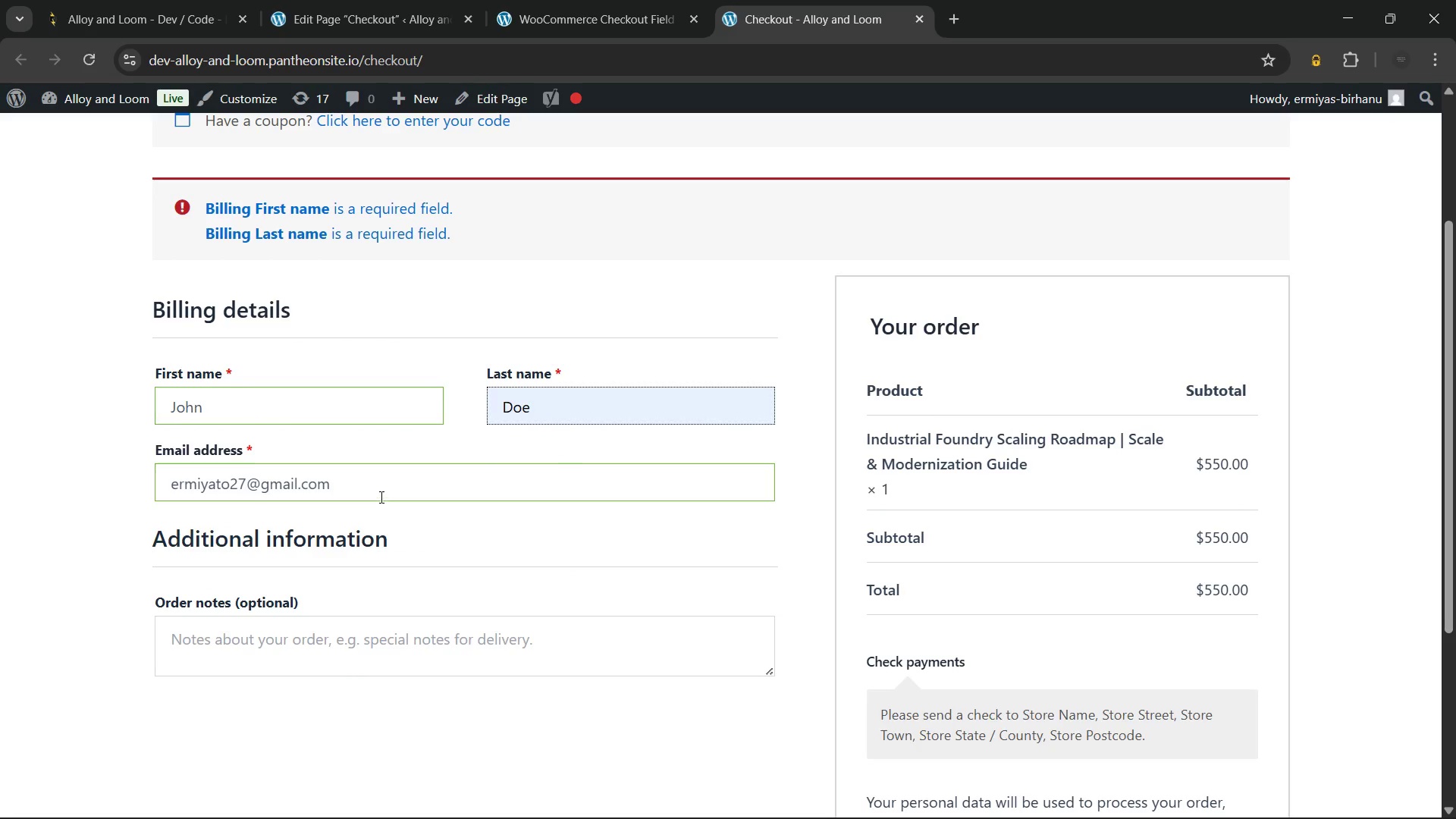 
left_click([379, 495])
 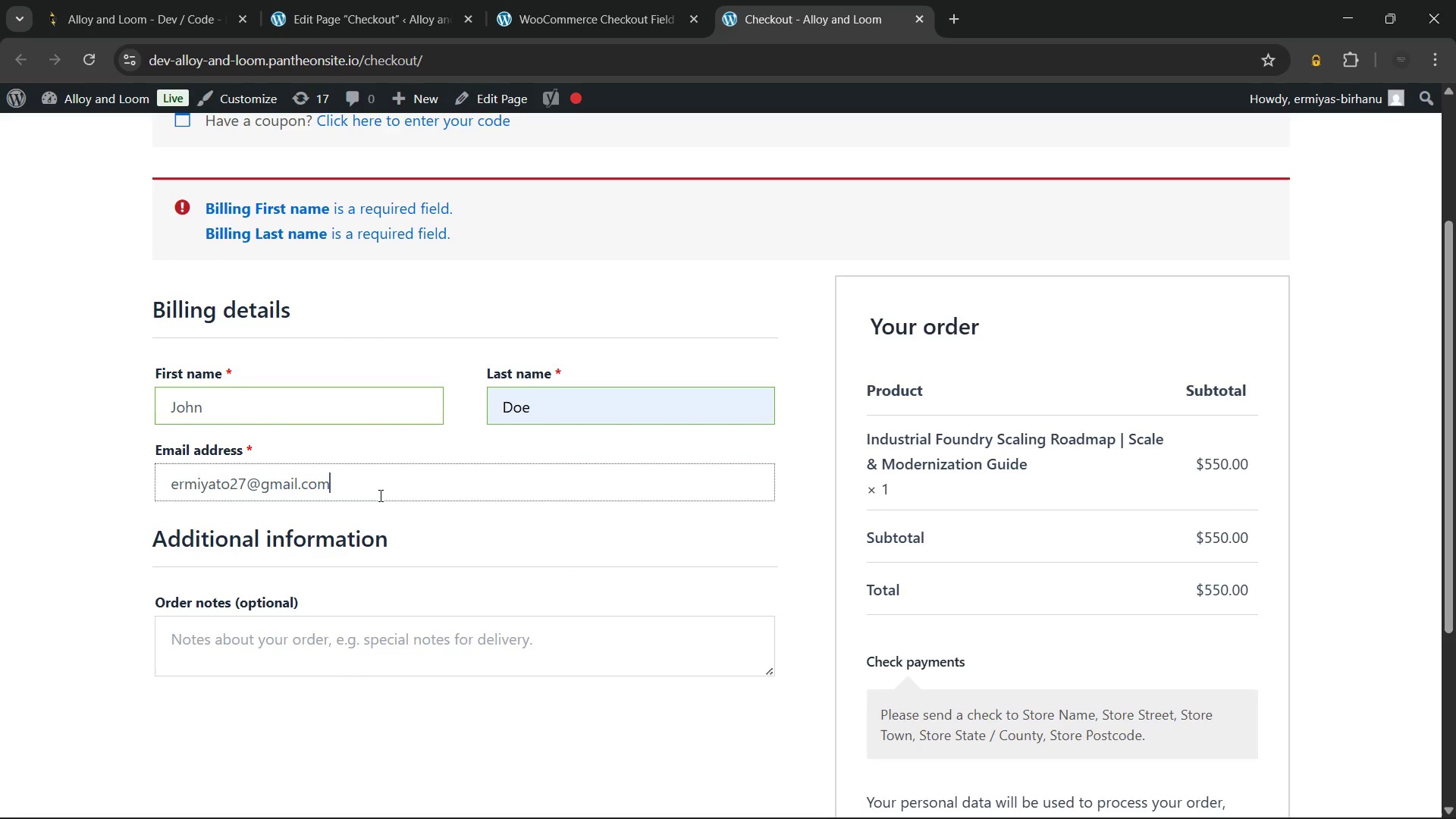 
key(Control+S)
 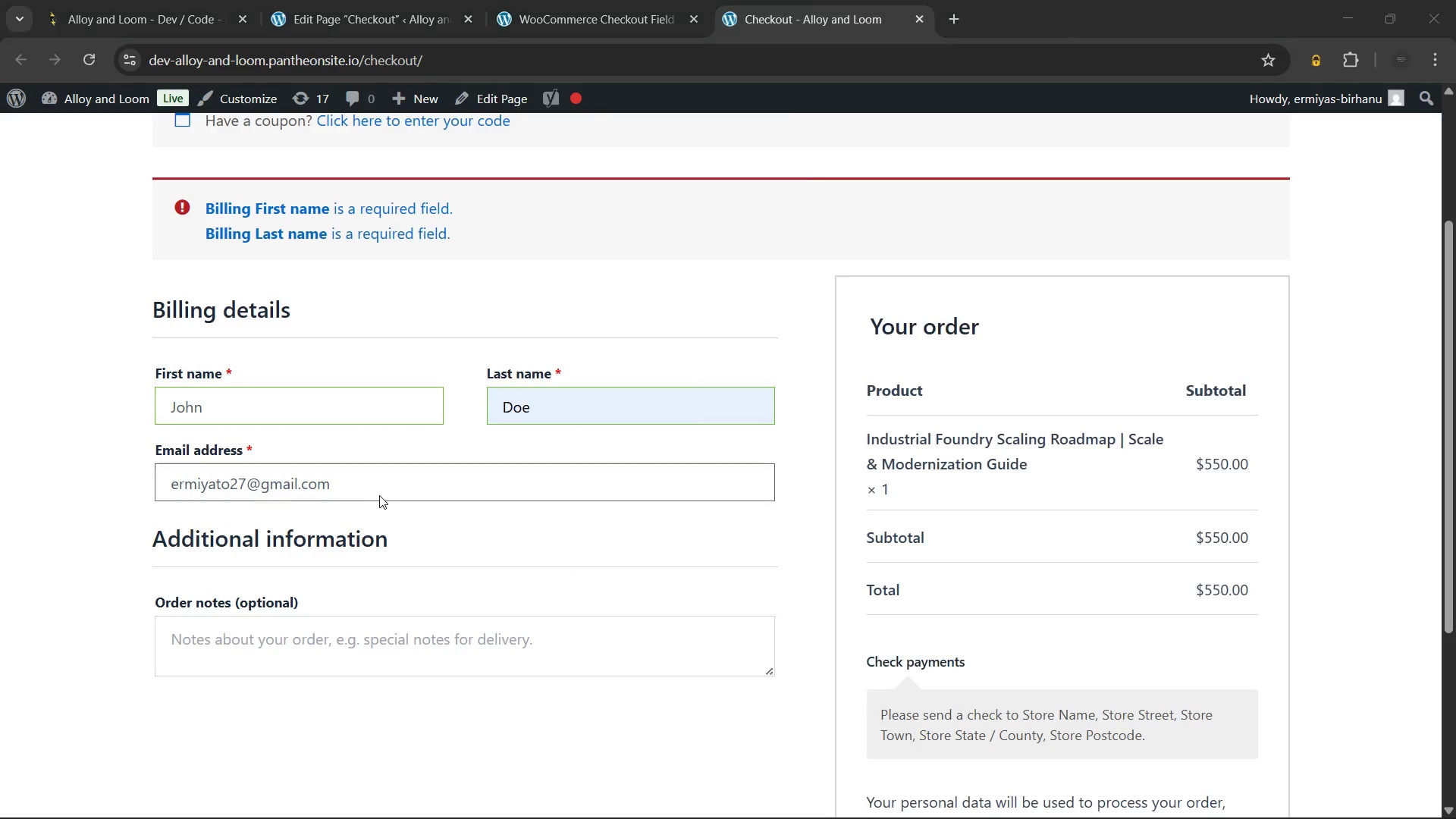 
key(Control+A)
 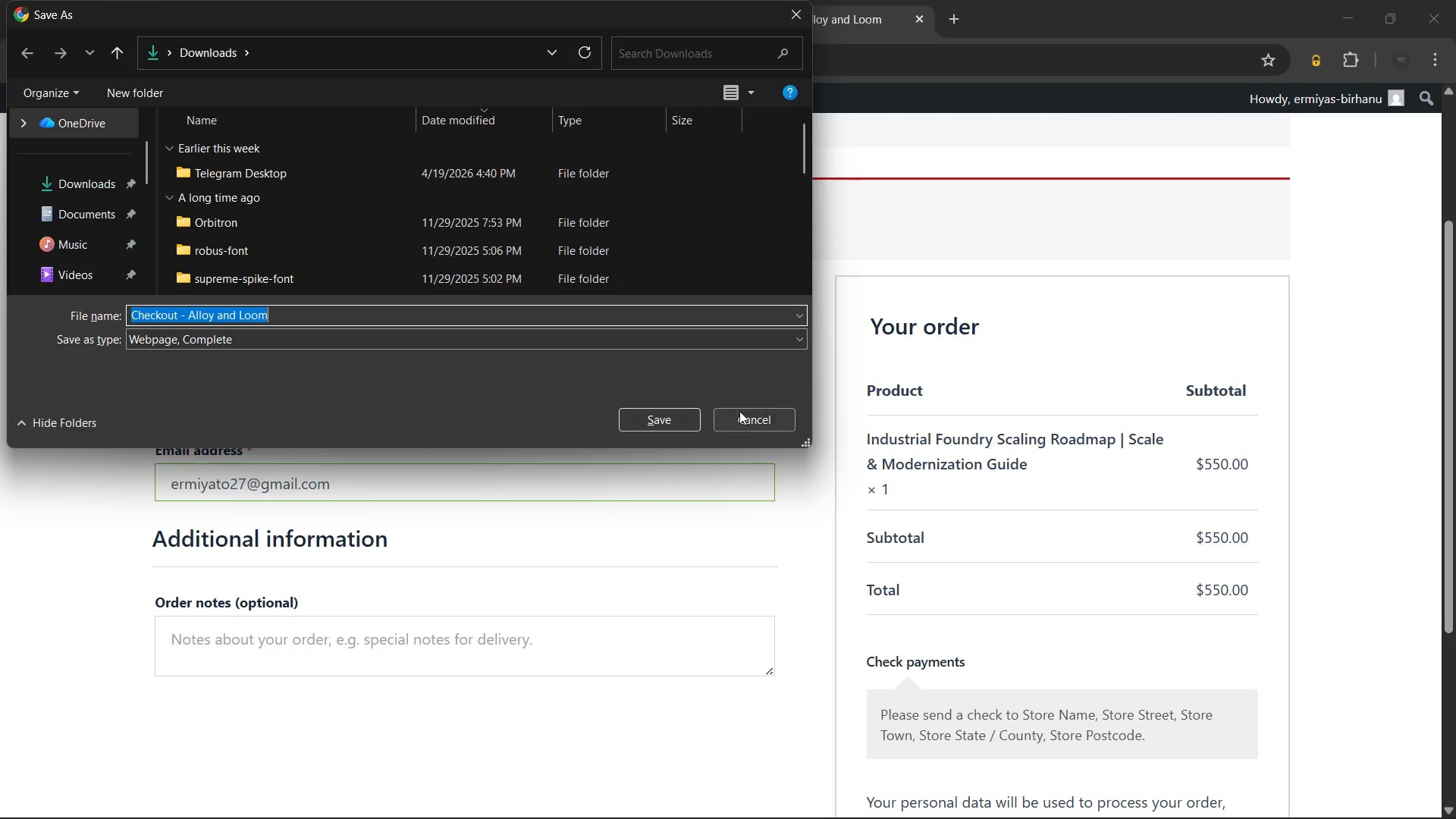 
left_click([745, 412])
 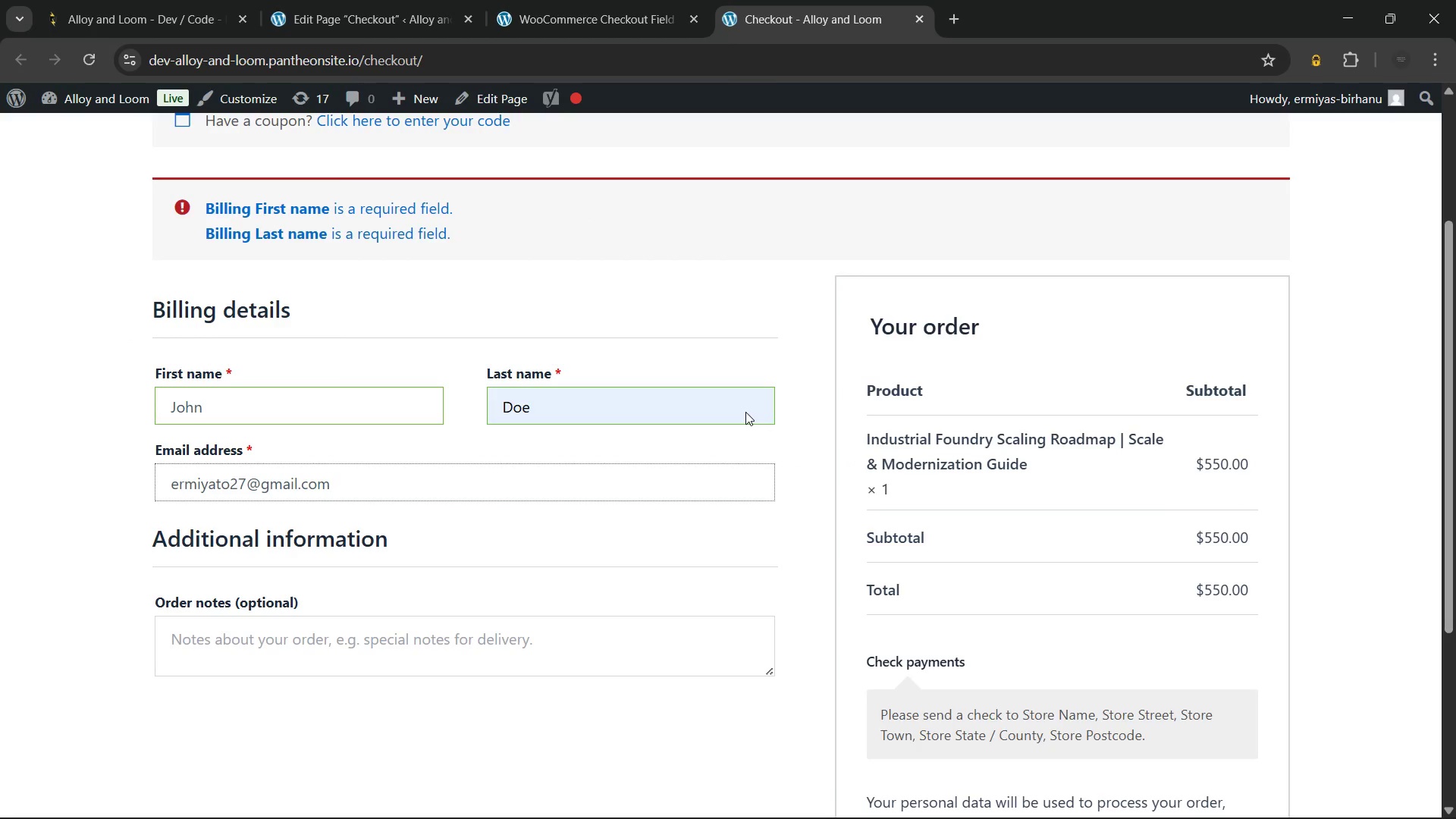 
key(Control+A)
 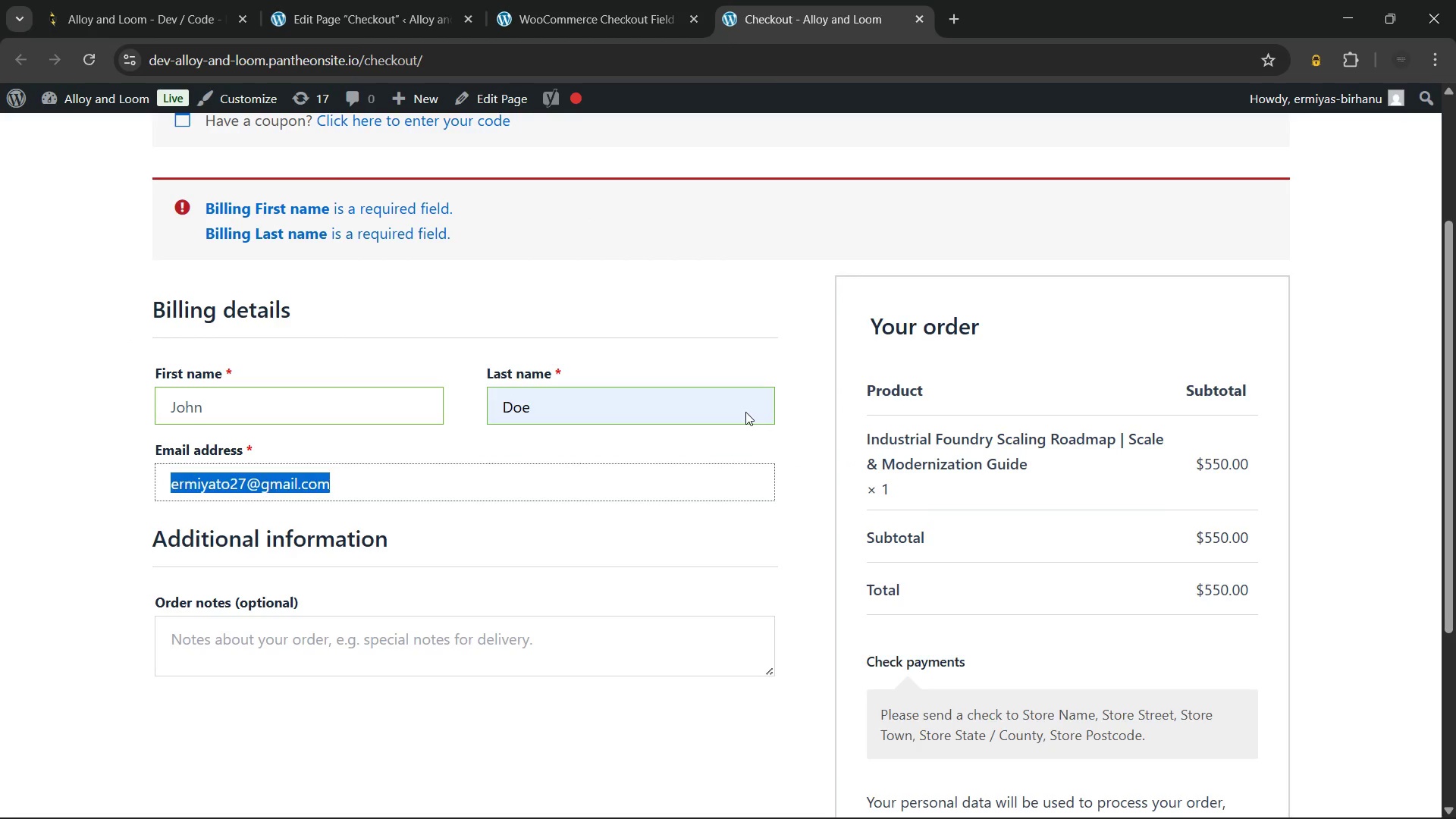 
key(Backspace)
type(text)
key(Backspace)
key(Backspace)
type(st@w)
key(Backspace)
type(example.com)
 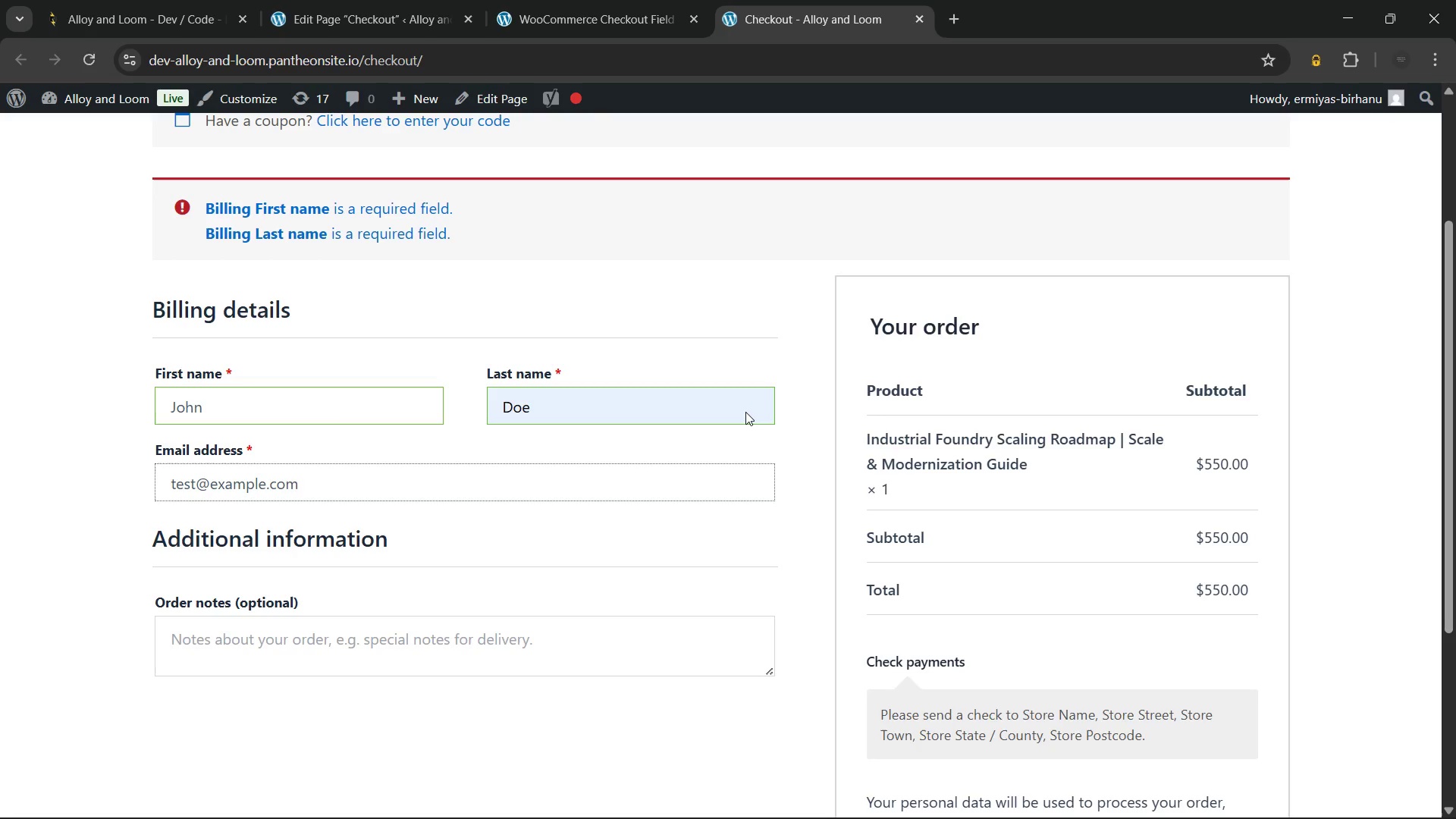 
left_click([929, 609])
 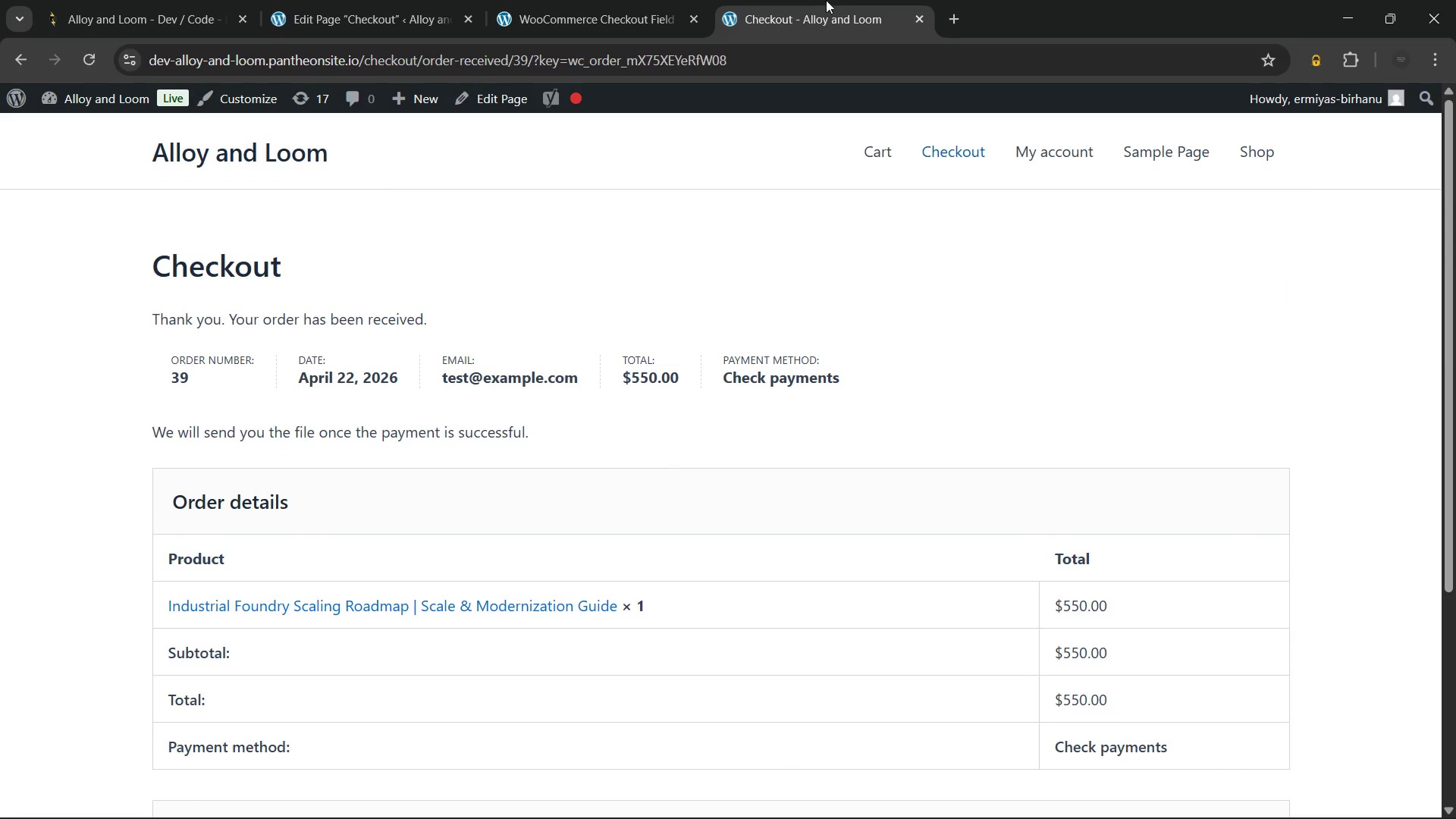 
wait(17.55)
 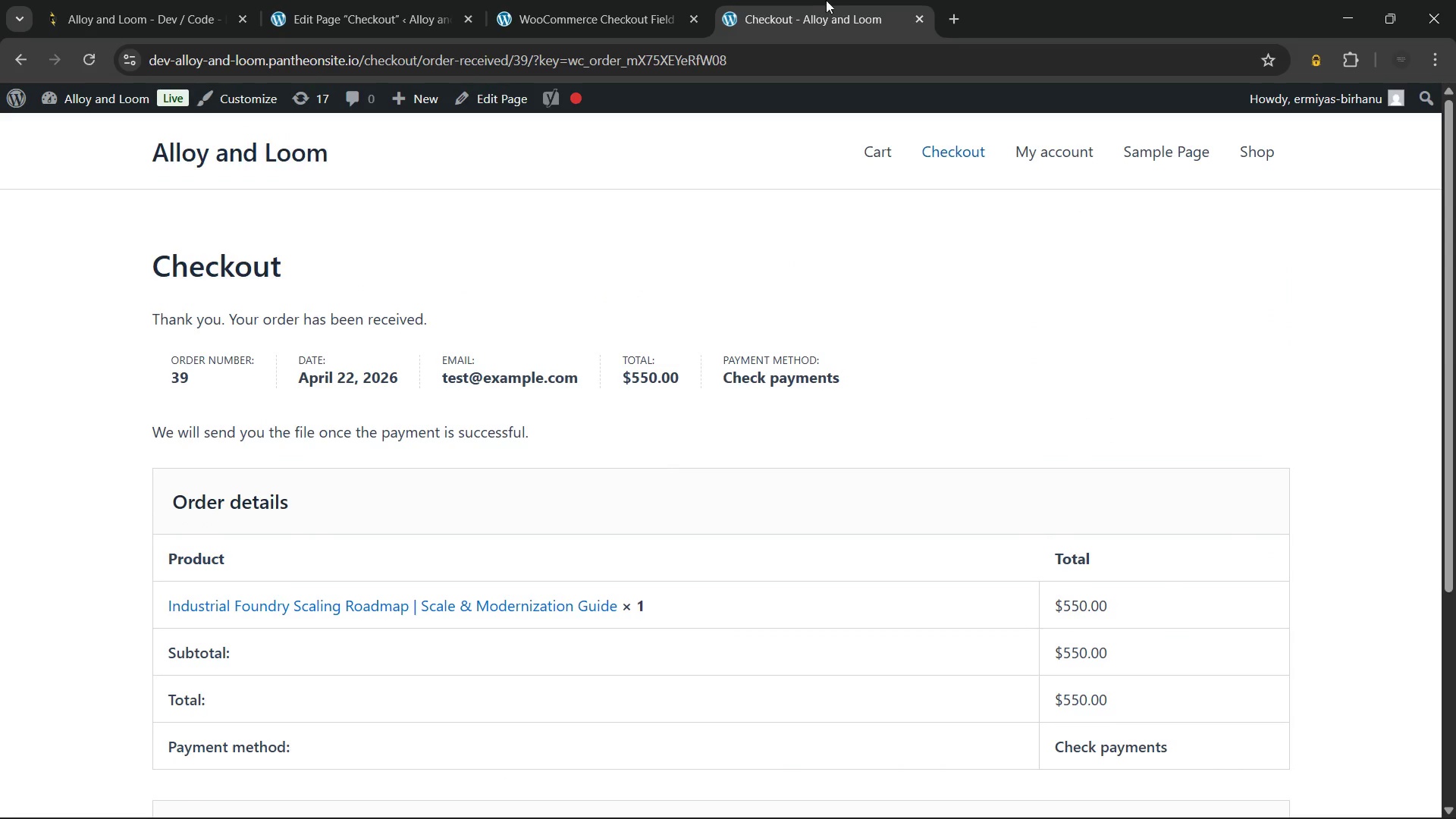 
left_click([522, 0])
 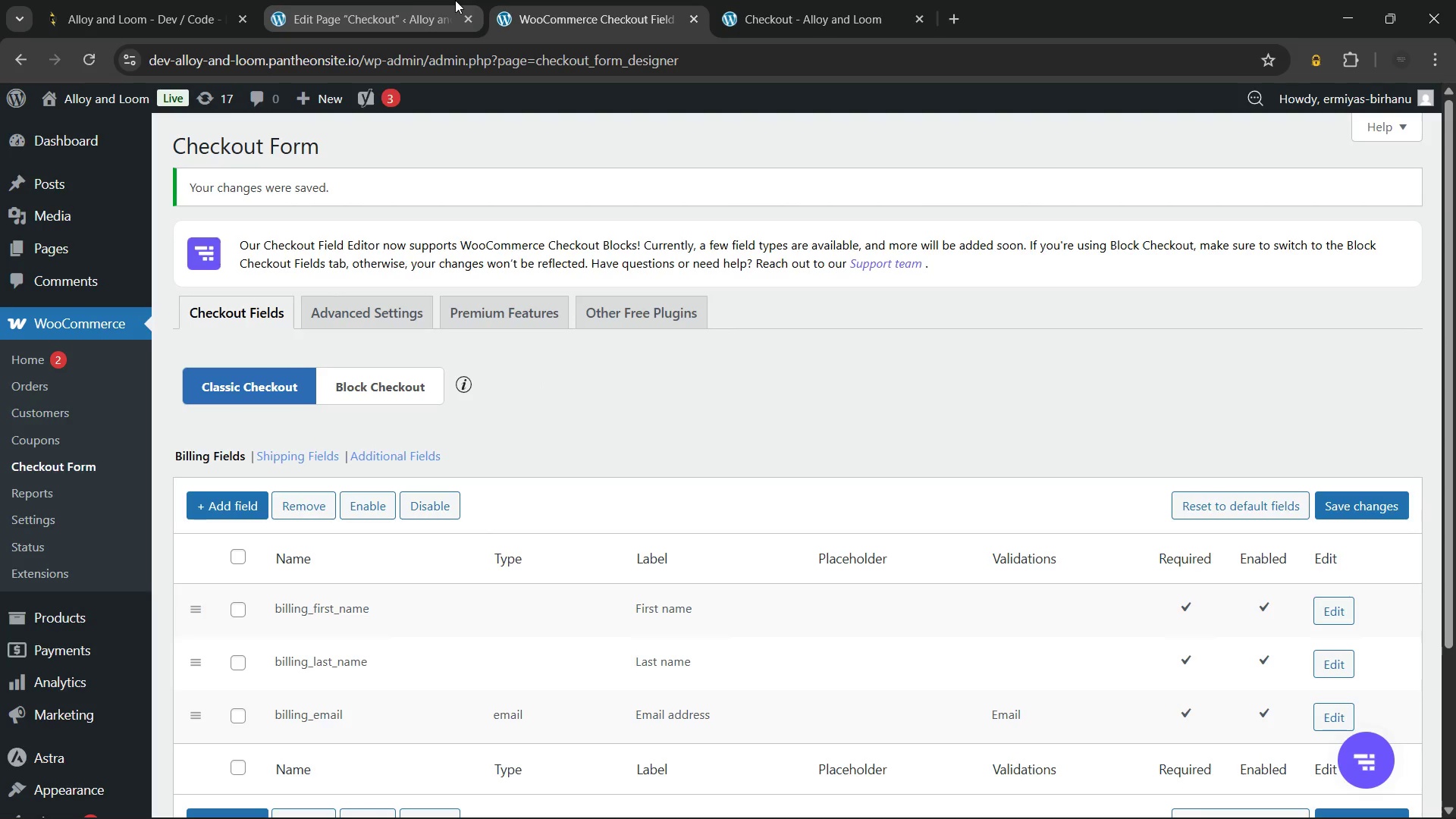 
left_click([387, 0])
 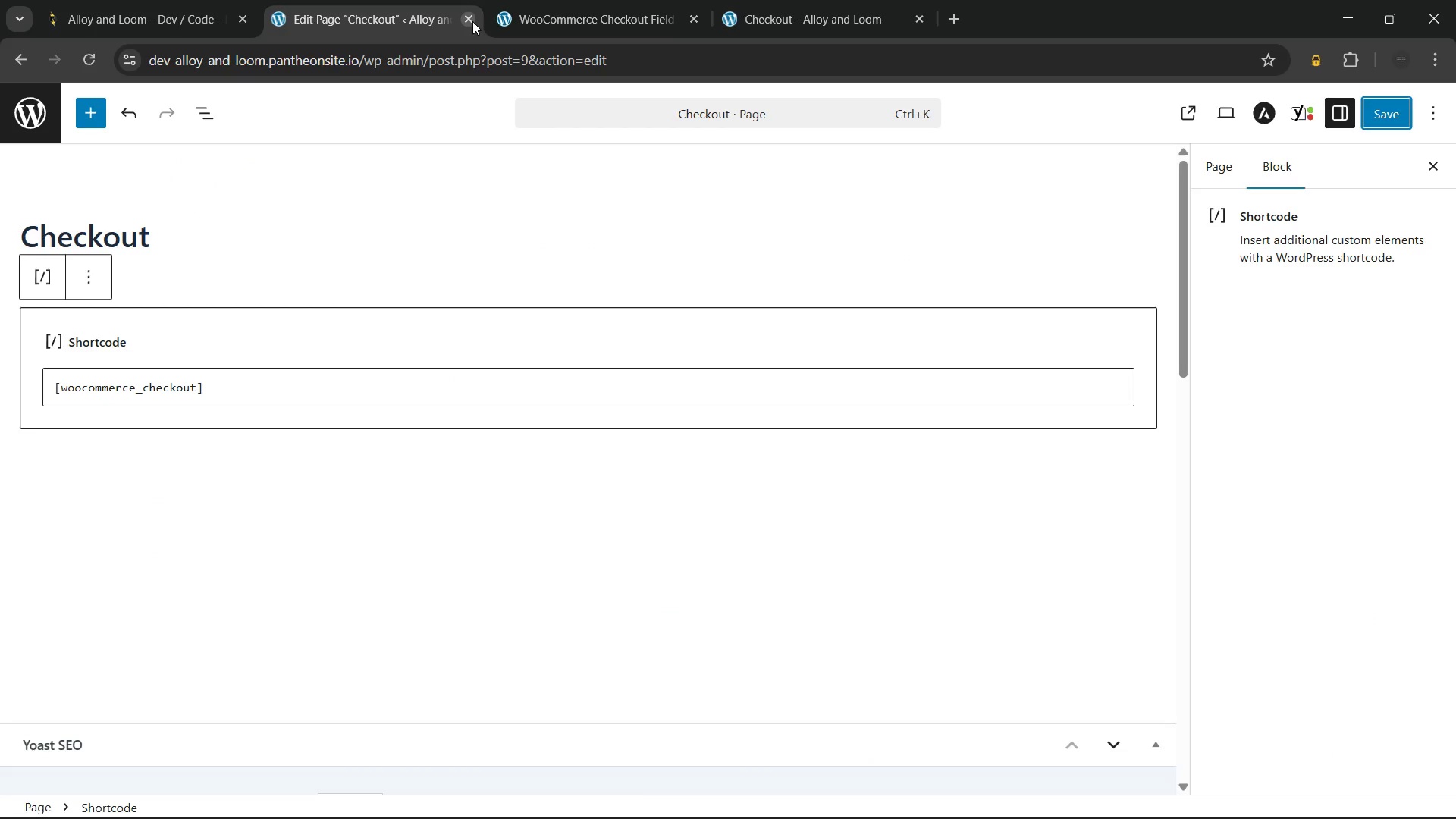 
left_click([472, 21])
 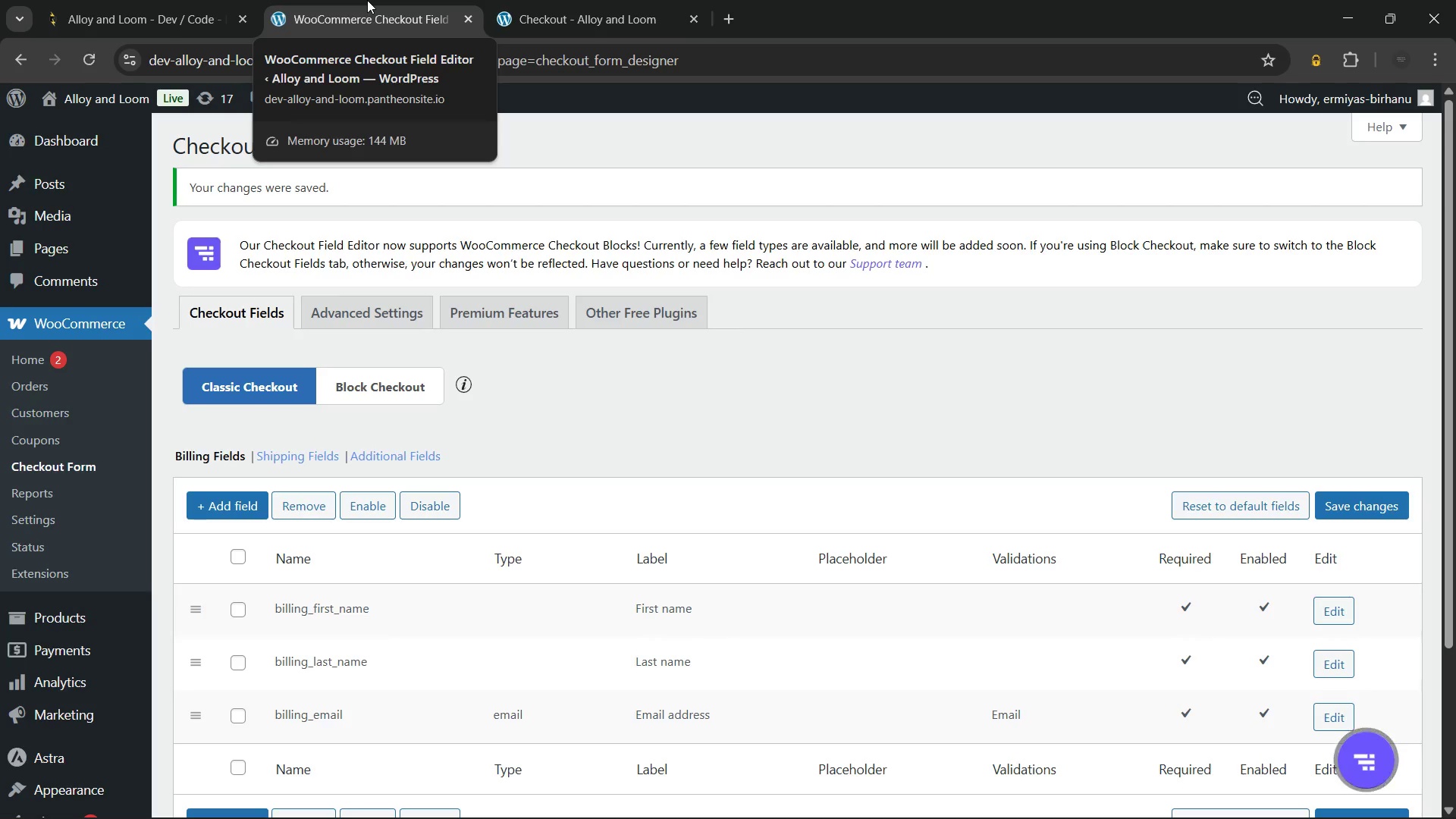 
wait(32.62)
 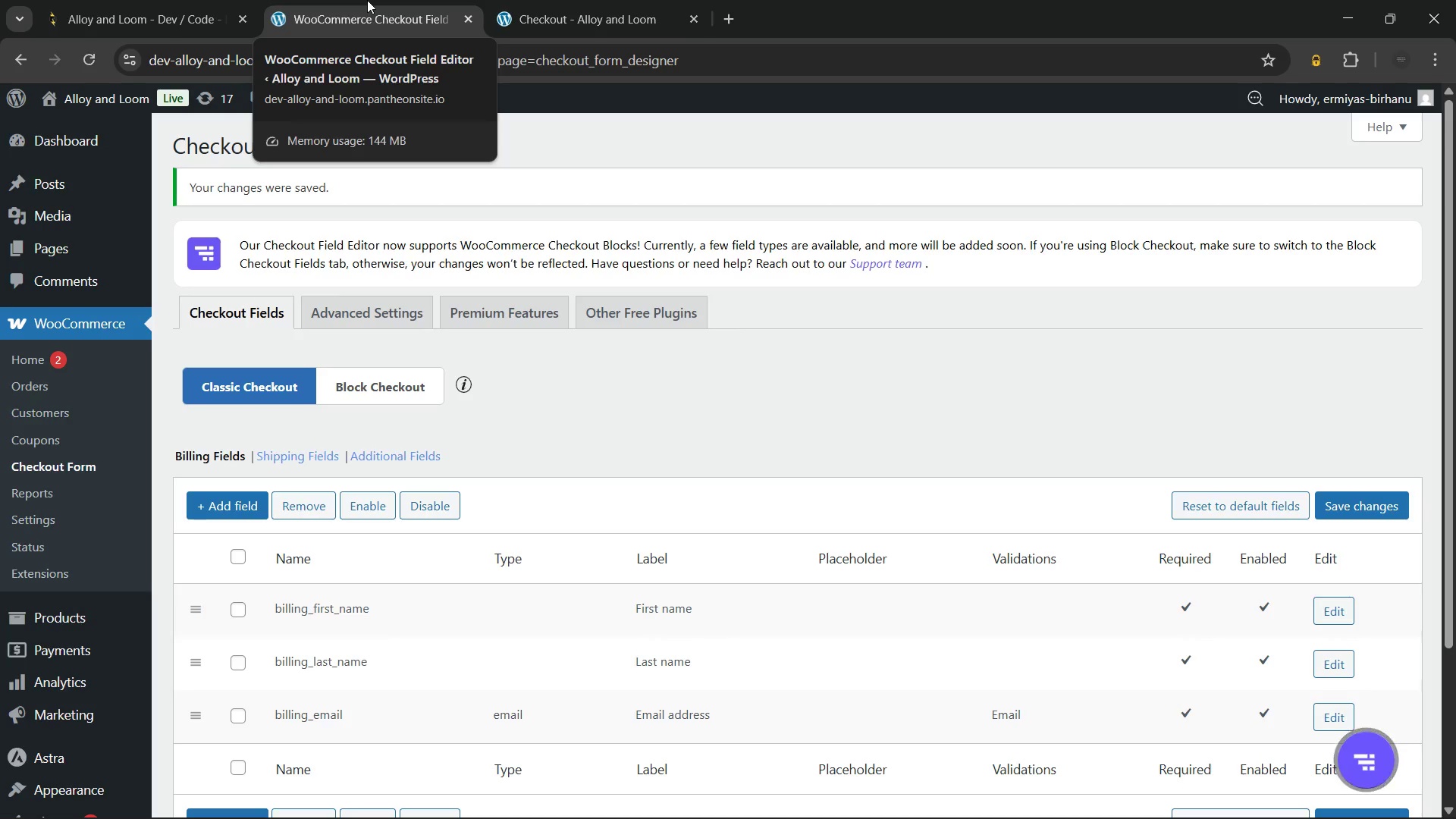 
left_click([367, 0])
 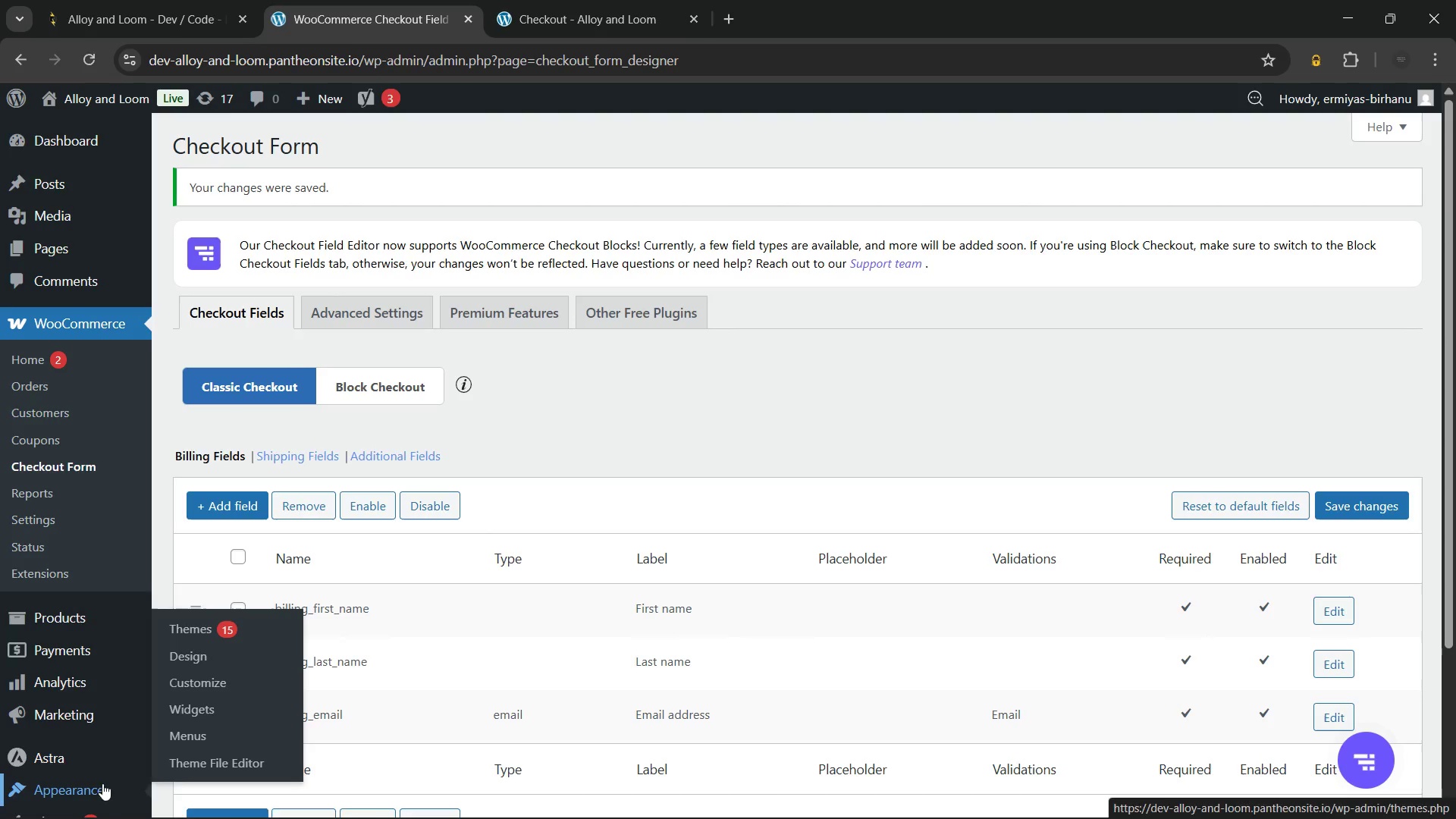 
left_click([228, 681])
 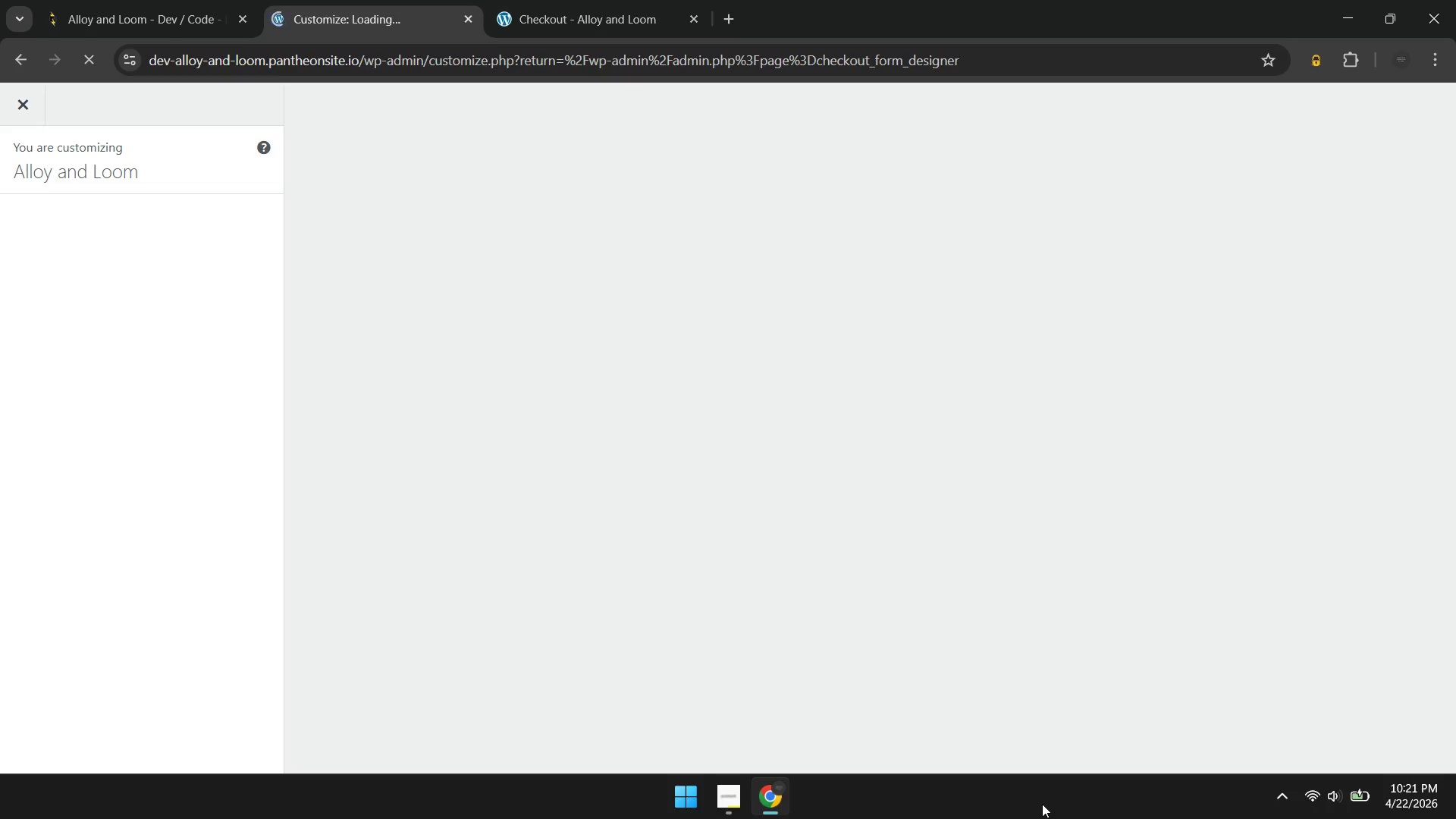 
left_click([1281, 795])
 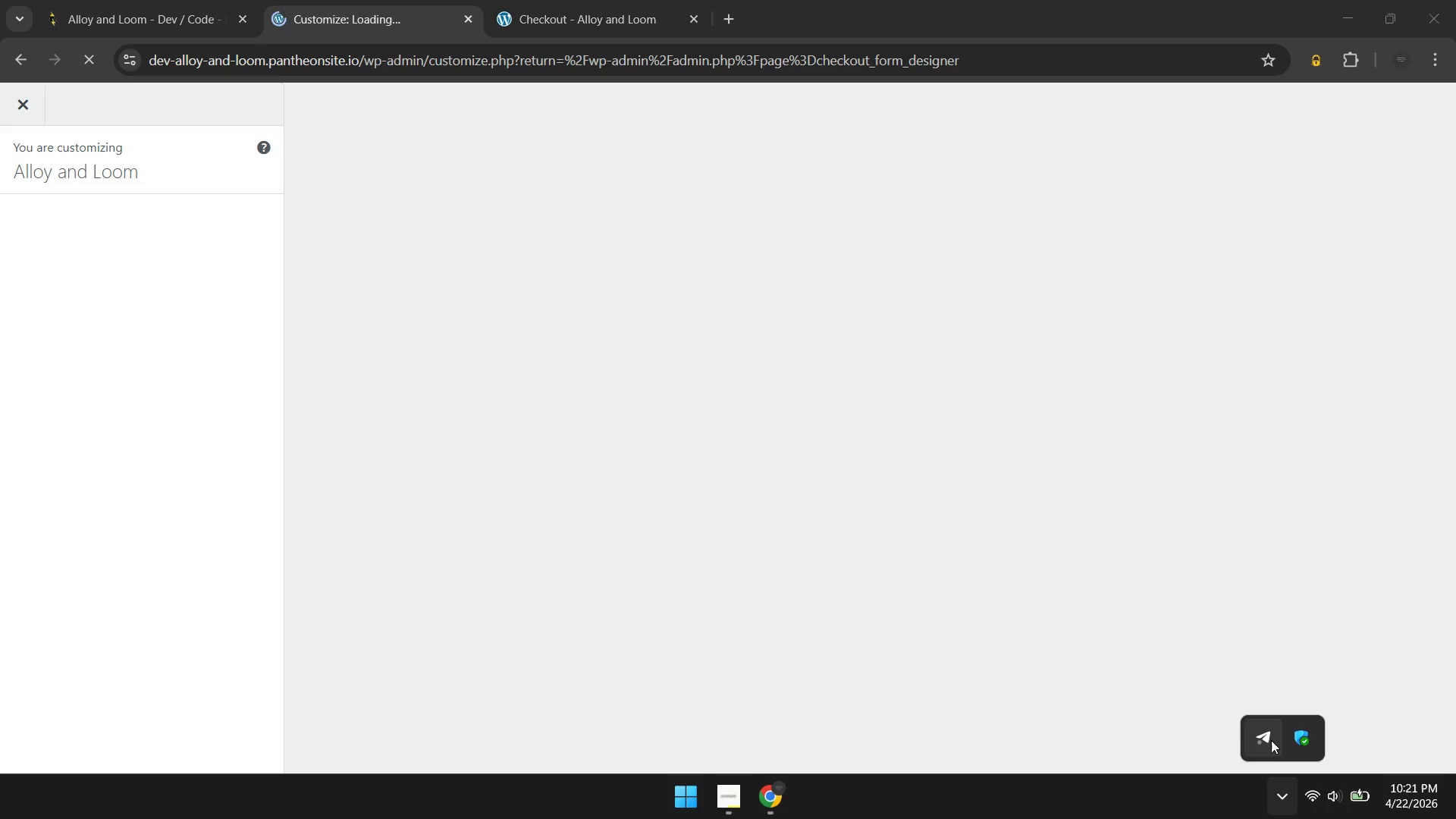 
left_click([1271, 740])
 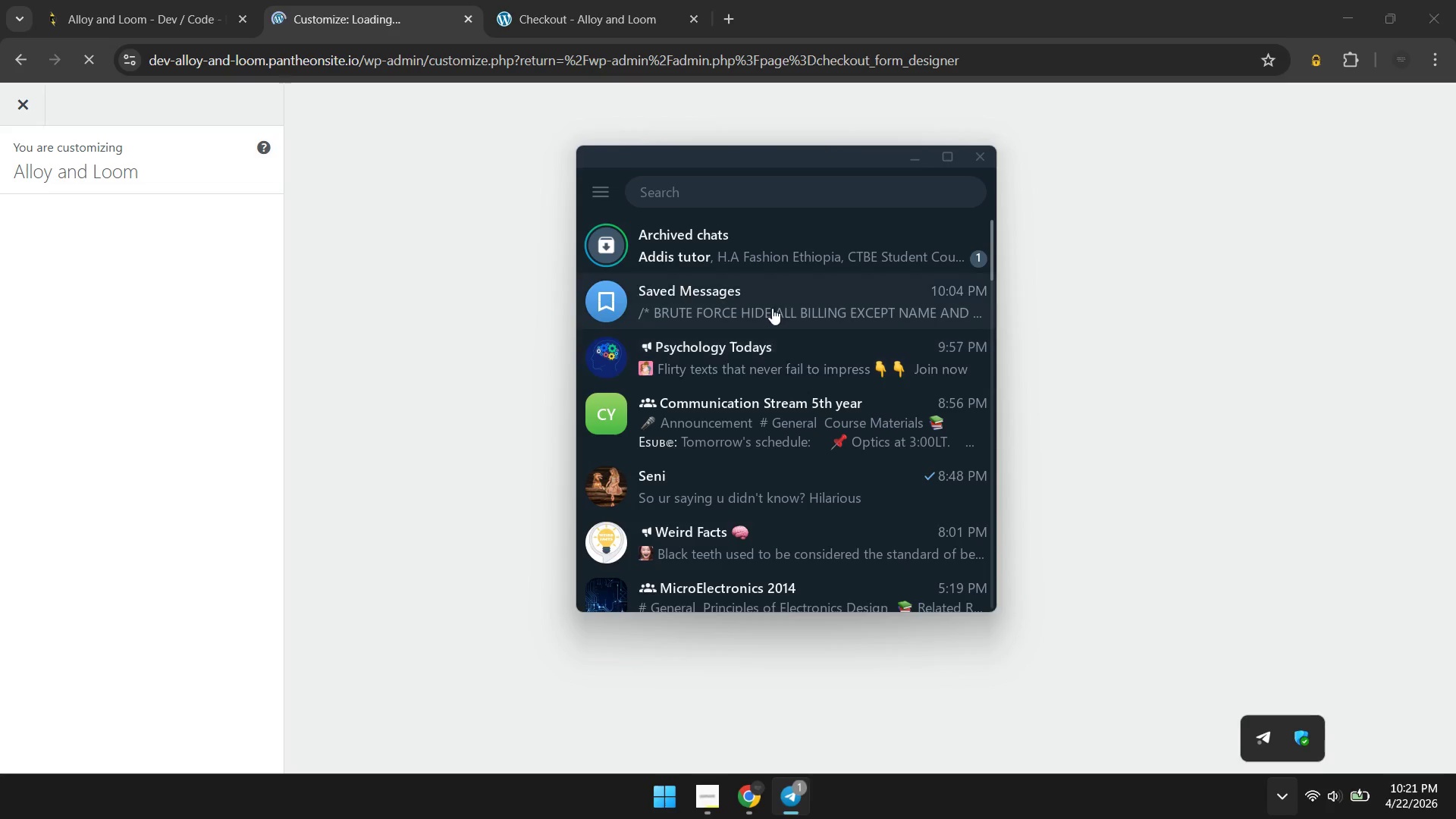 
left_click([772, 308])
 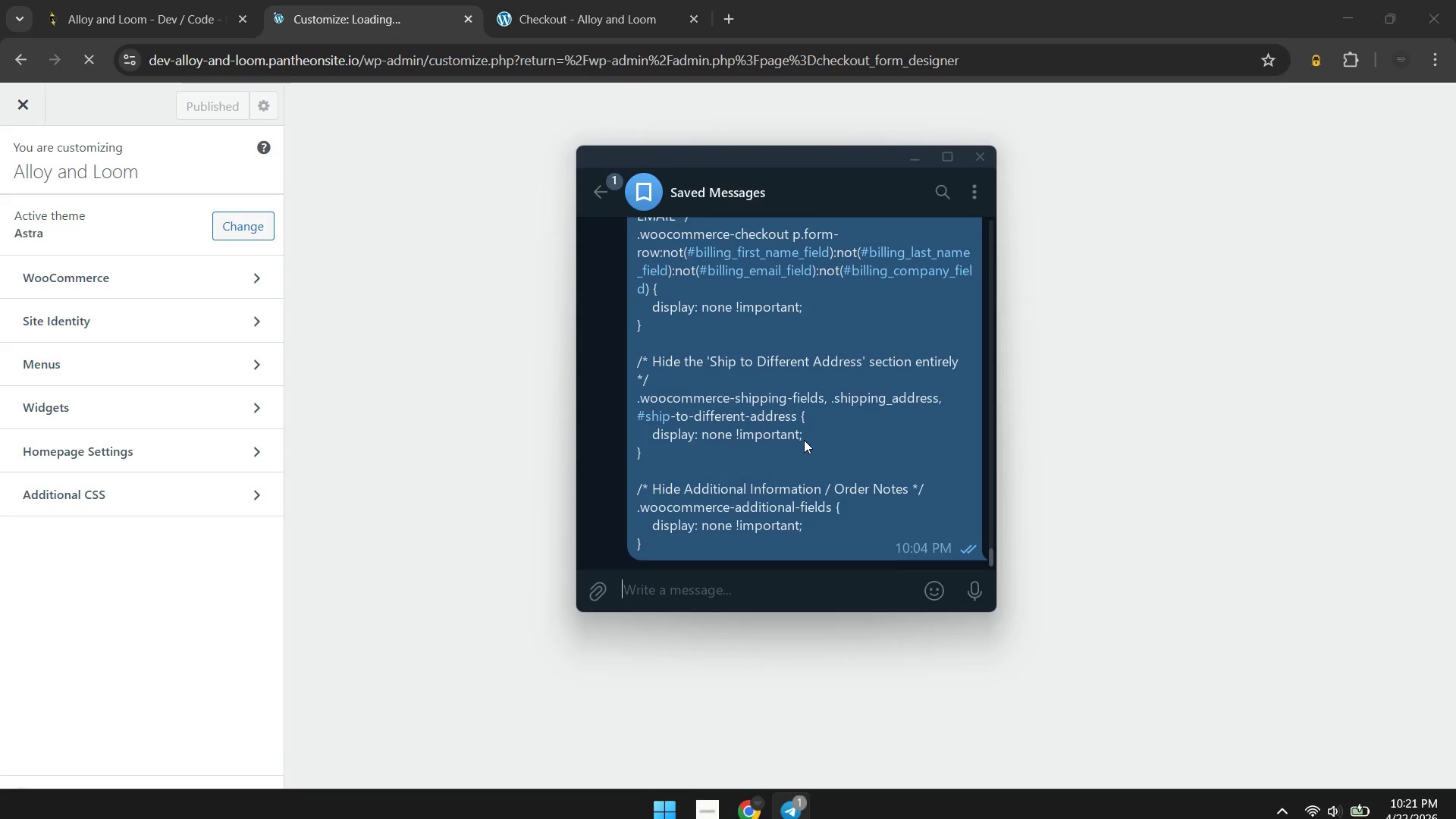 
scroll: coordinate [804, 440], scroll_direction: up, amount: 7.0
 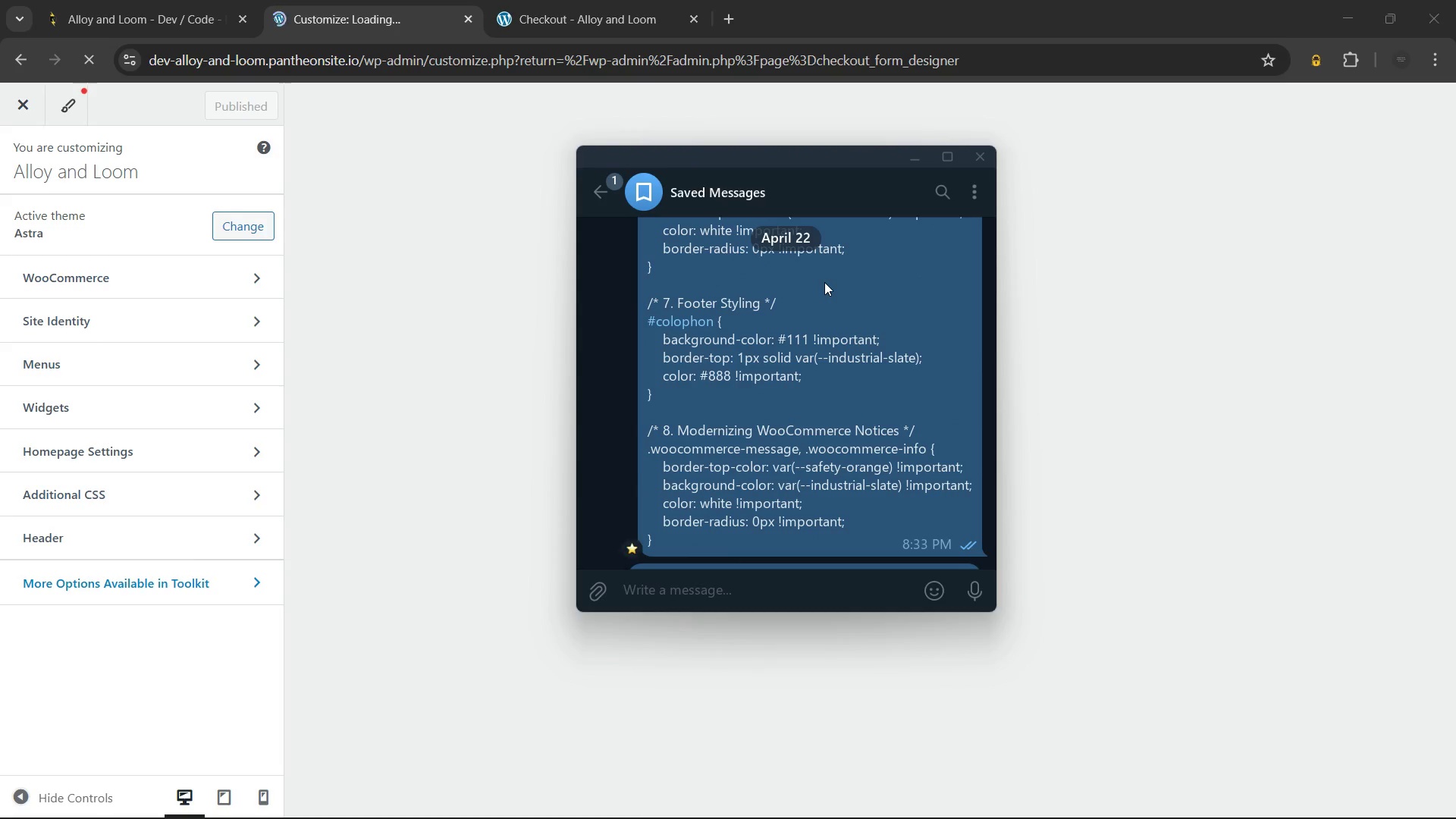 
right_click([835, 366])
 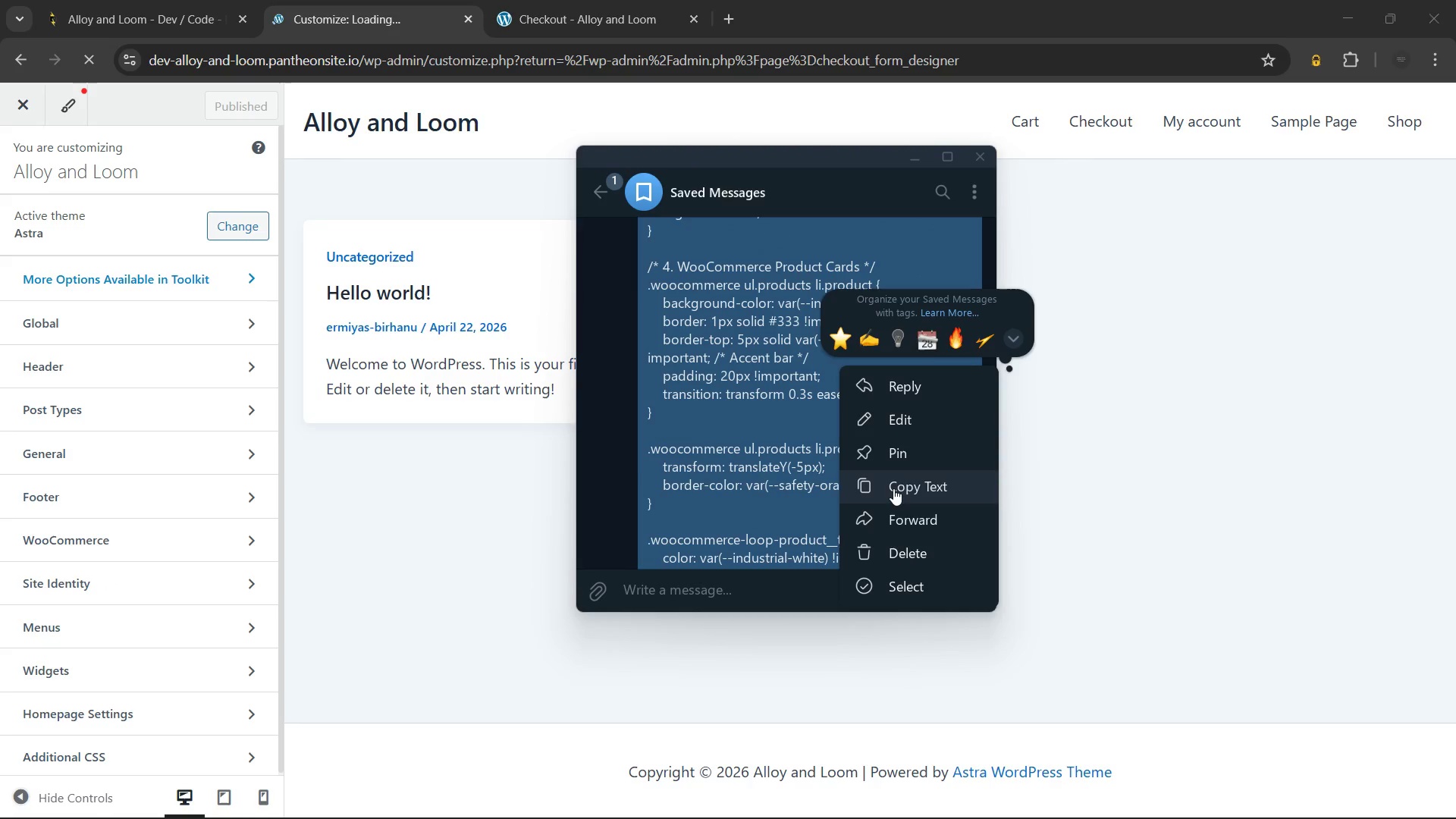 
scroll: coordinate [835, 366], scroll_direction: up, amount: 11.0
 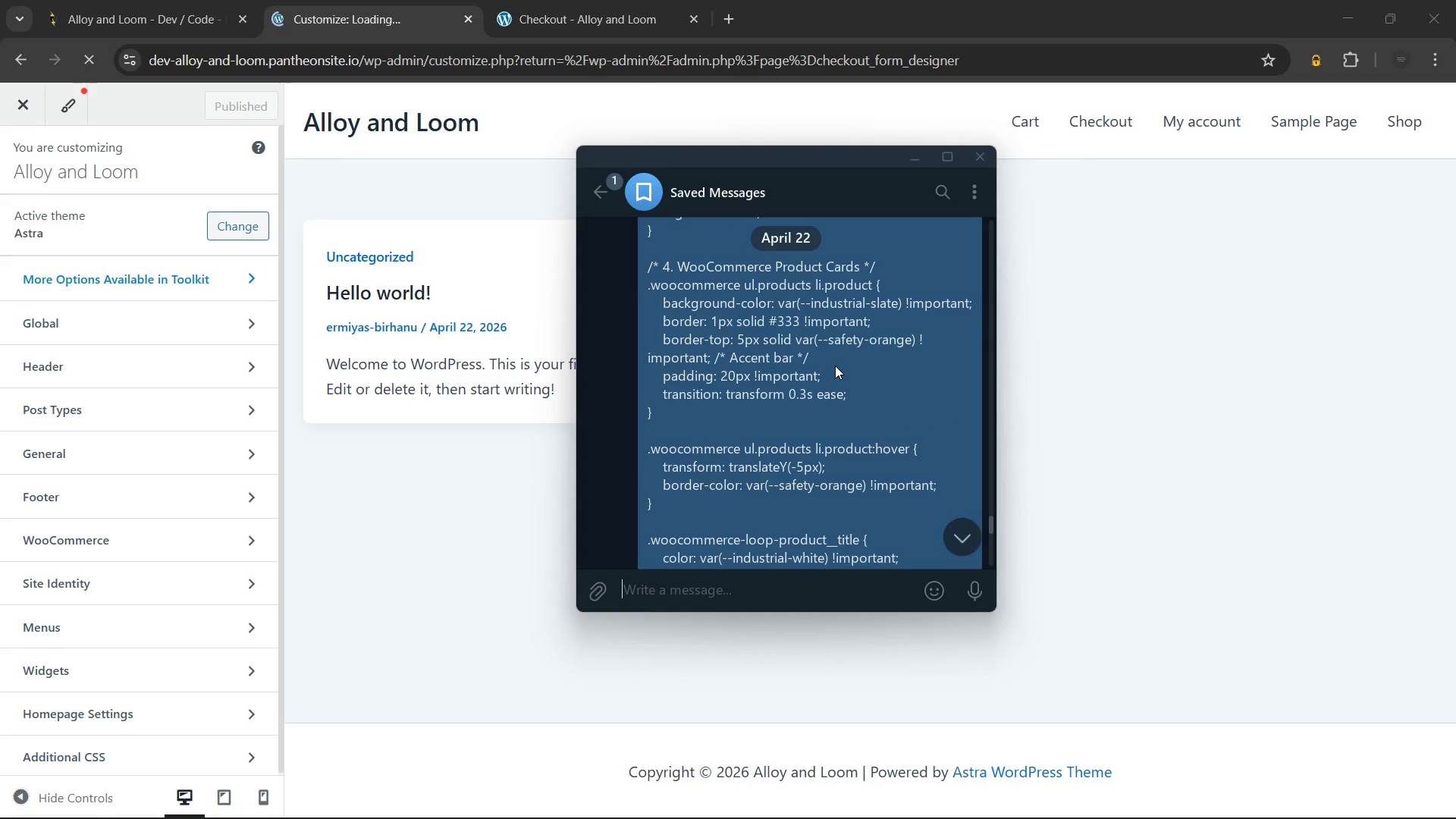 
left_click([893, 488])
 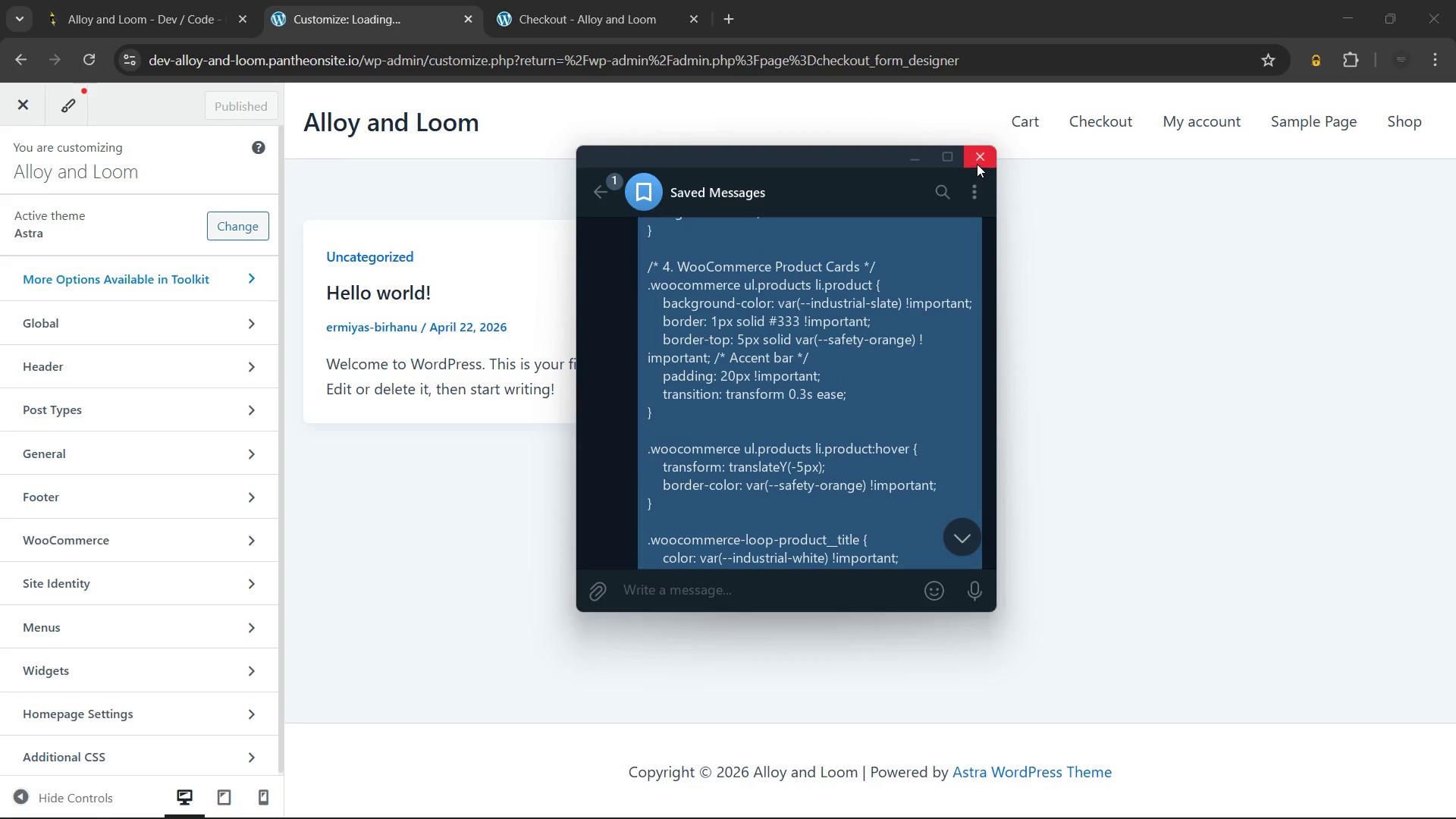 
left_click([976, 162])
 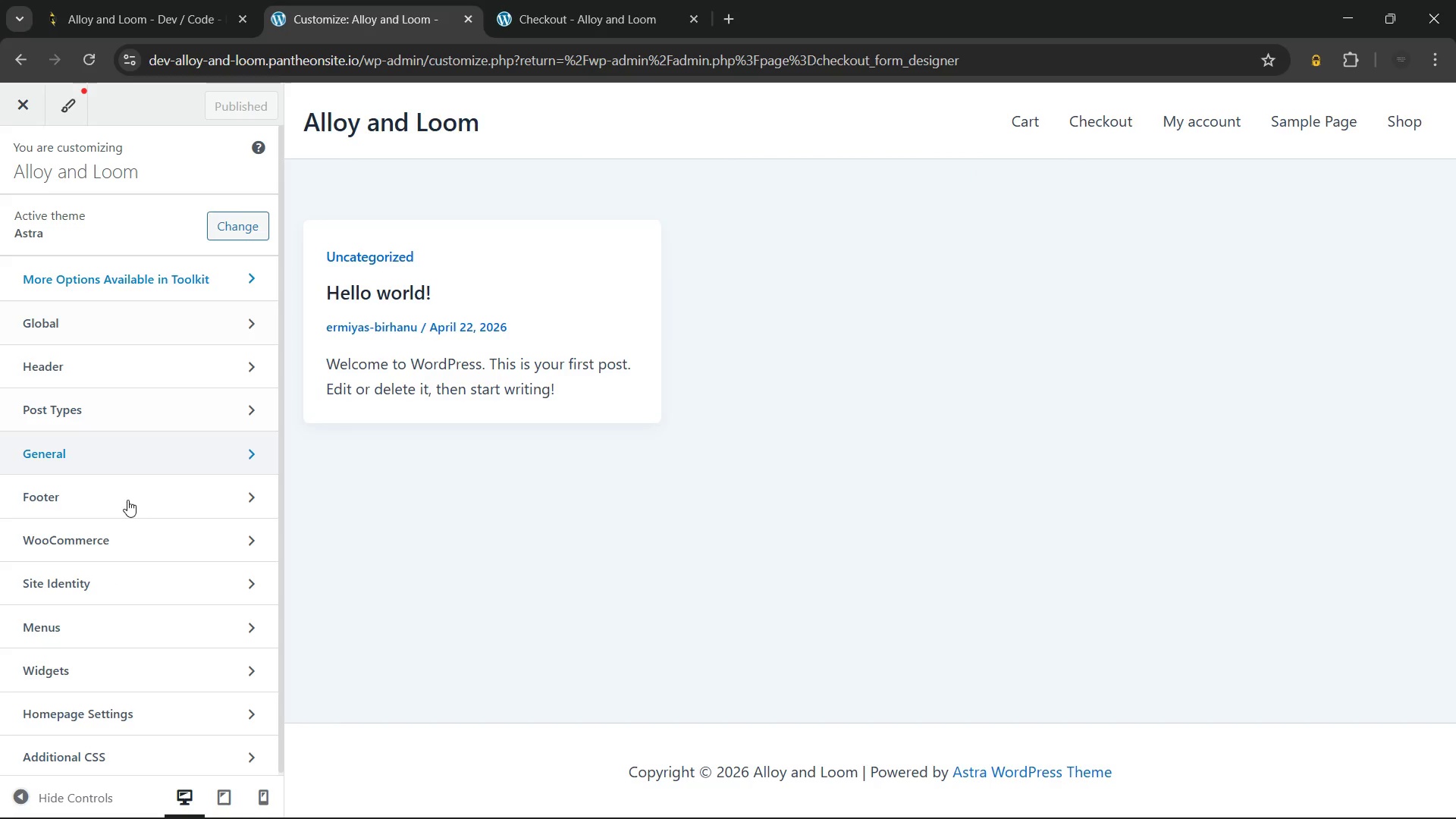 
scroll: coordinate [127, 542], scroll_direction: down, amount: 1.0
 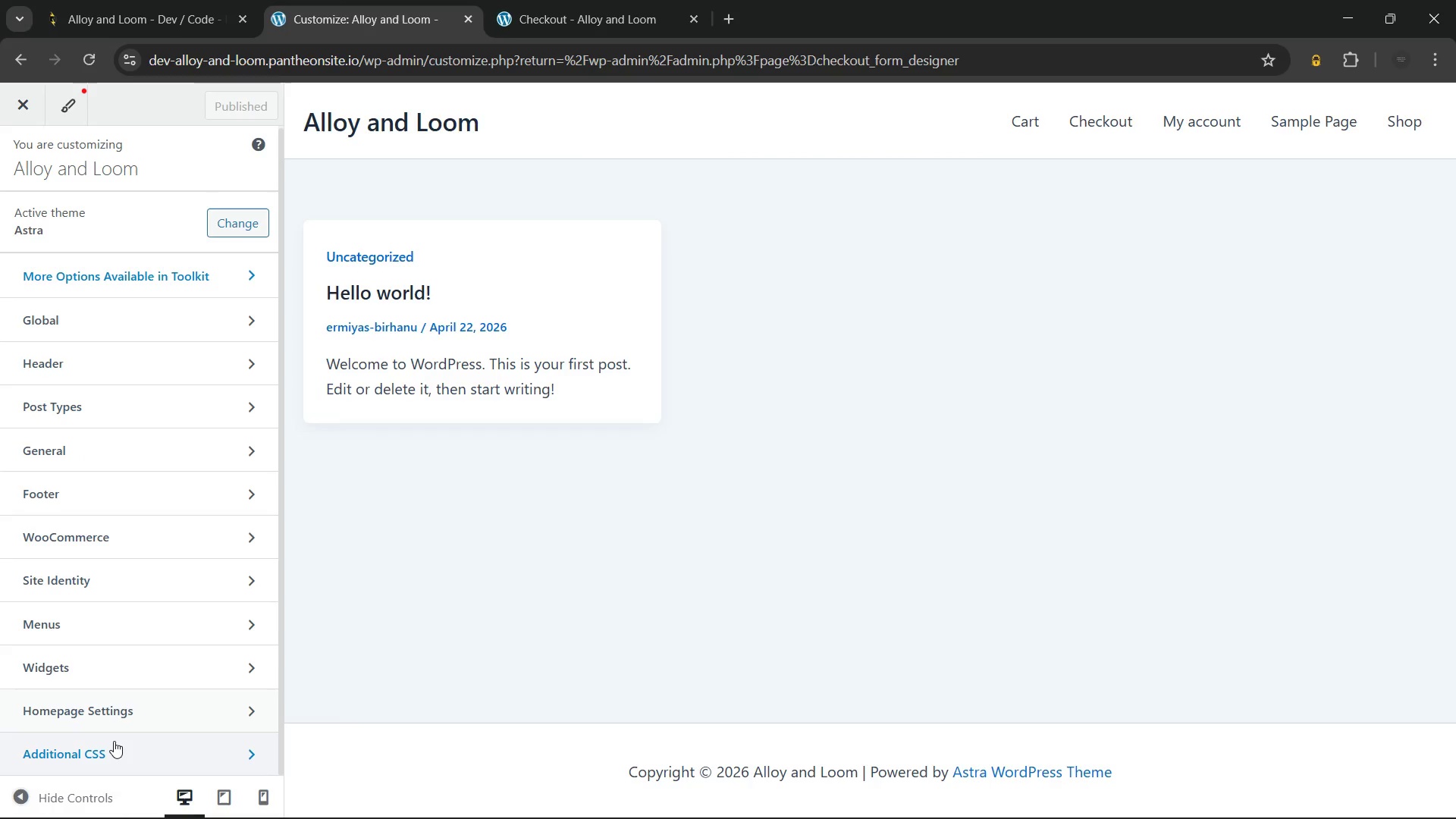 
left_click([114, 741])
 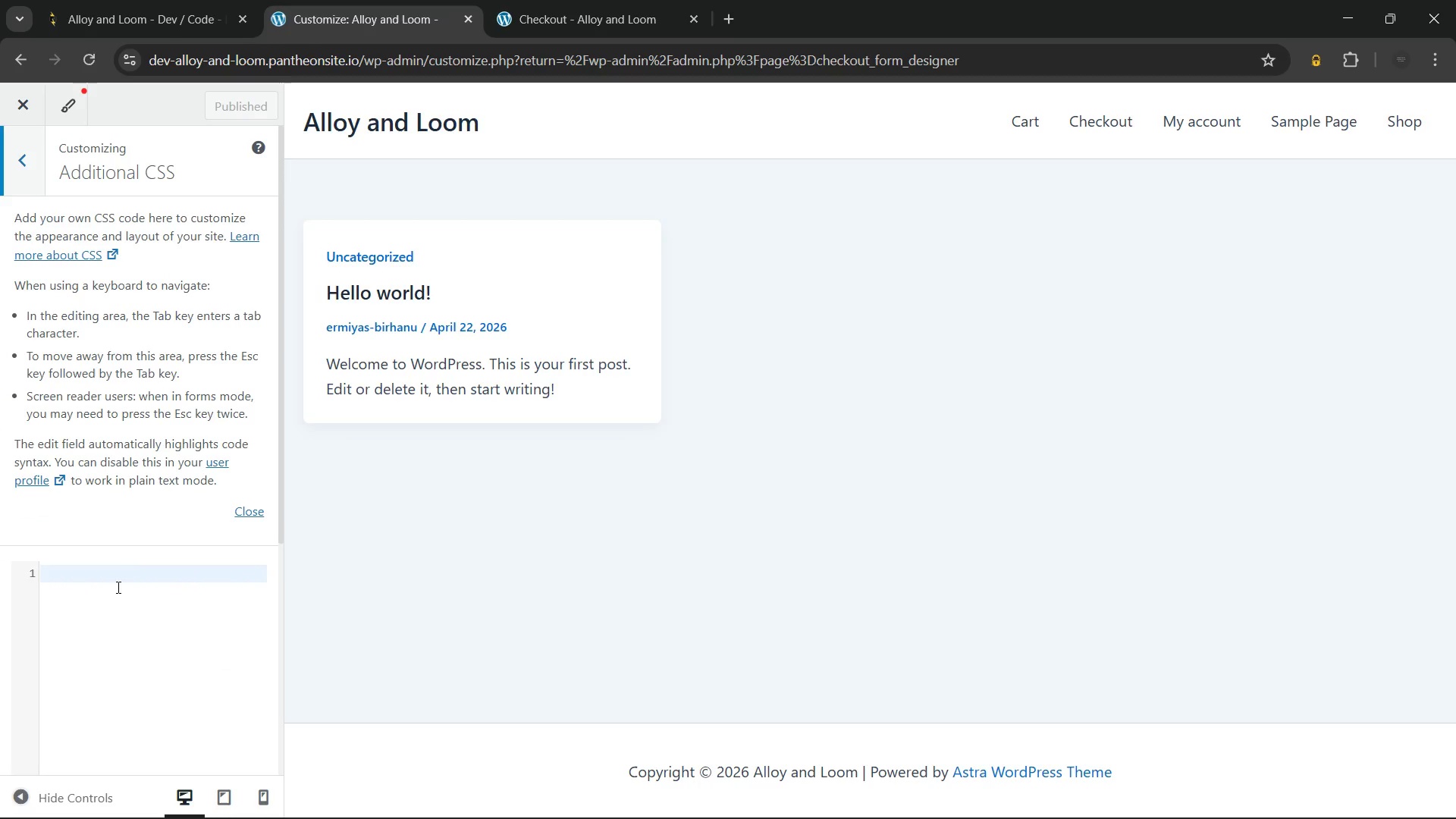 
left_click([108, 605])
 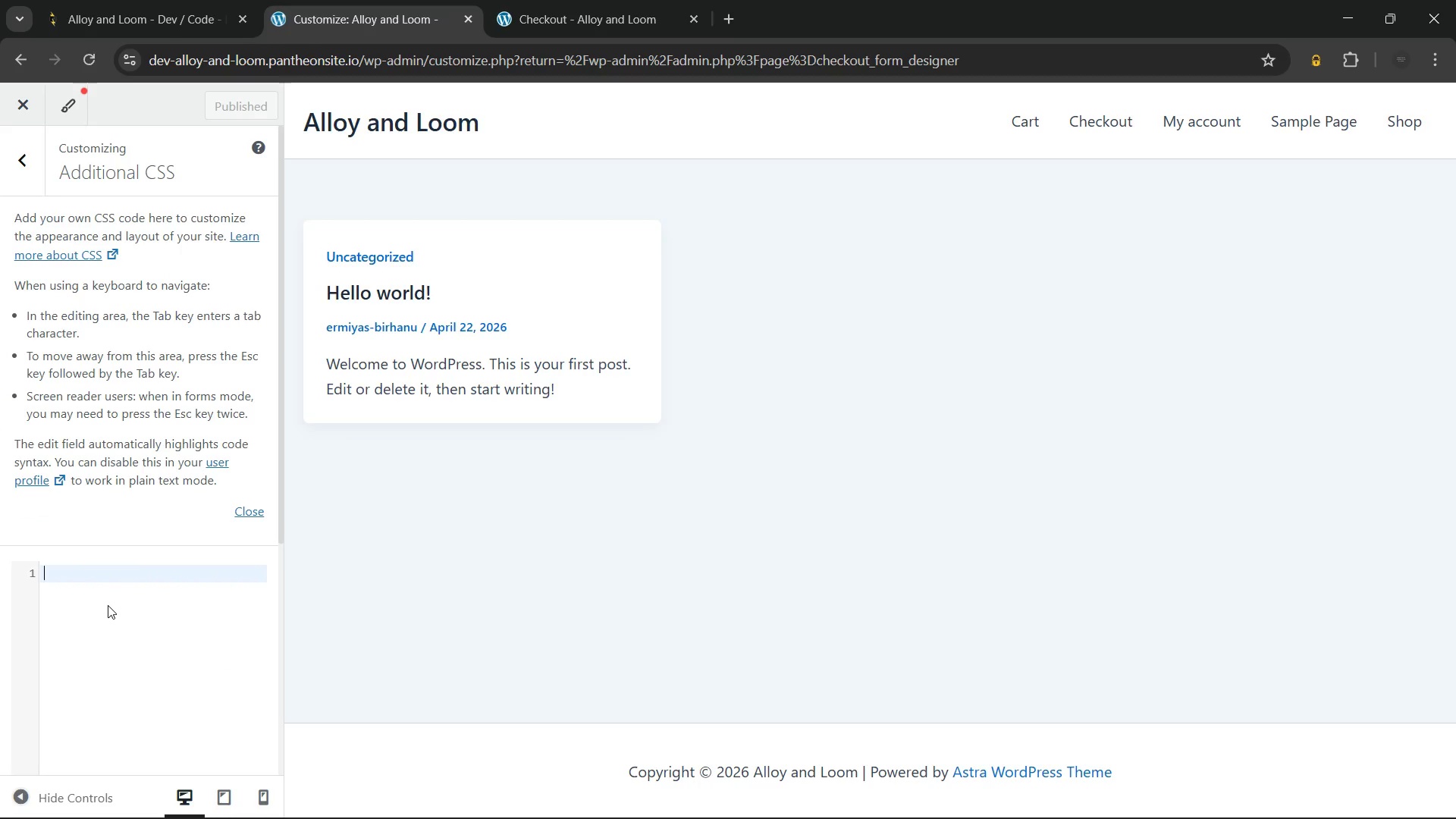 
key(Control+V)
 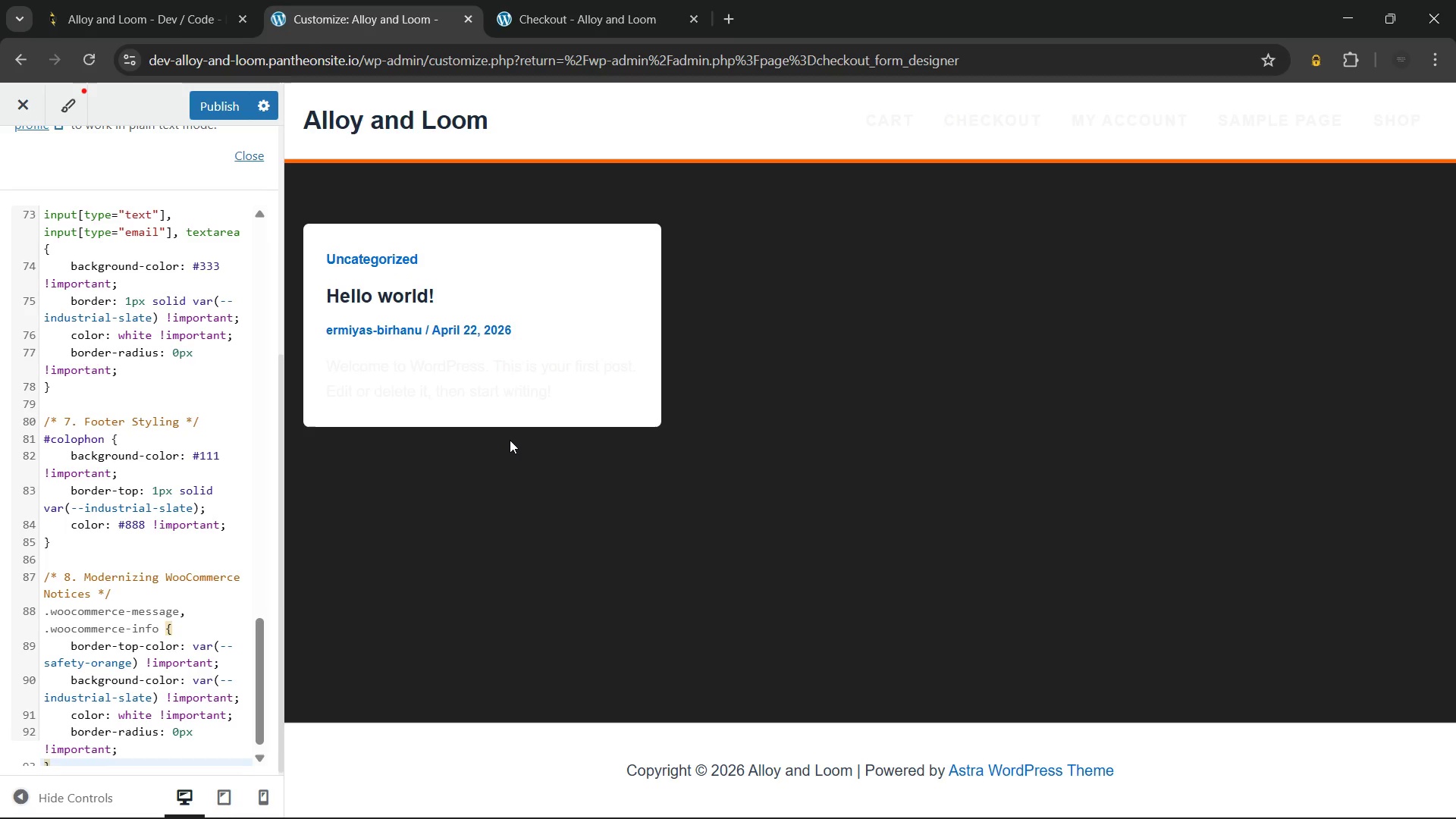 
scroll: coordinate [510, 440], scroll_direction: up, amount: 2.0
 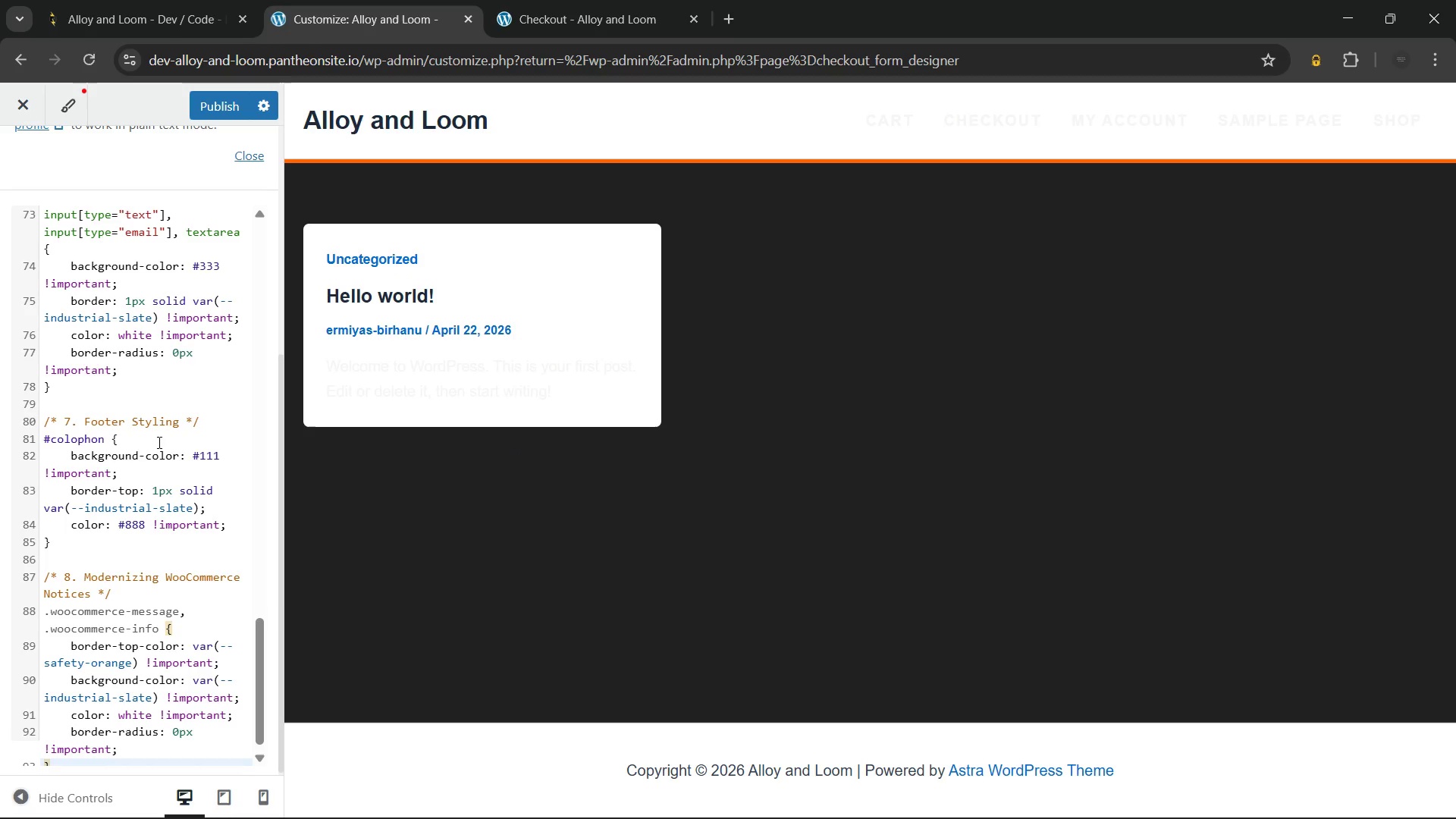 
scroll: coordinate [141, 442], scroll_direction: down, amount: 1.0
 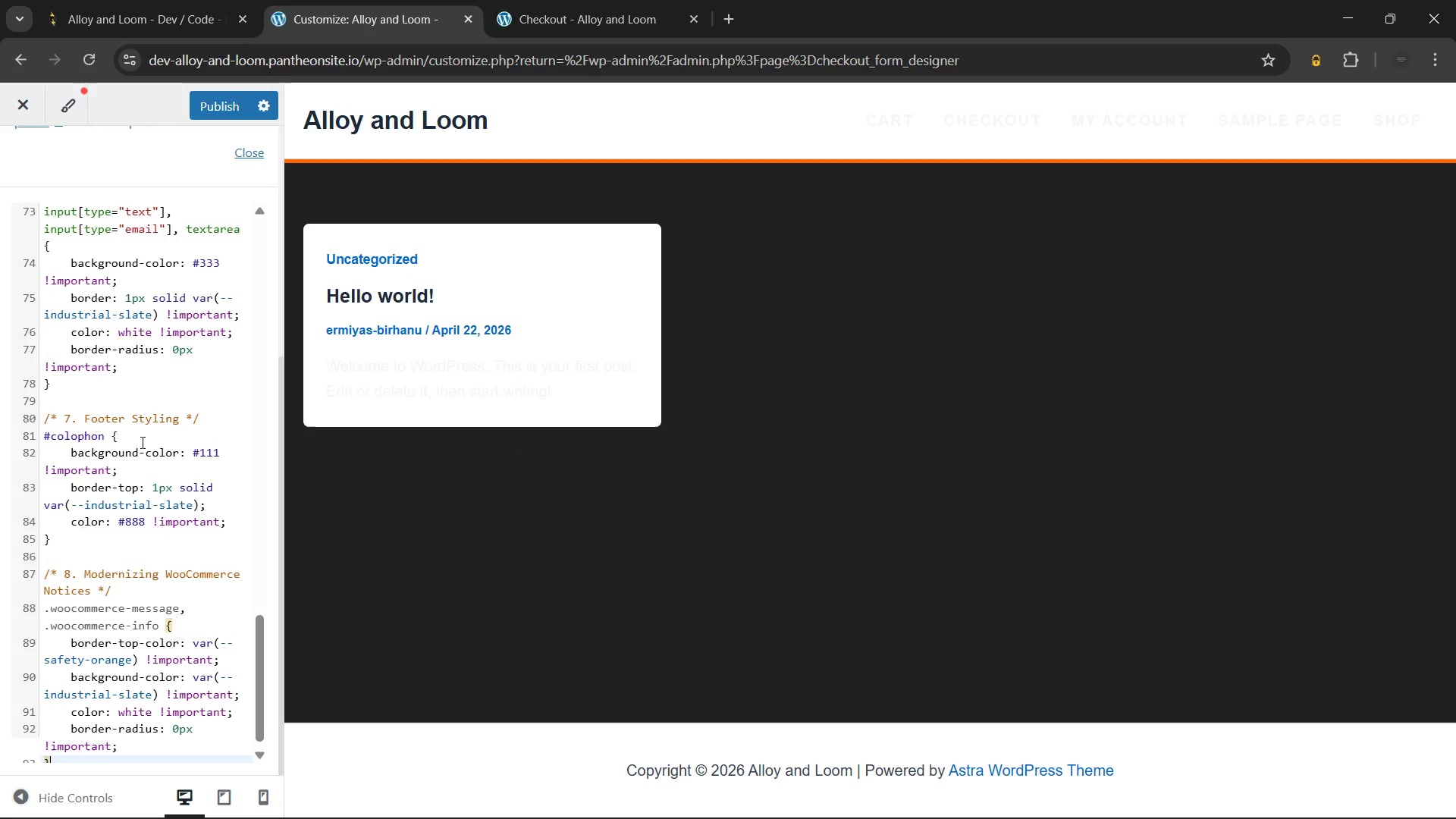 
scroll: coordinate [164, 370], scroll_direction: up, amount: 25.0
 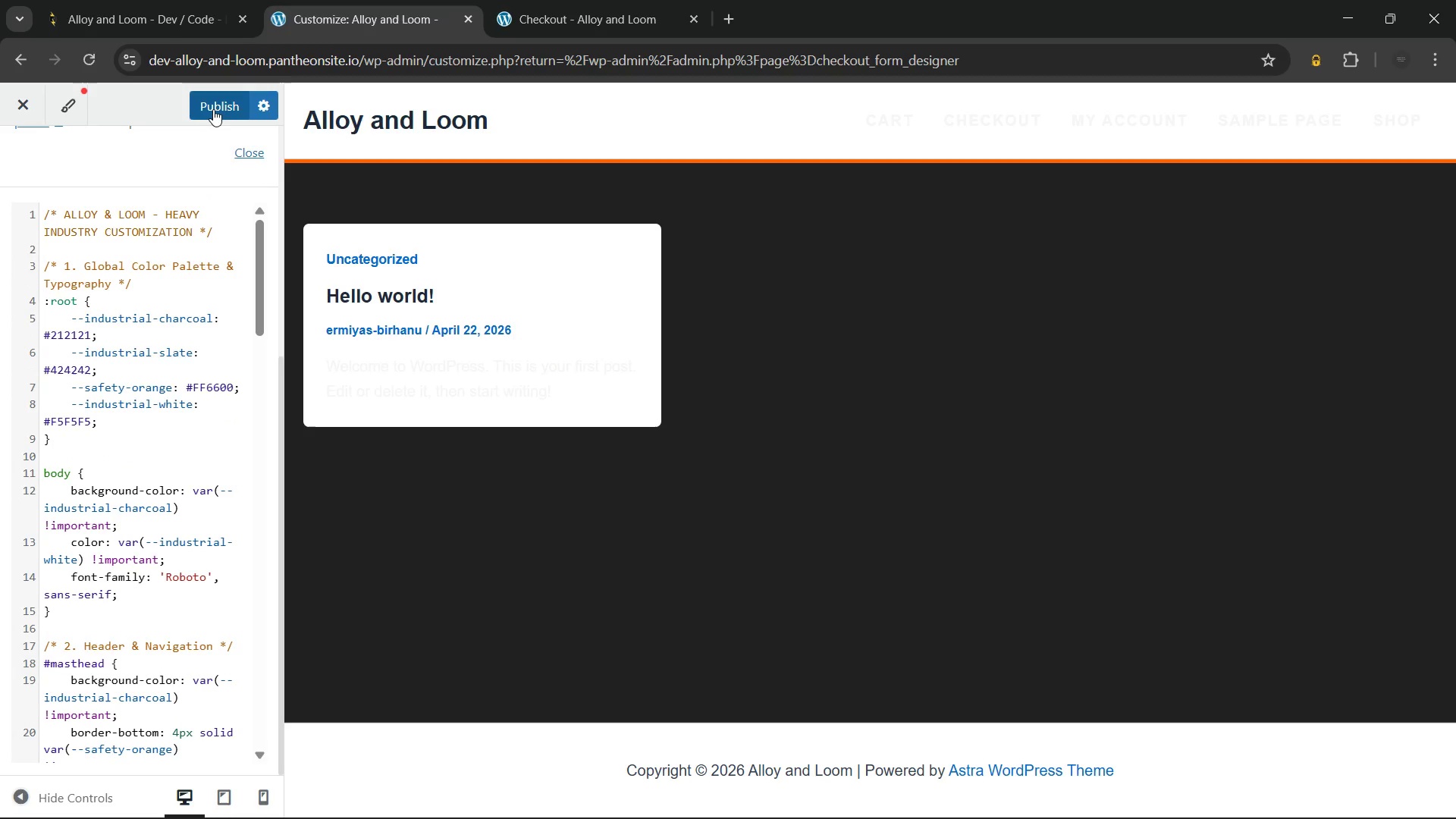 
left_click([213, 108])
 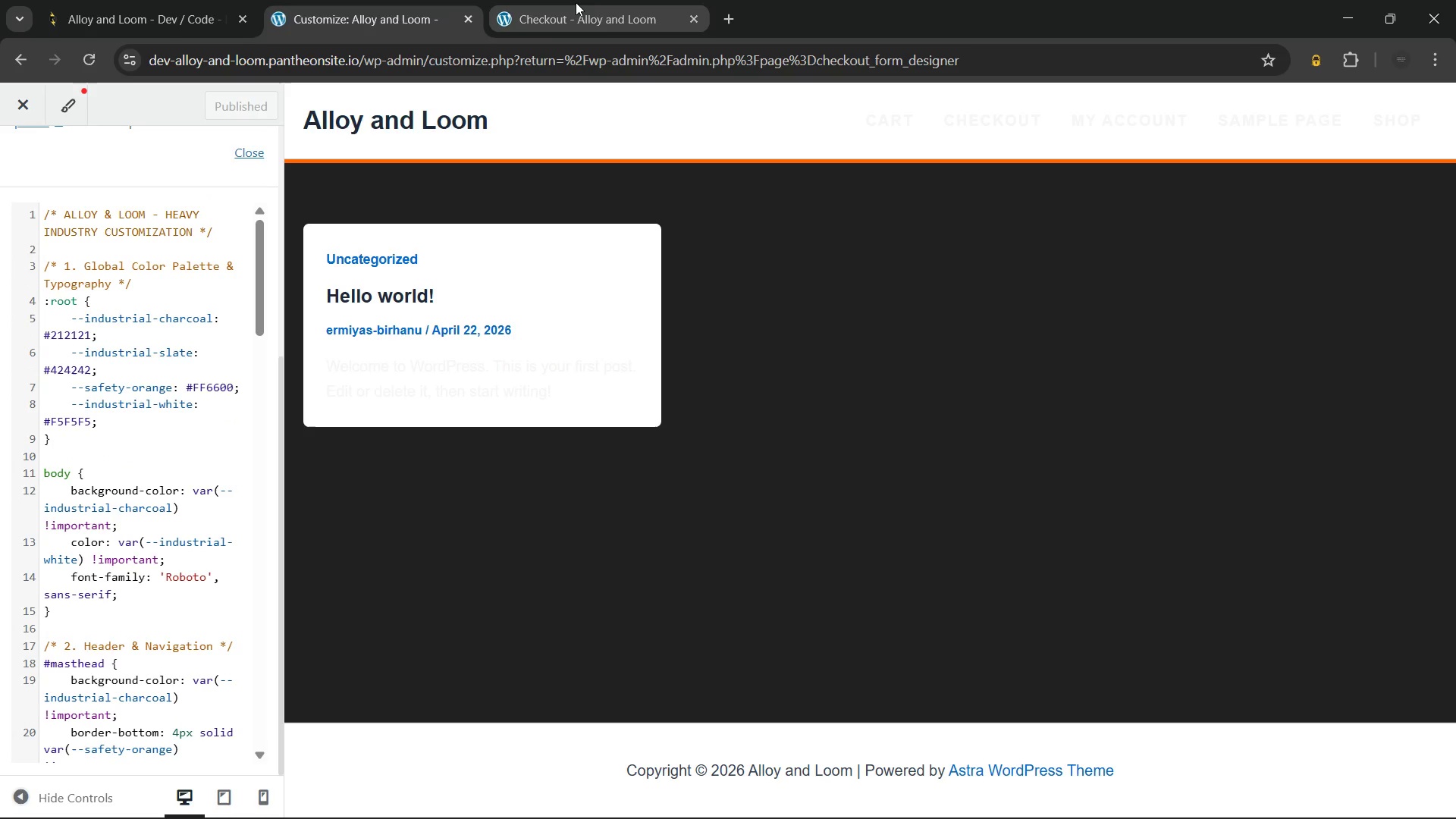 
left_click([576, 0])
 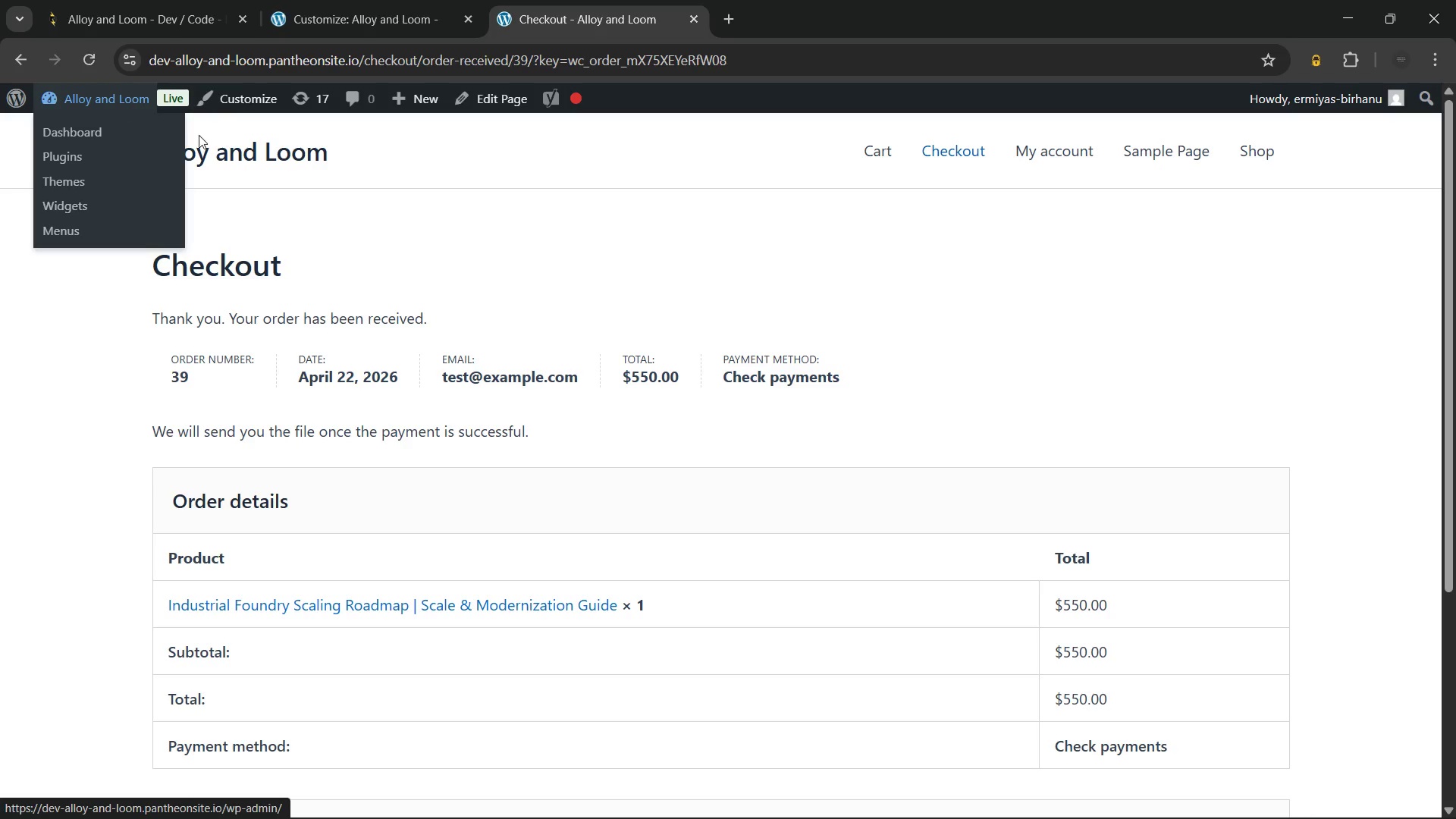 
left_click([221, 162])
 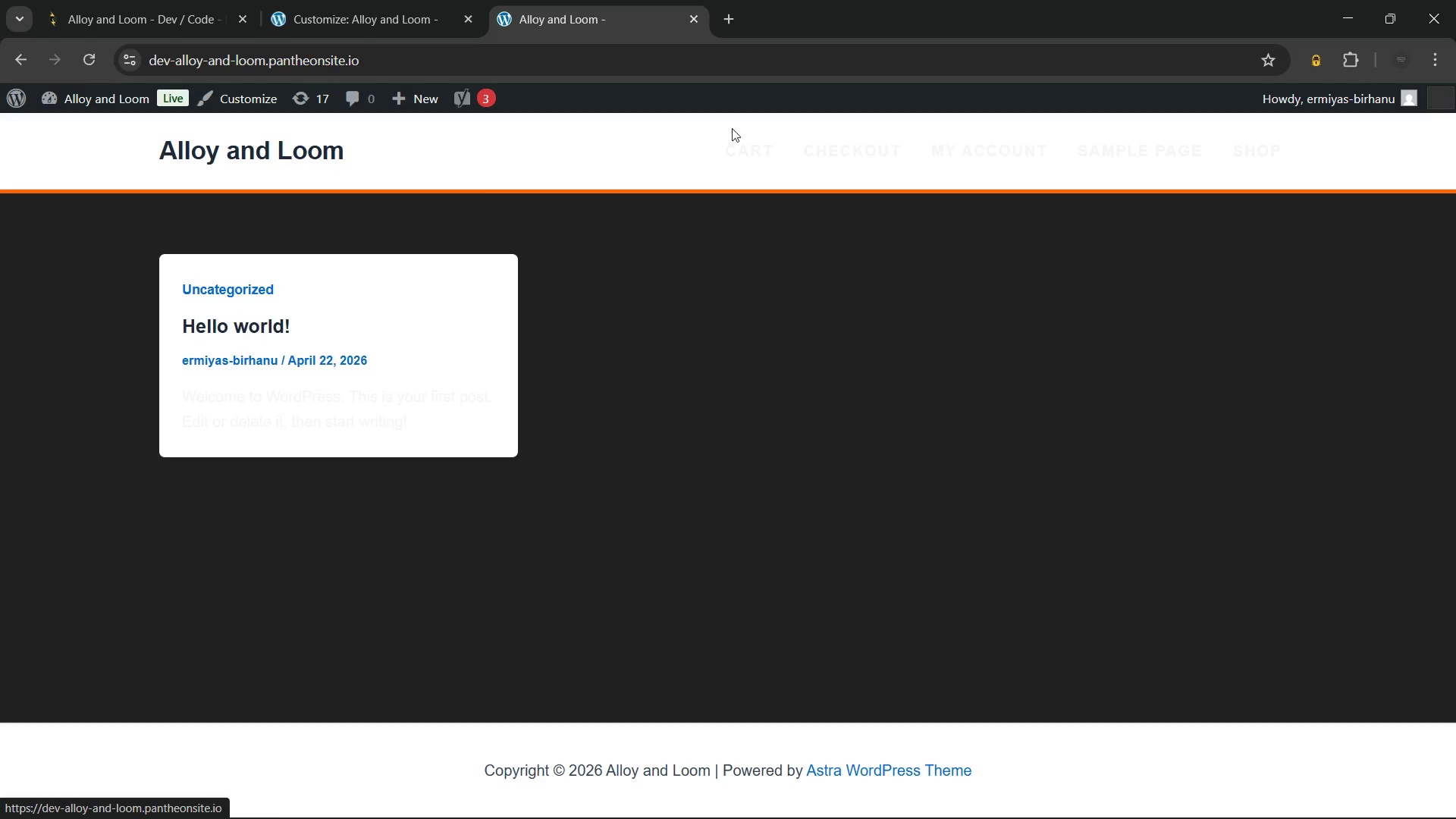 
wait(6.0)
 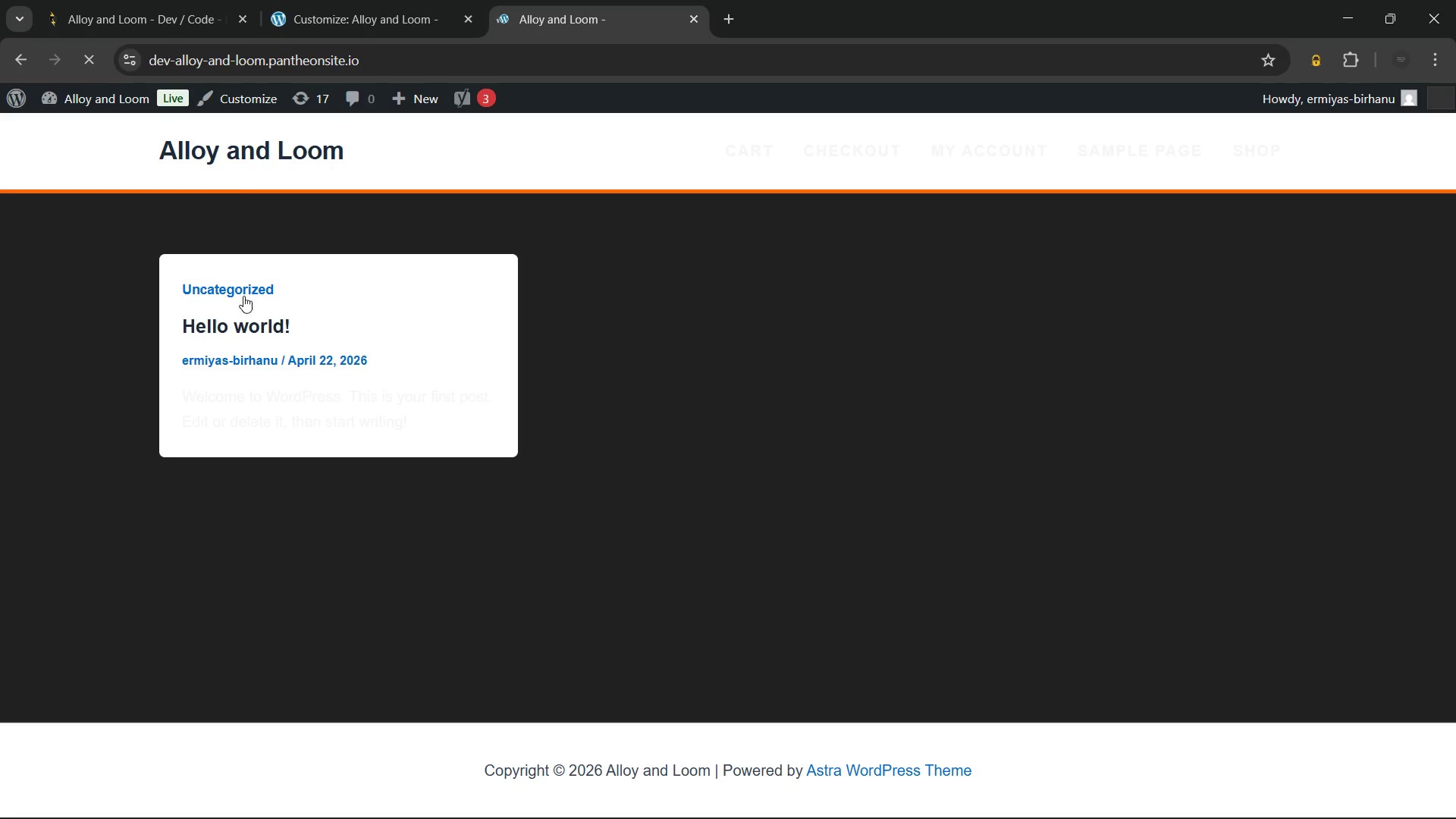 
left_click([1249, 145])
 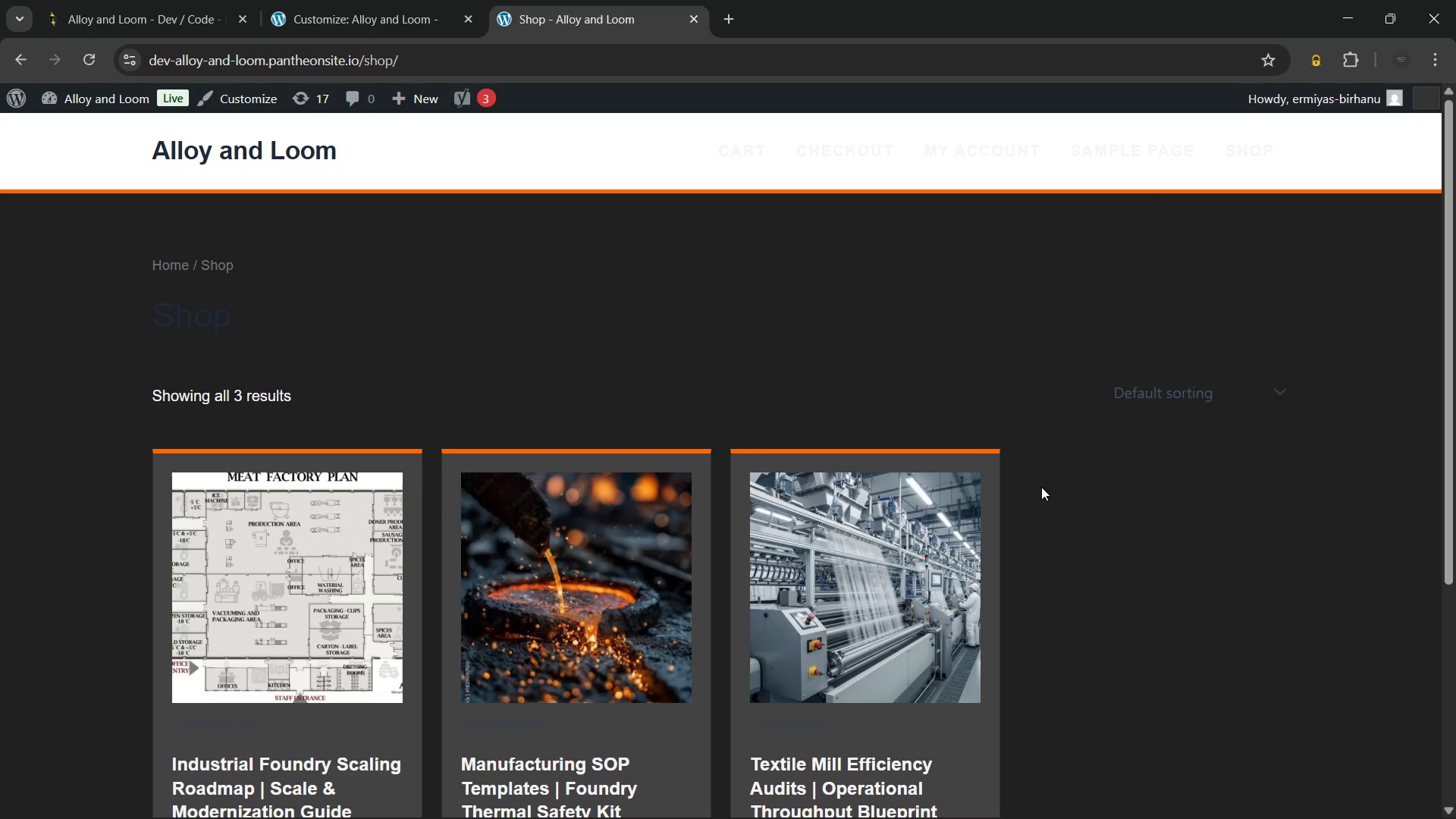 
wait(111.0)
 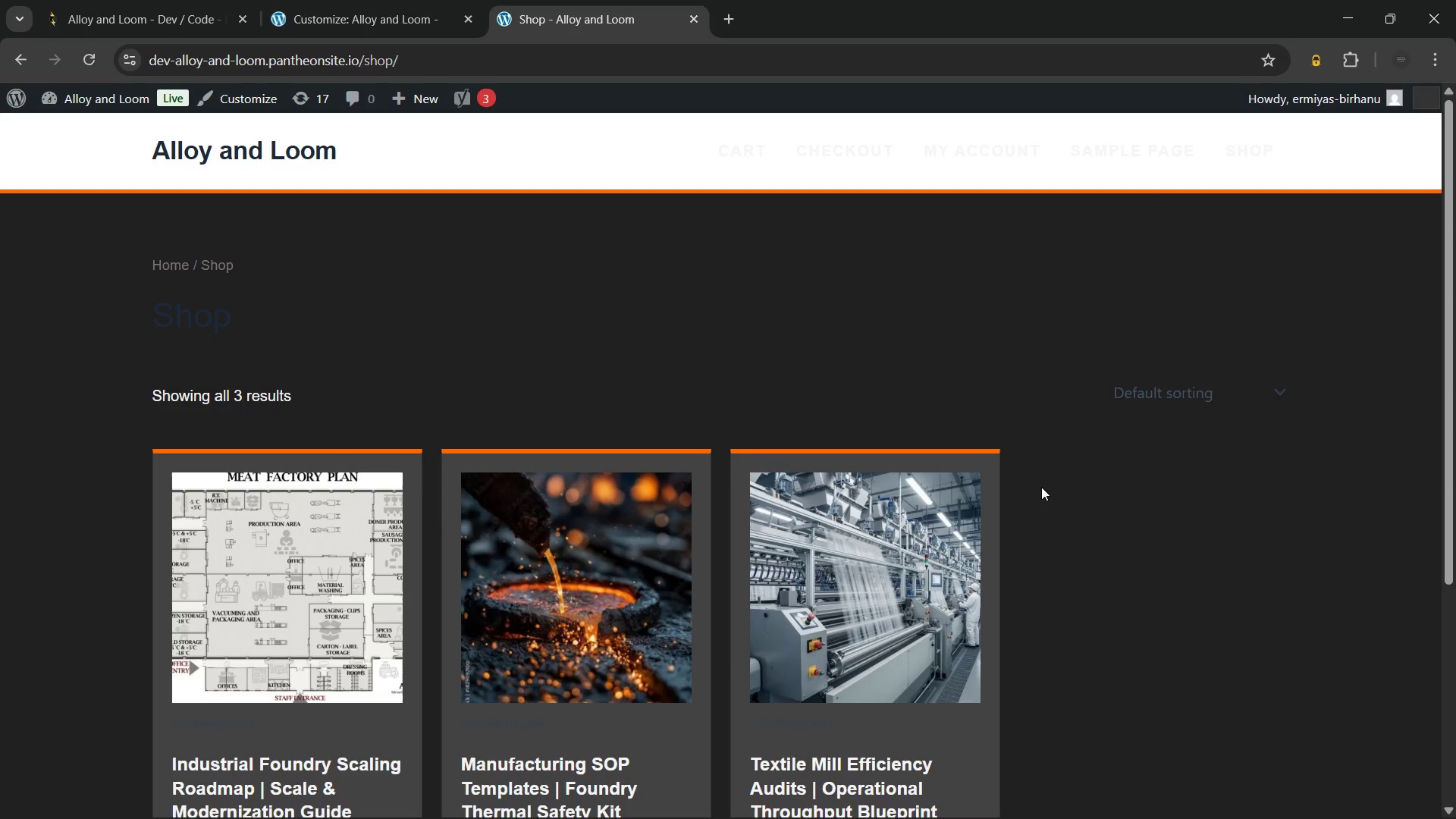 
left_click([636, 393])
 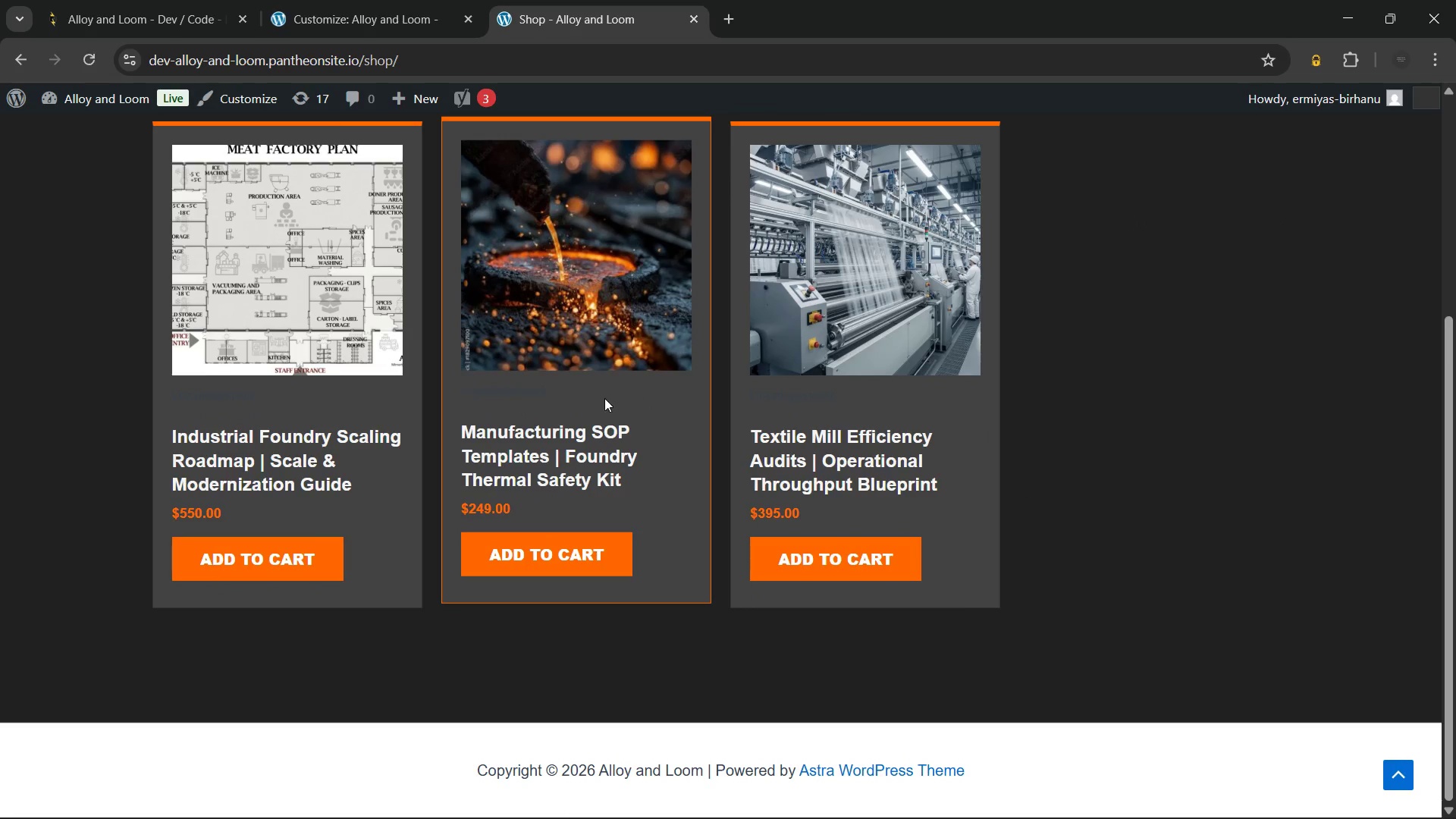 
left_click([602, 394])
 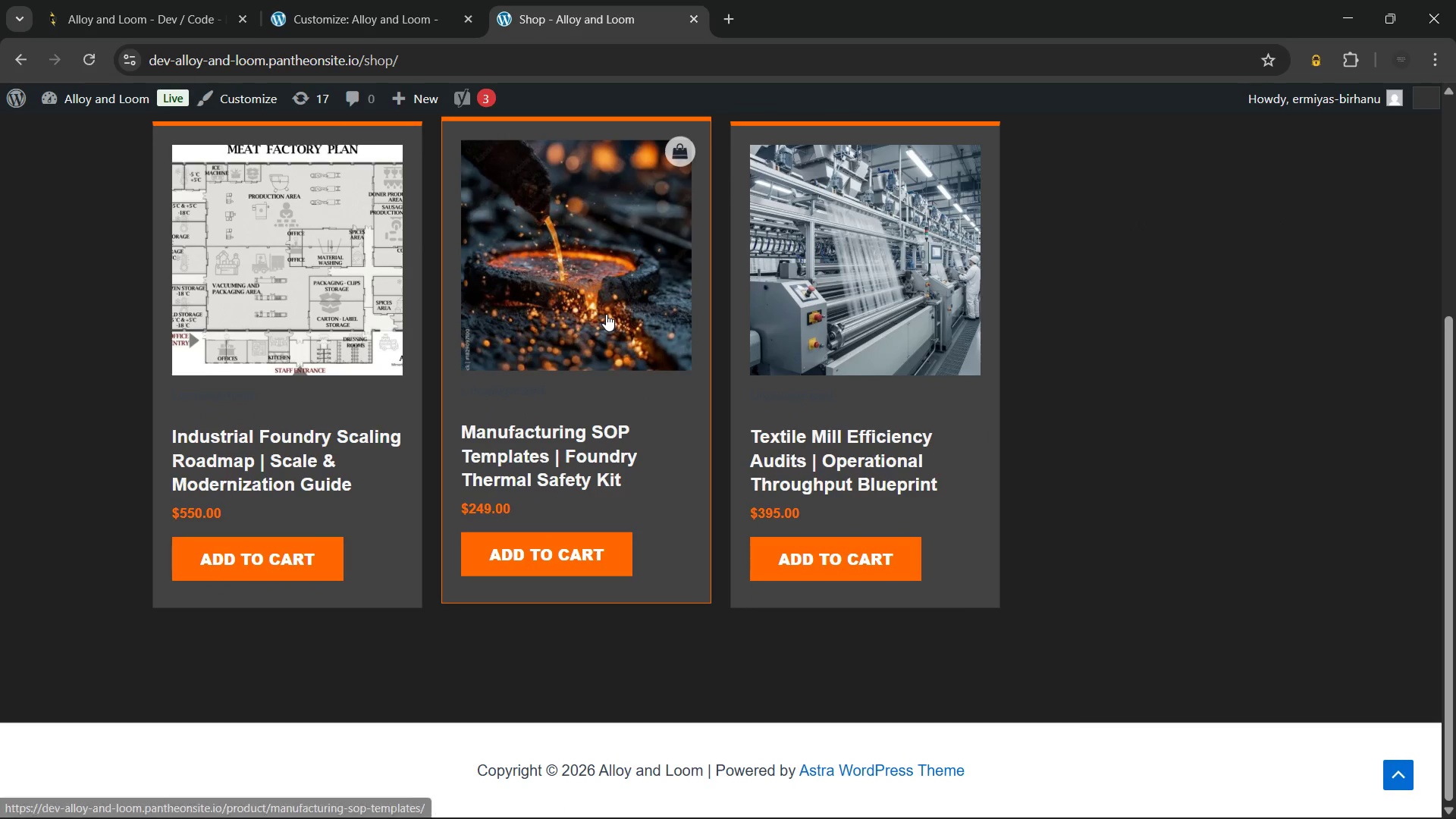 
left_click([606, 314])
 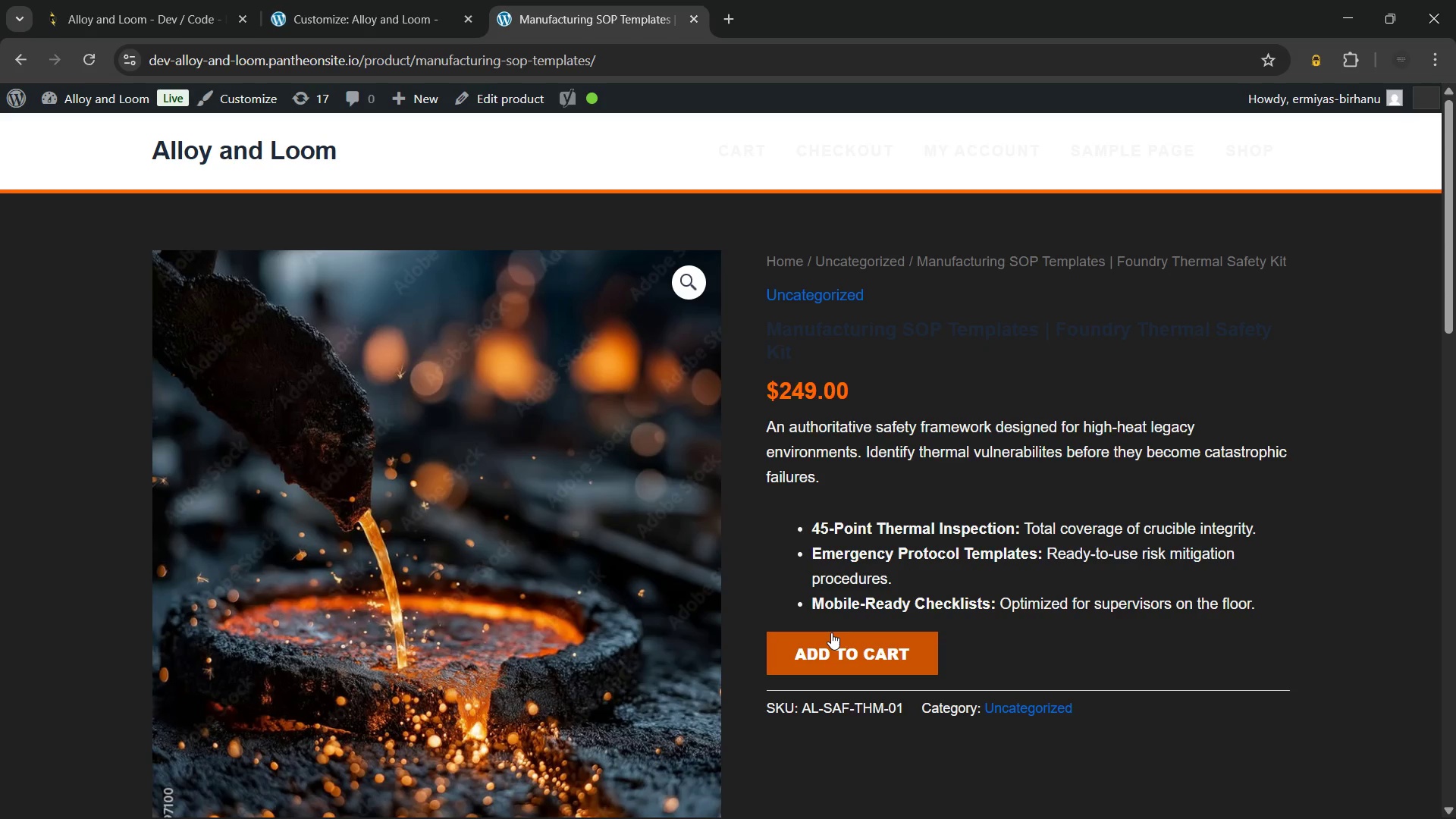 
wait(43.73)
 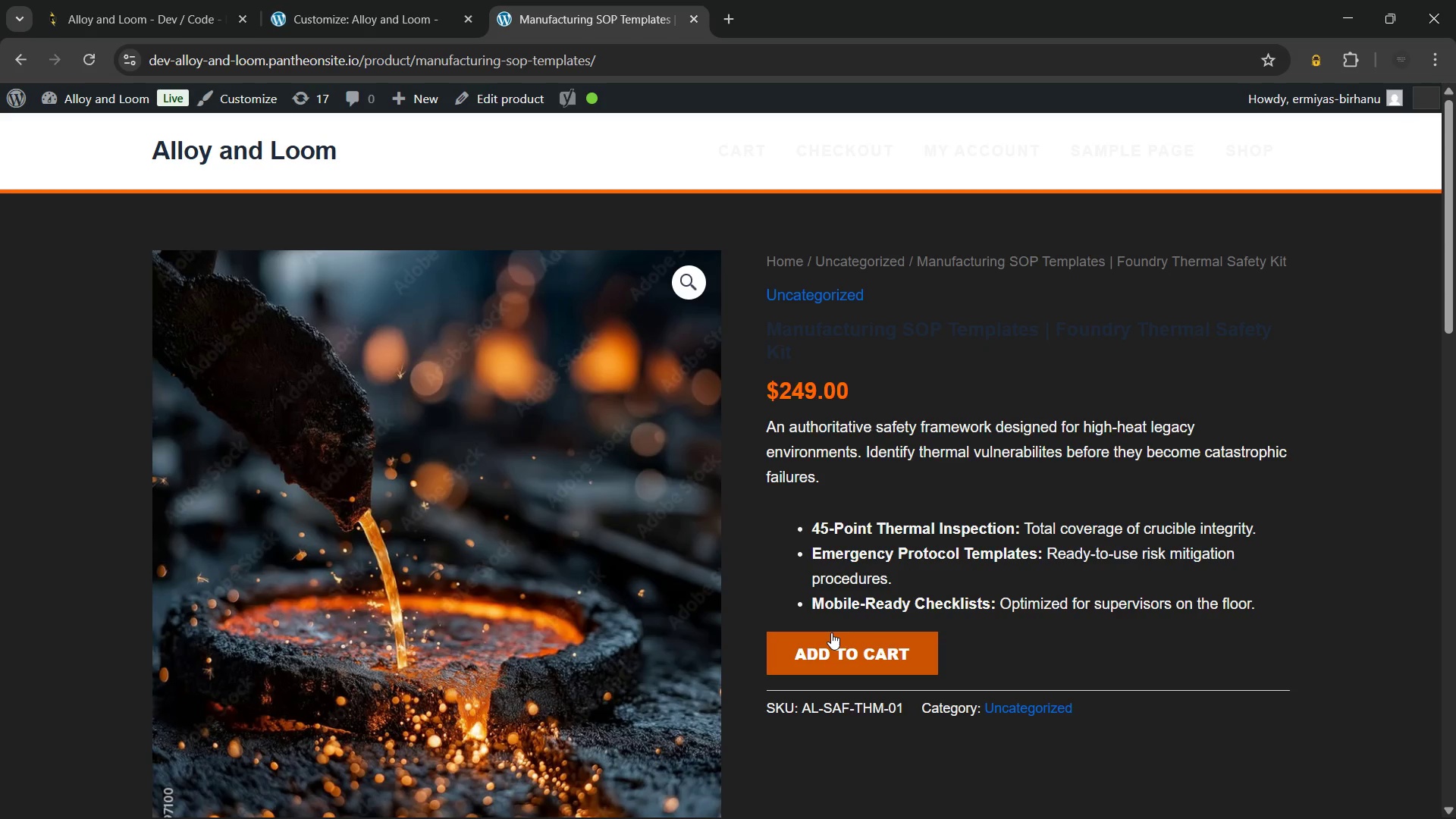 
scroll: coordinate [799, 507], scroll_direction: down, amount: 6.0
 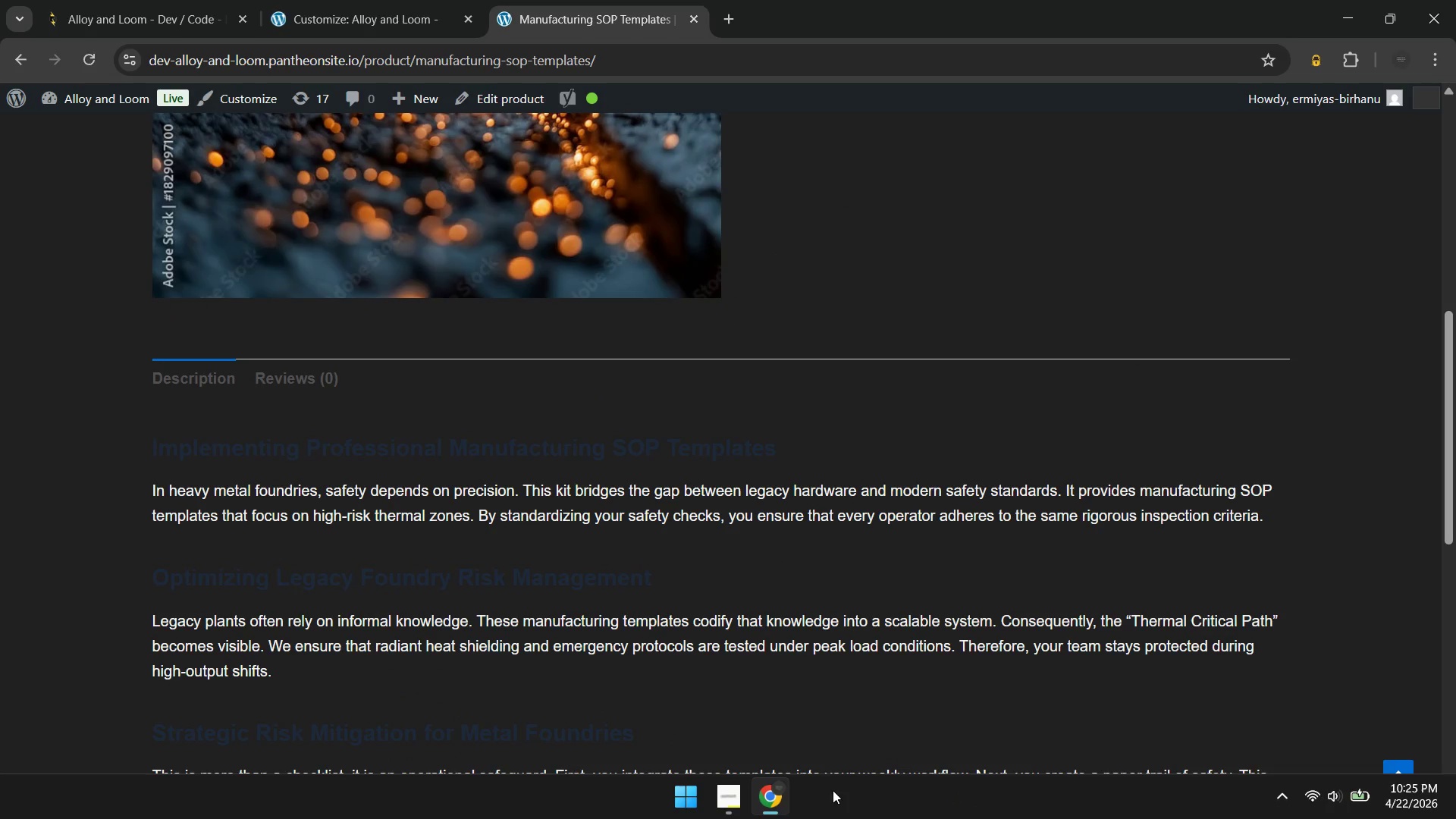 
left_click([1275, 797])
 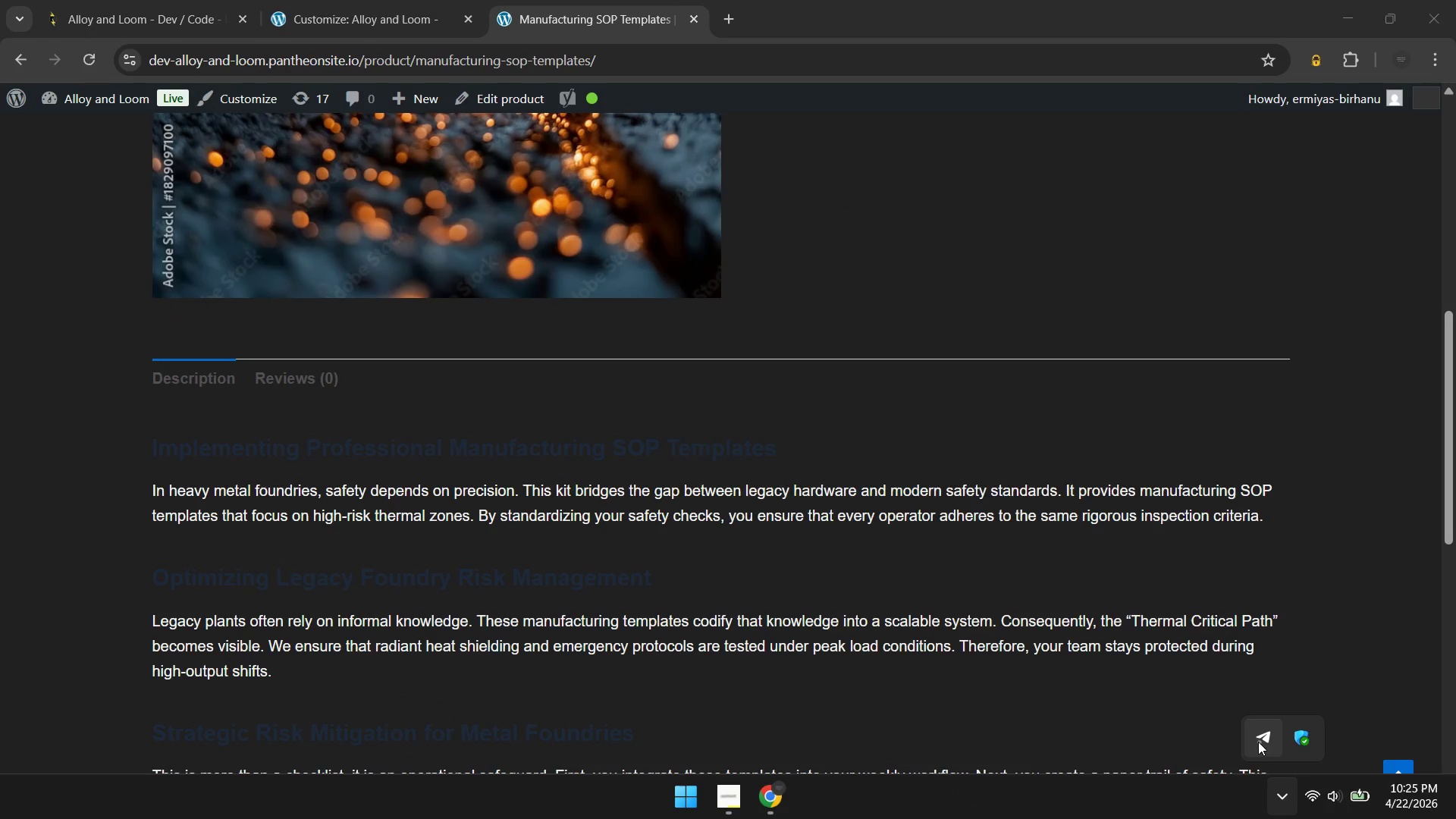 
left_click([1258, 742])
 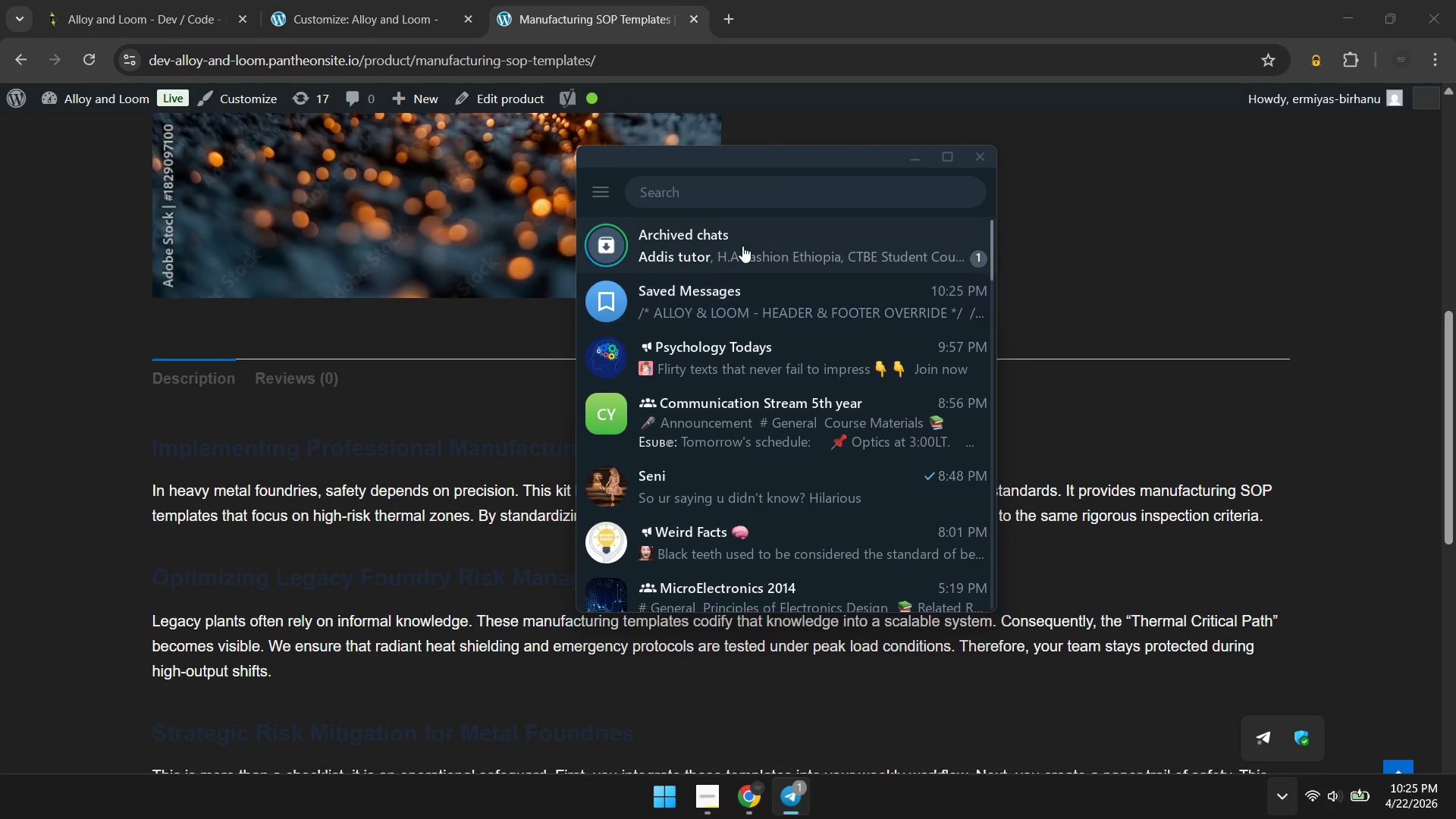 
right_click([743, 245])
 